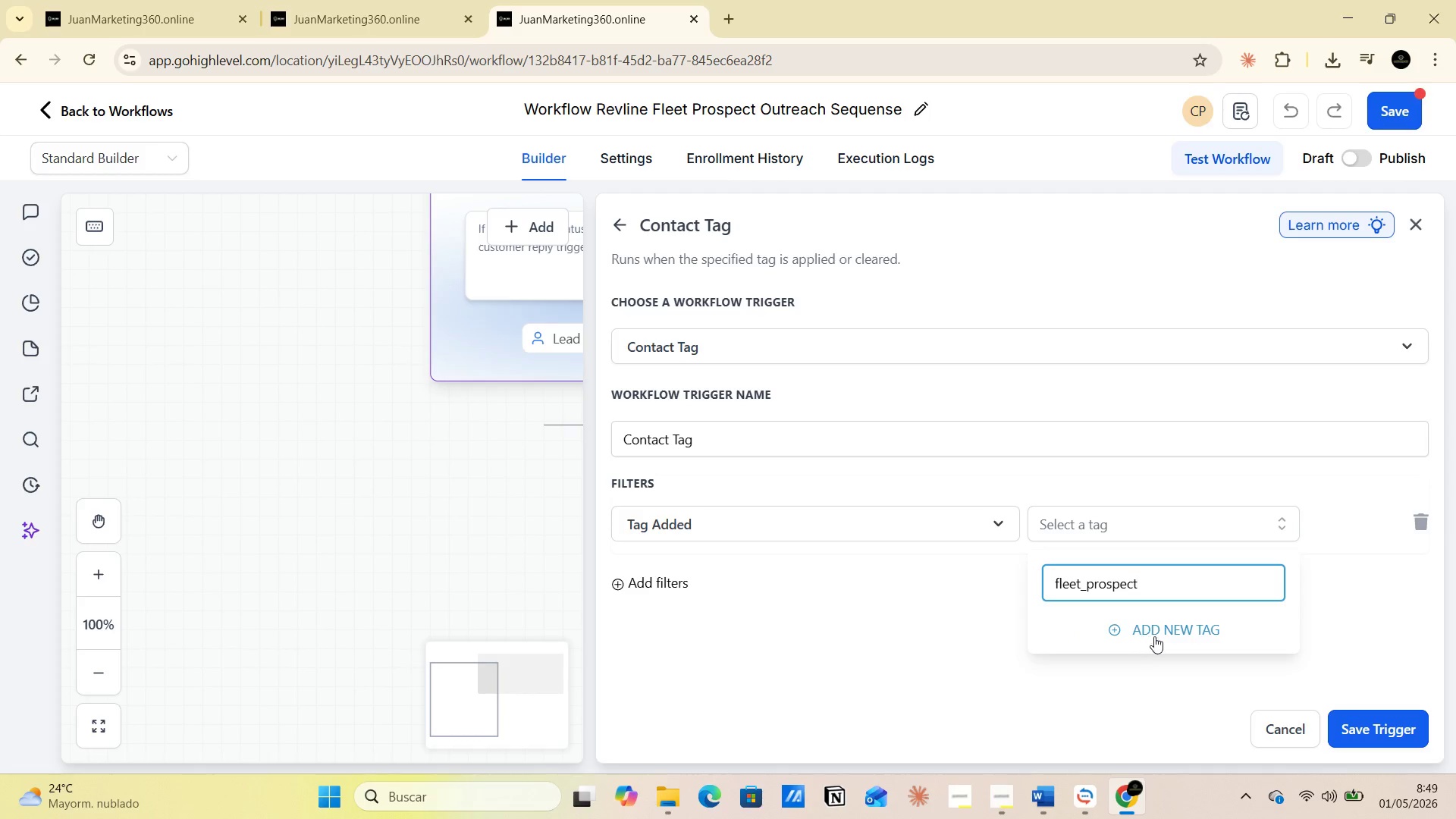 
left_click([1160, 635])
 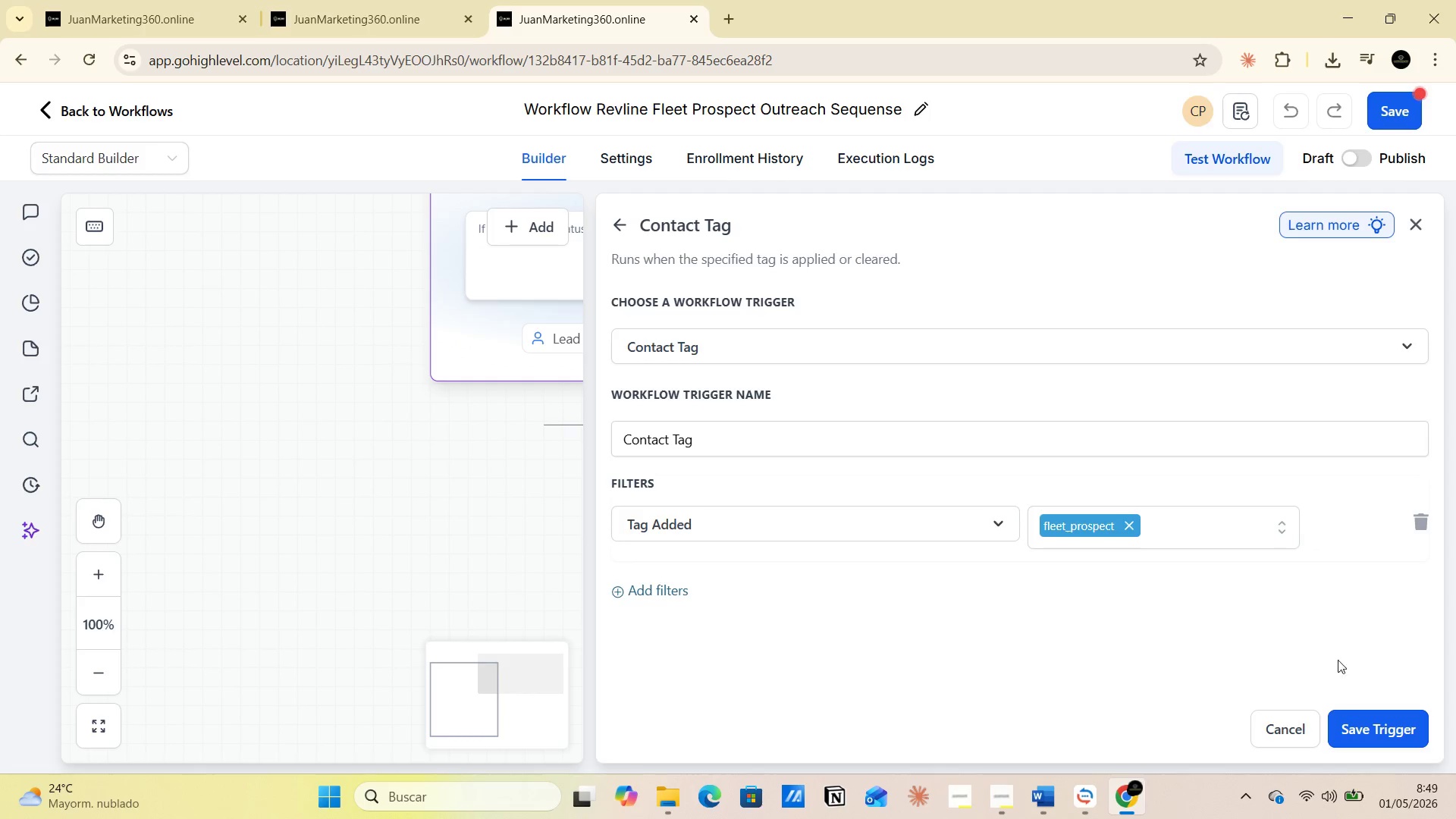 
wait(5.11)
 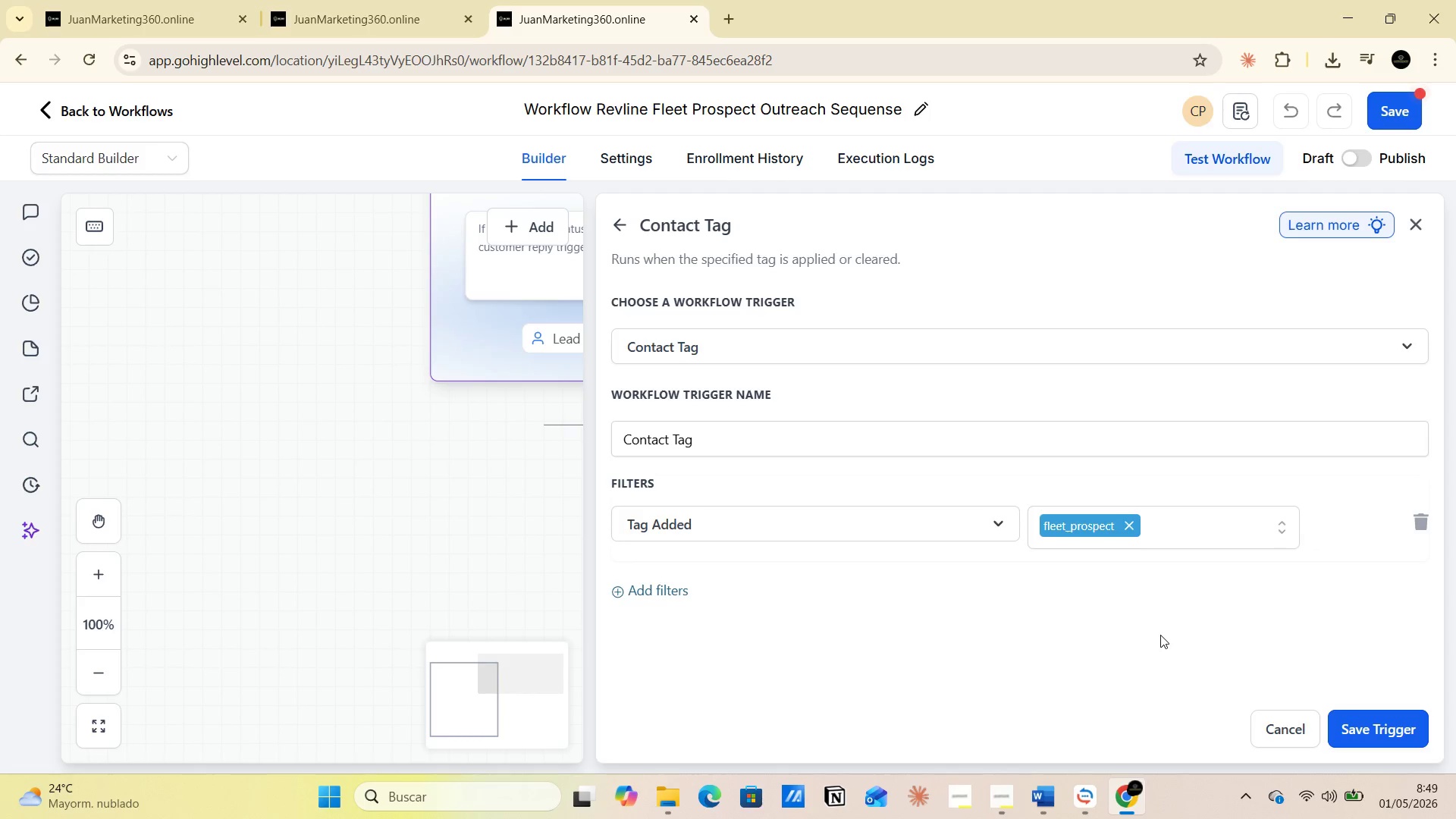 
left_click([1362, 730])
 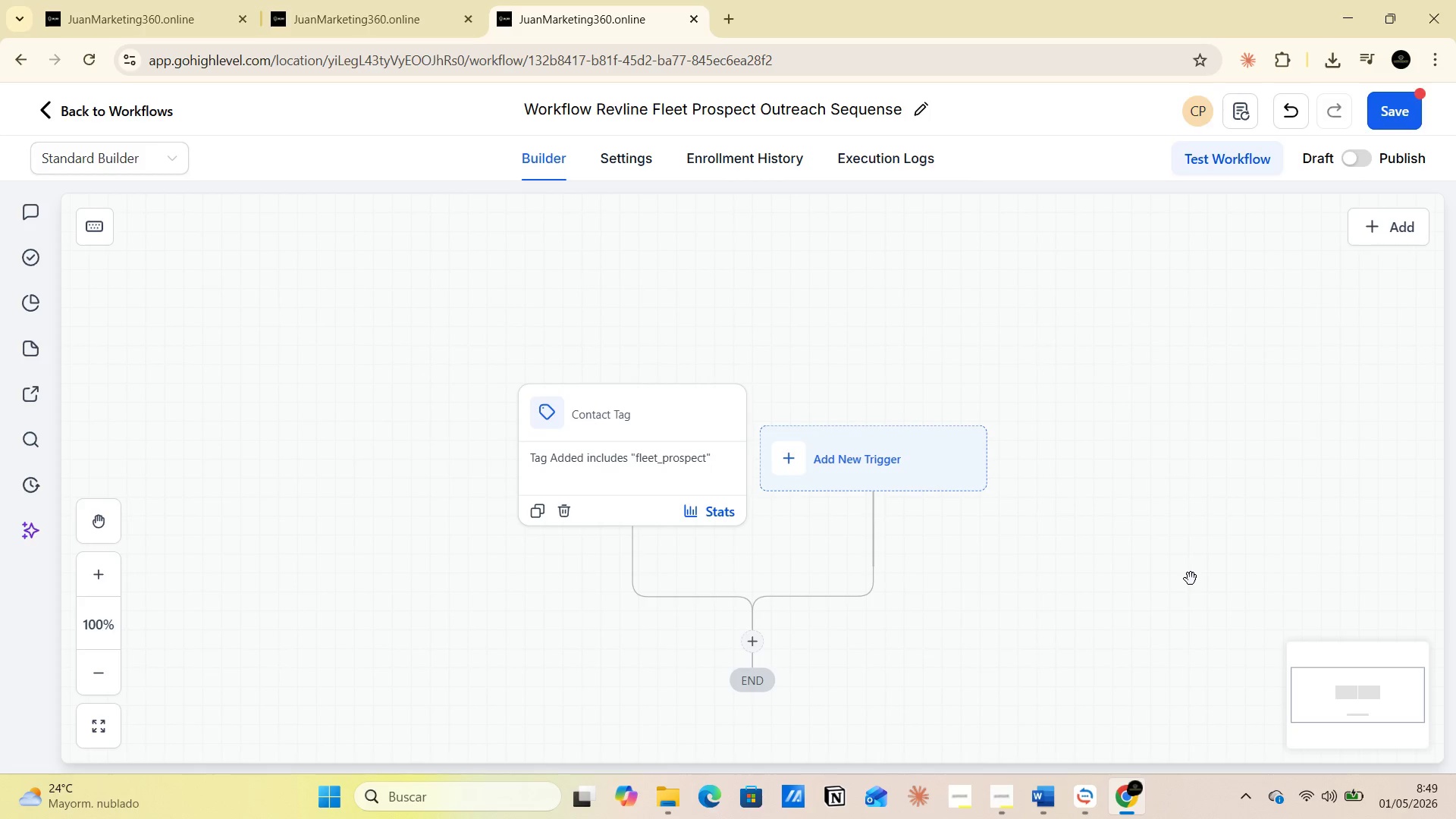 
scroll: coordinate [1191, 579], scroll_direction: down, amount: 4.0
 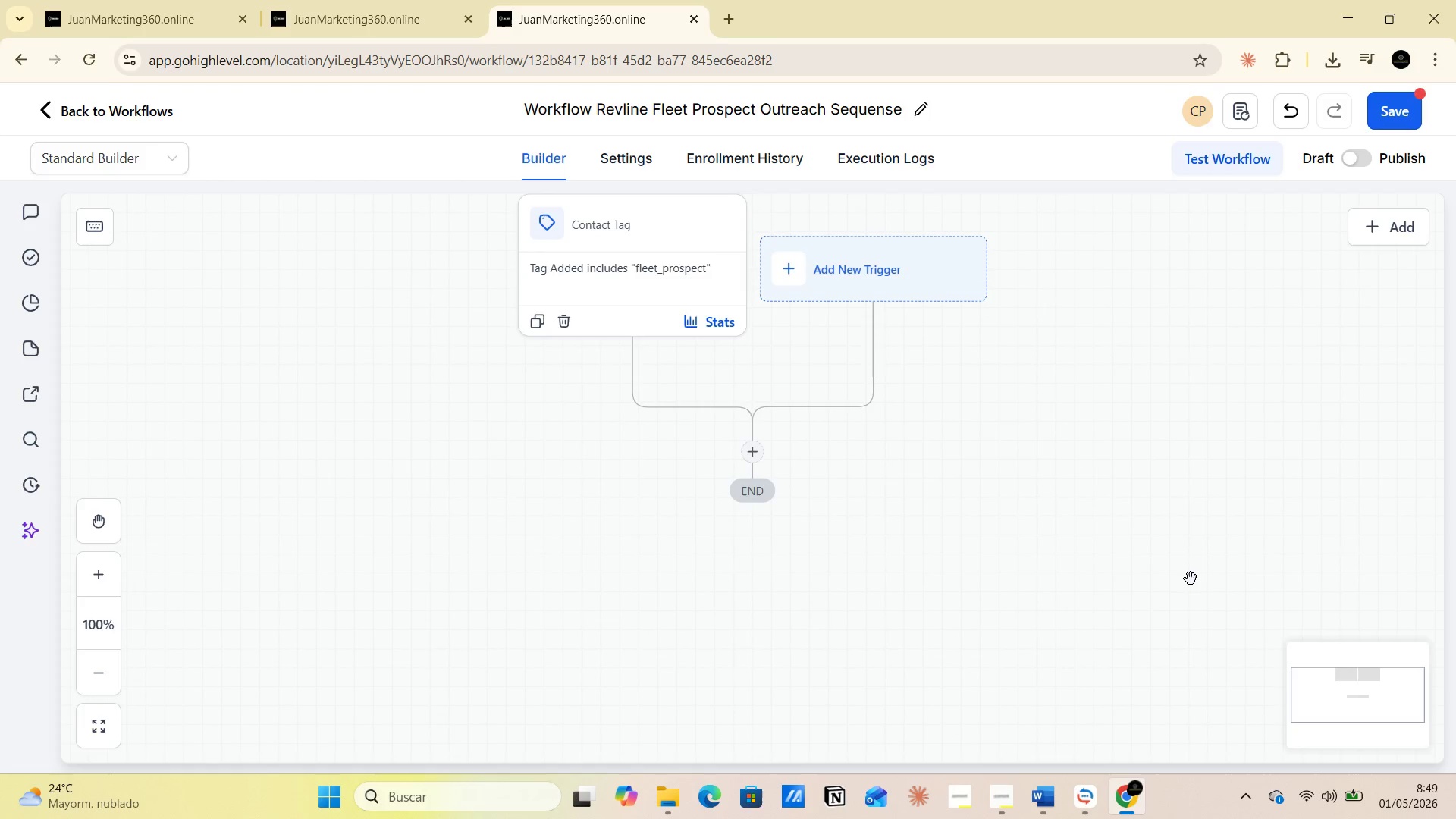 
scroll: coordinate [1191, 577], scroll_direction: up, amount: 1.0
 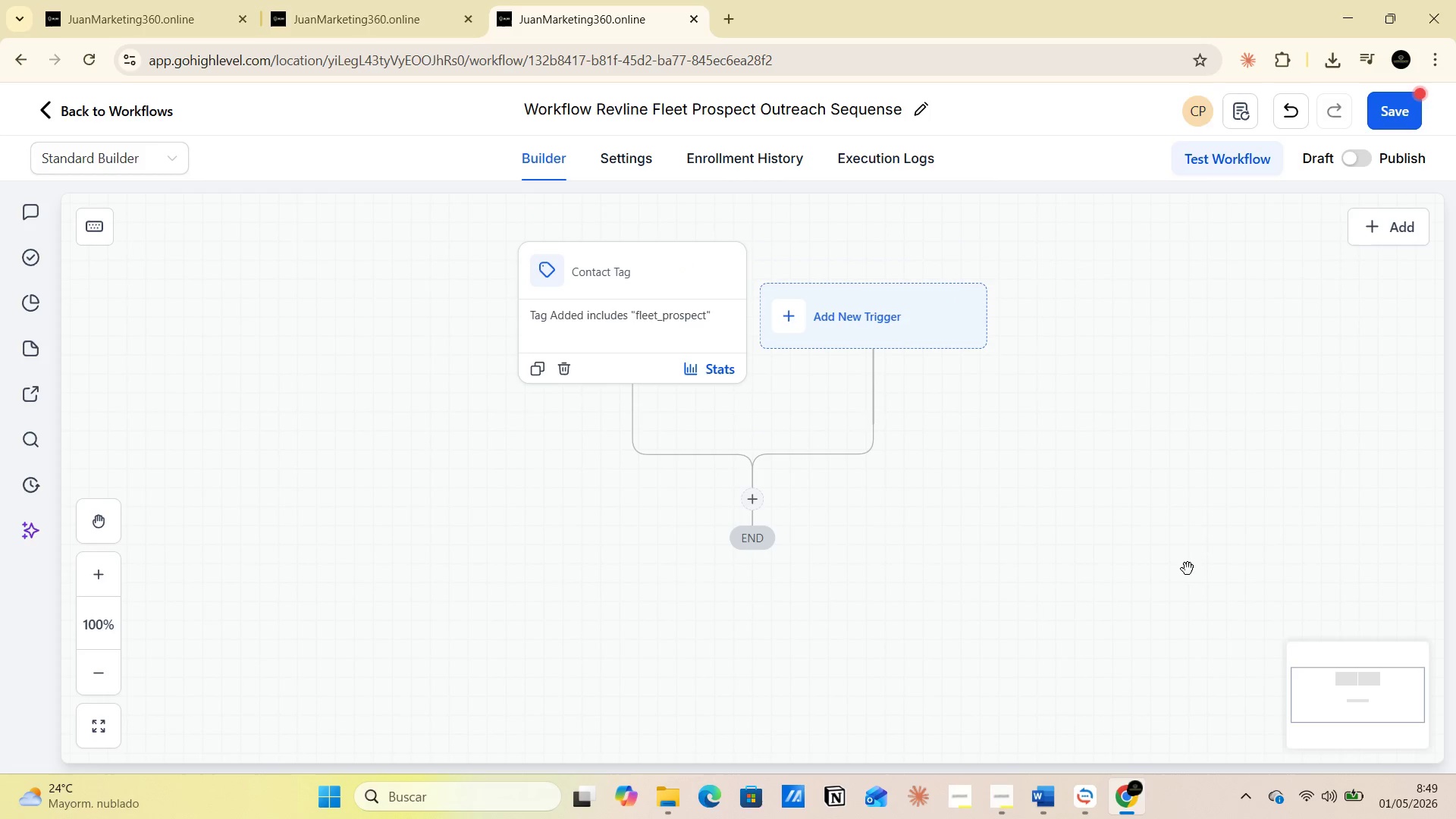 
wait(11.72)
 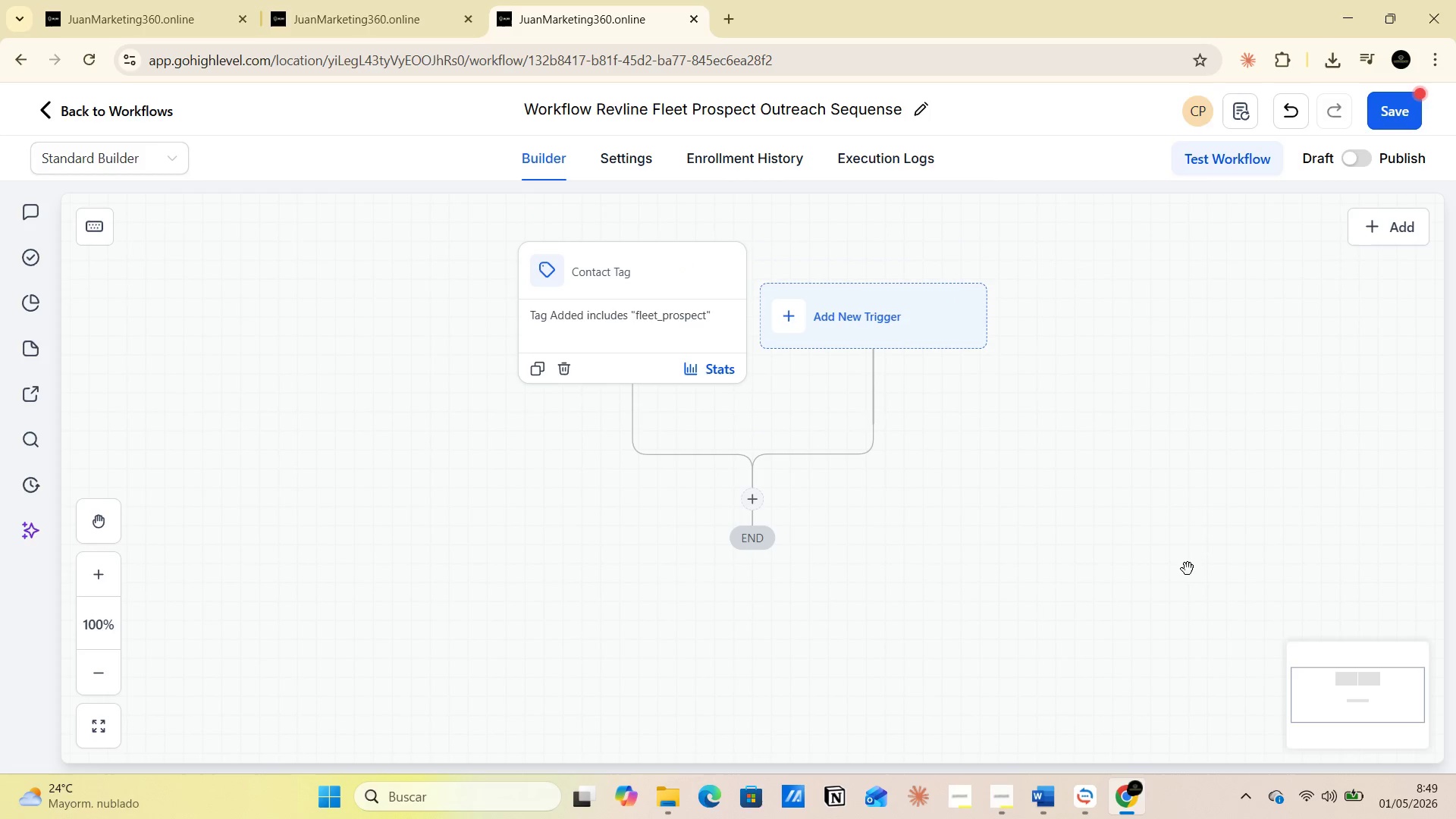 
left_click([748, 493])
 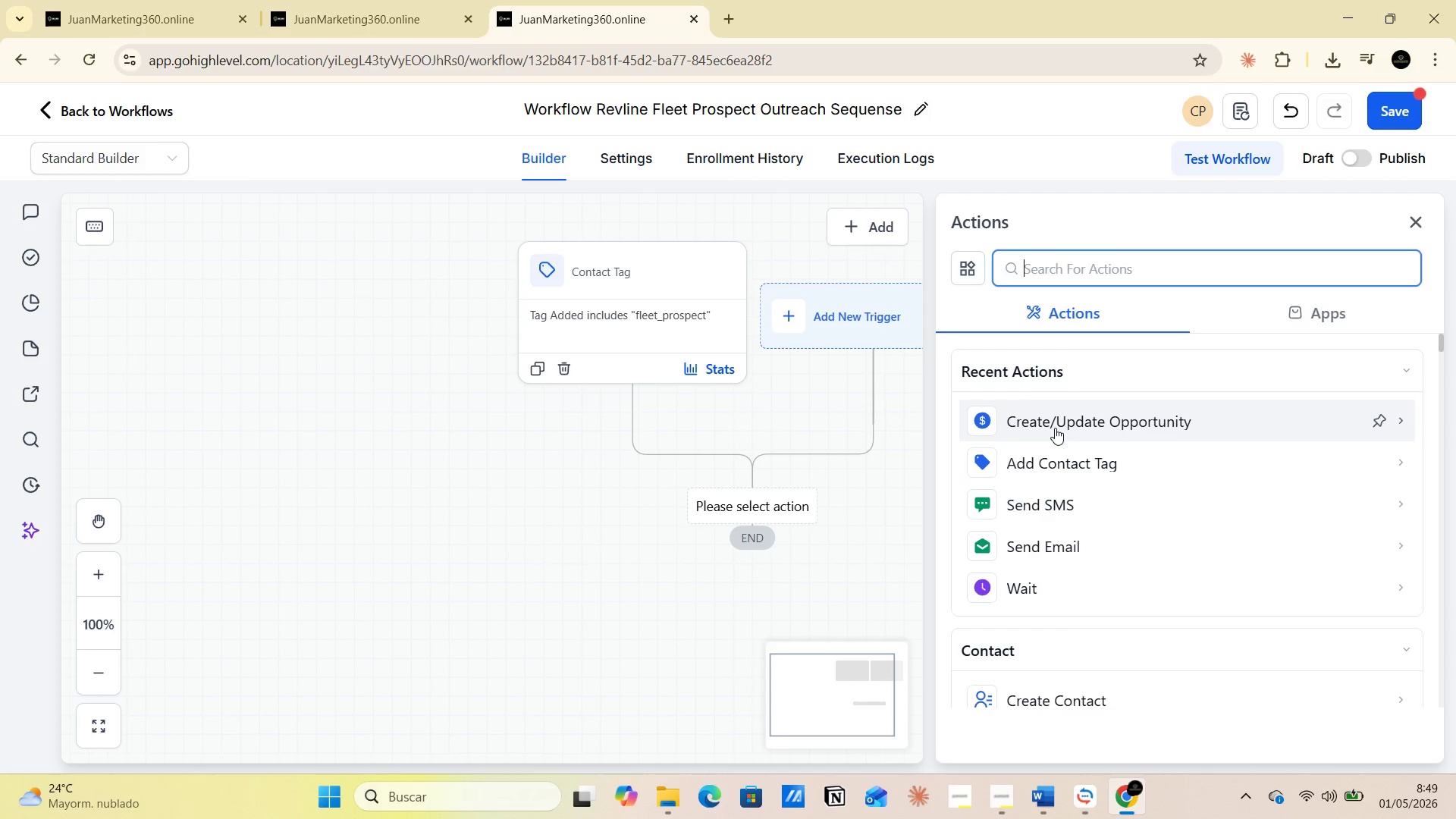 
left_click([1055, 428])
 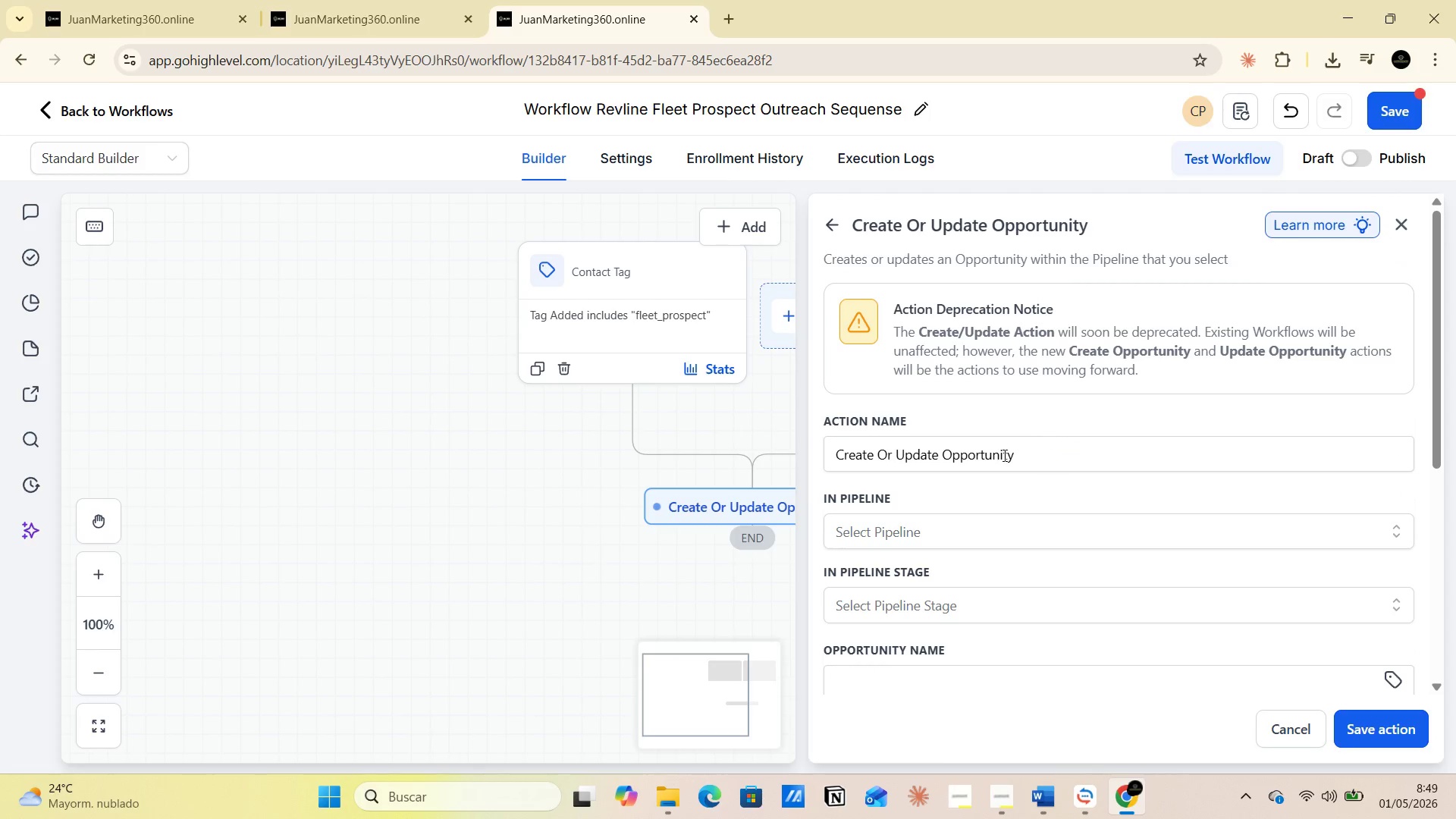 
left_click([895, 541])
 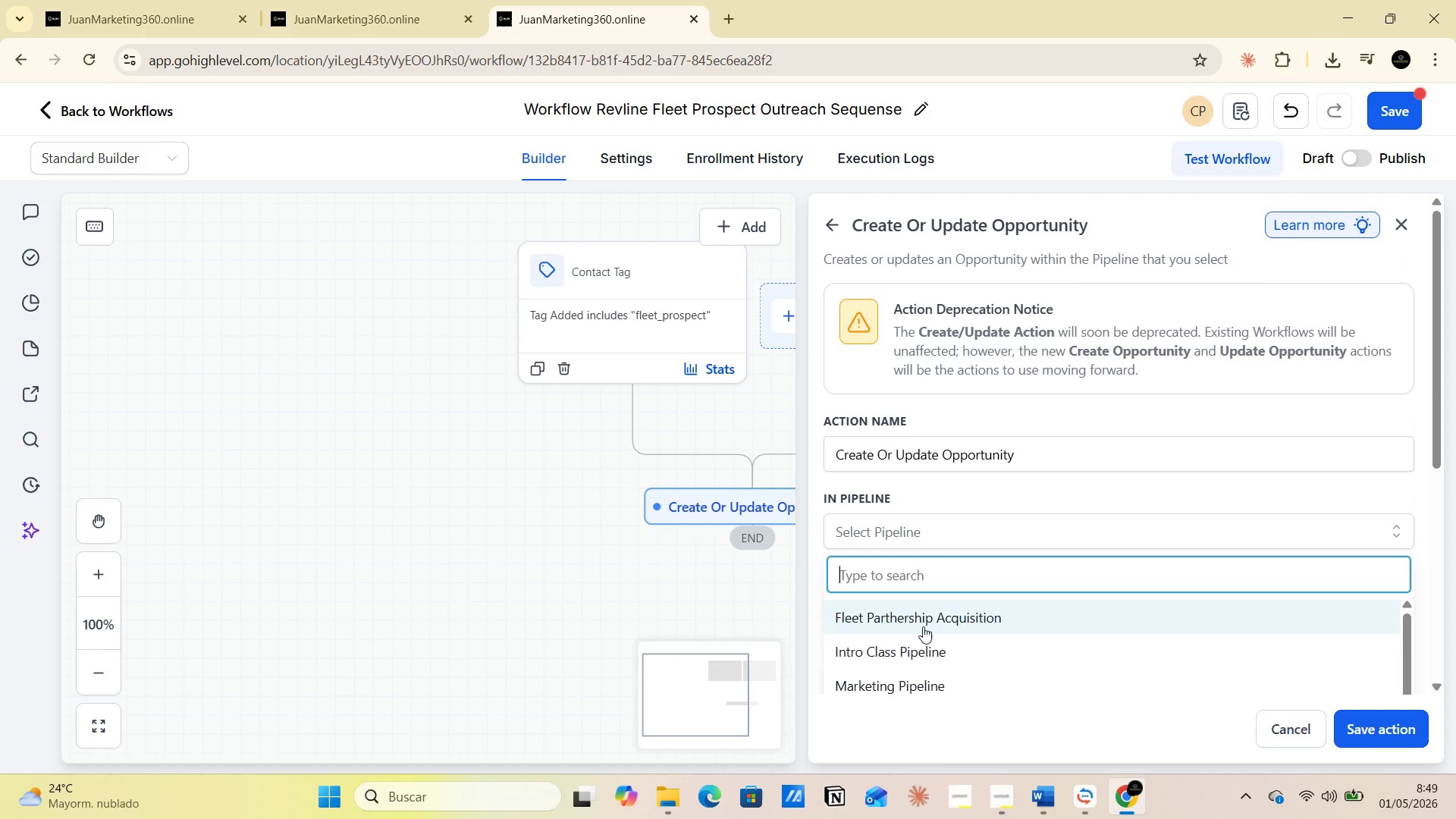 
left_click([923, 625])
 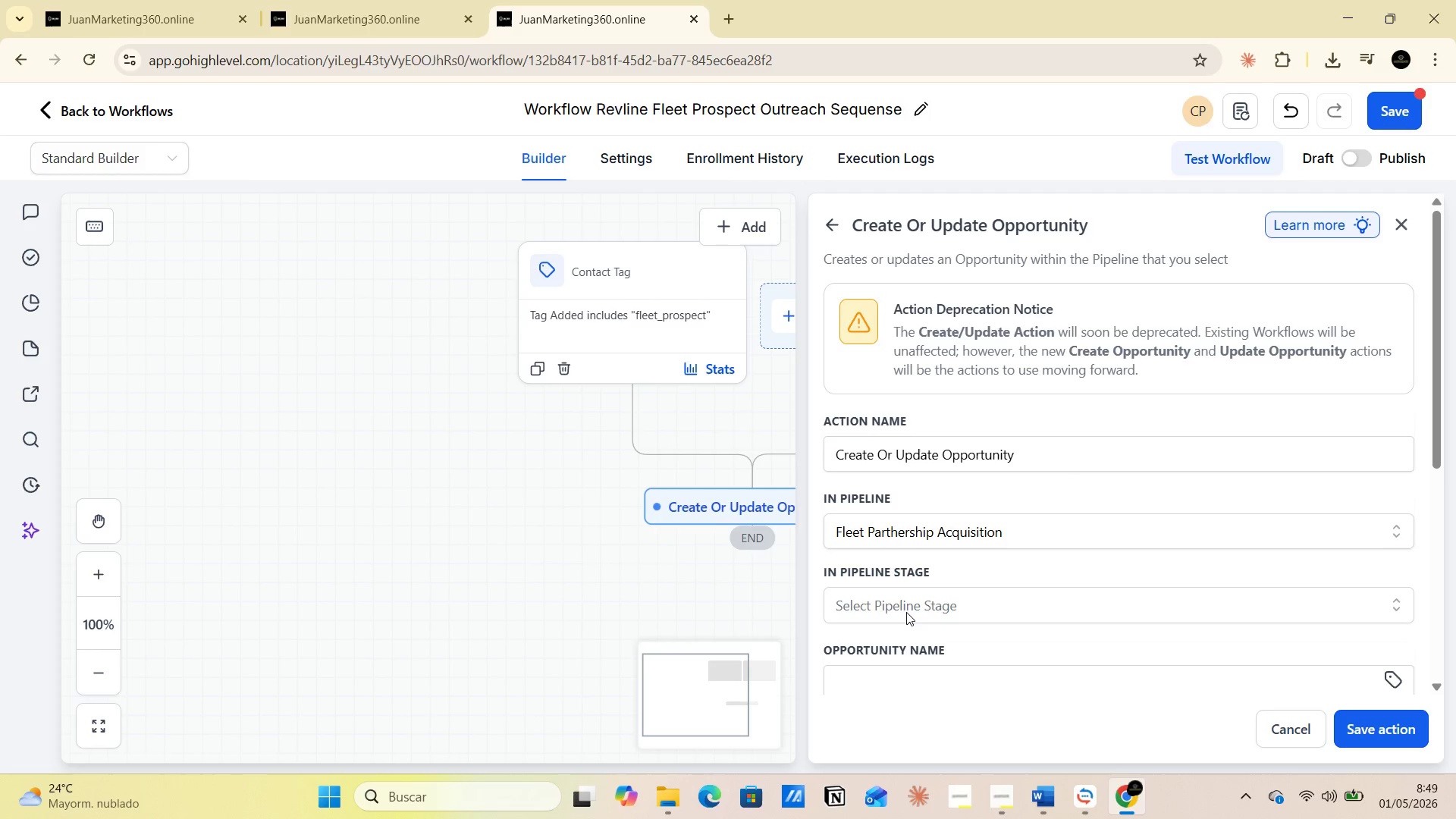 
wait(8.45)
 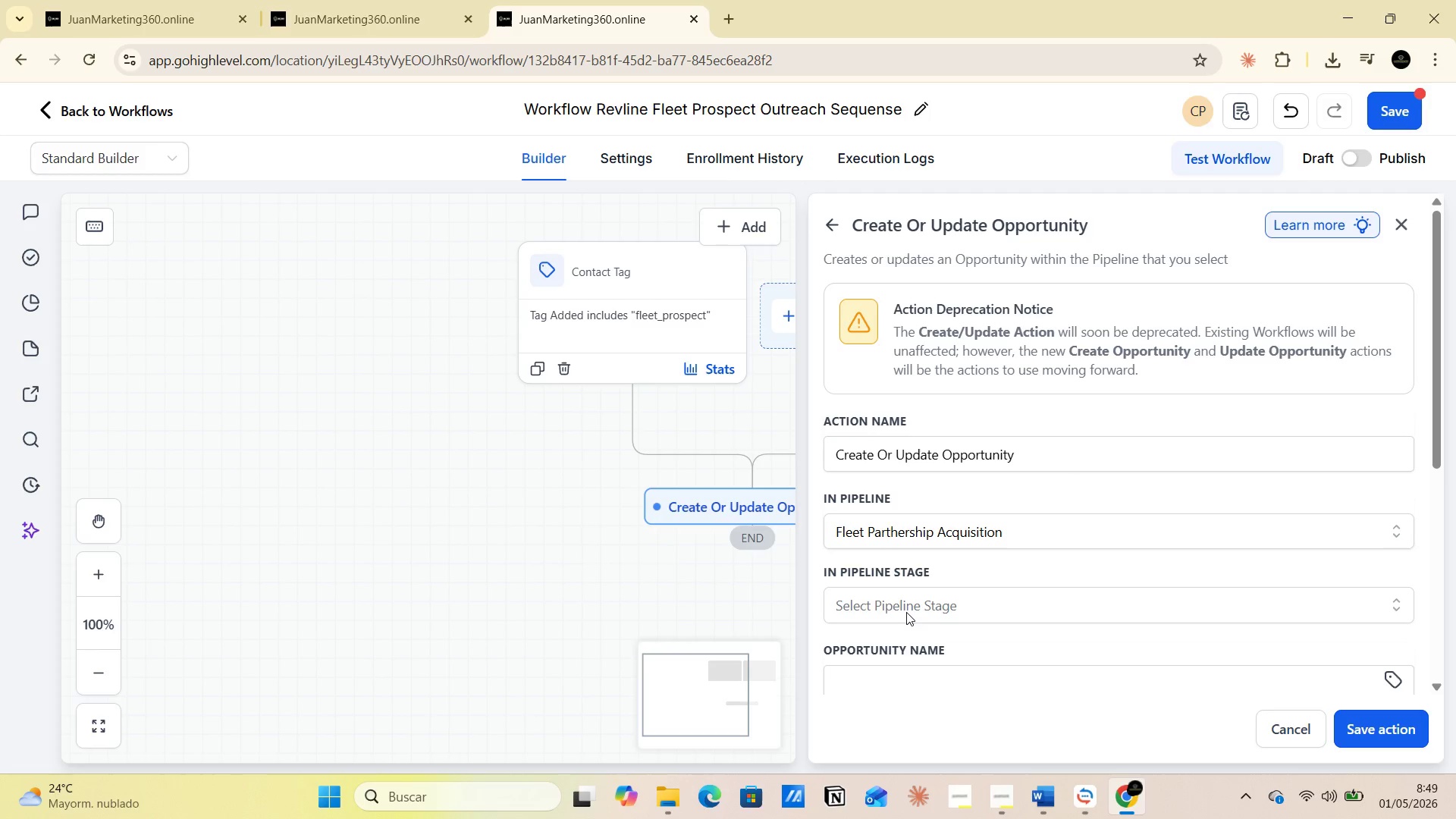 
left_click([906, 612])
 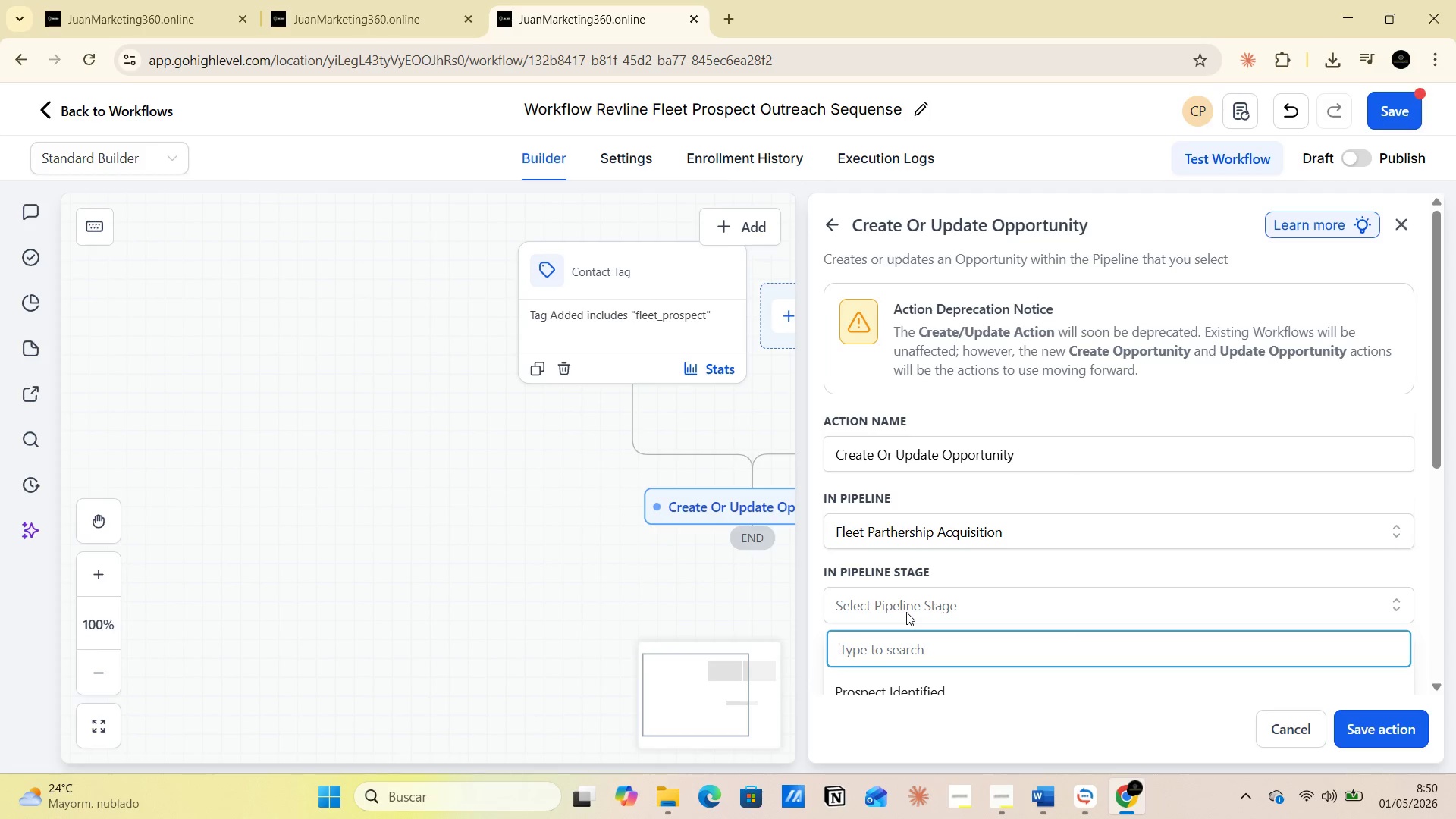 
scroll: coordinate [911, 641], scroll_direction: down, amount: 2.0
 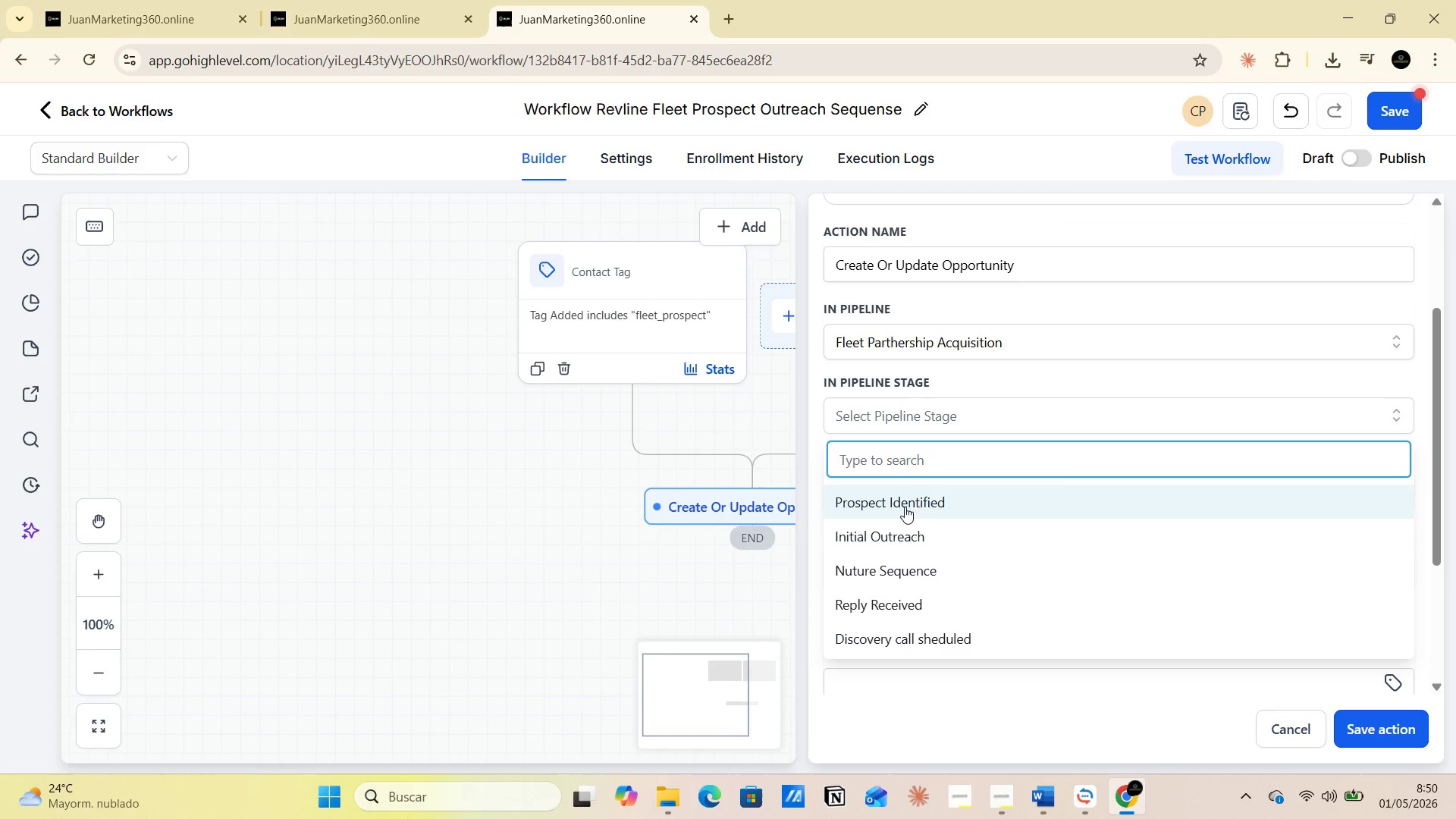 
left_click([905, 507])
 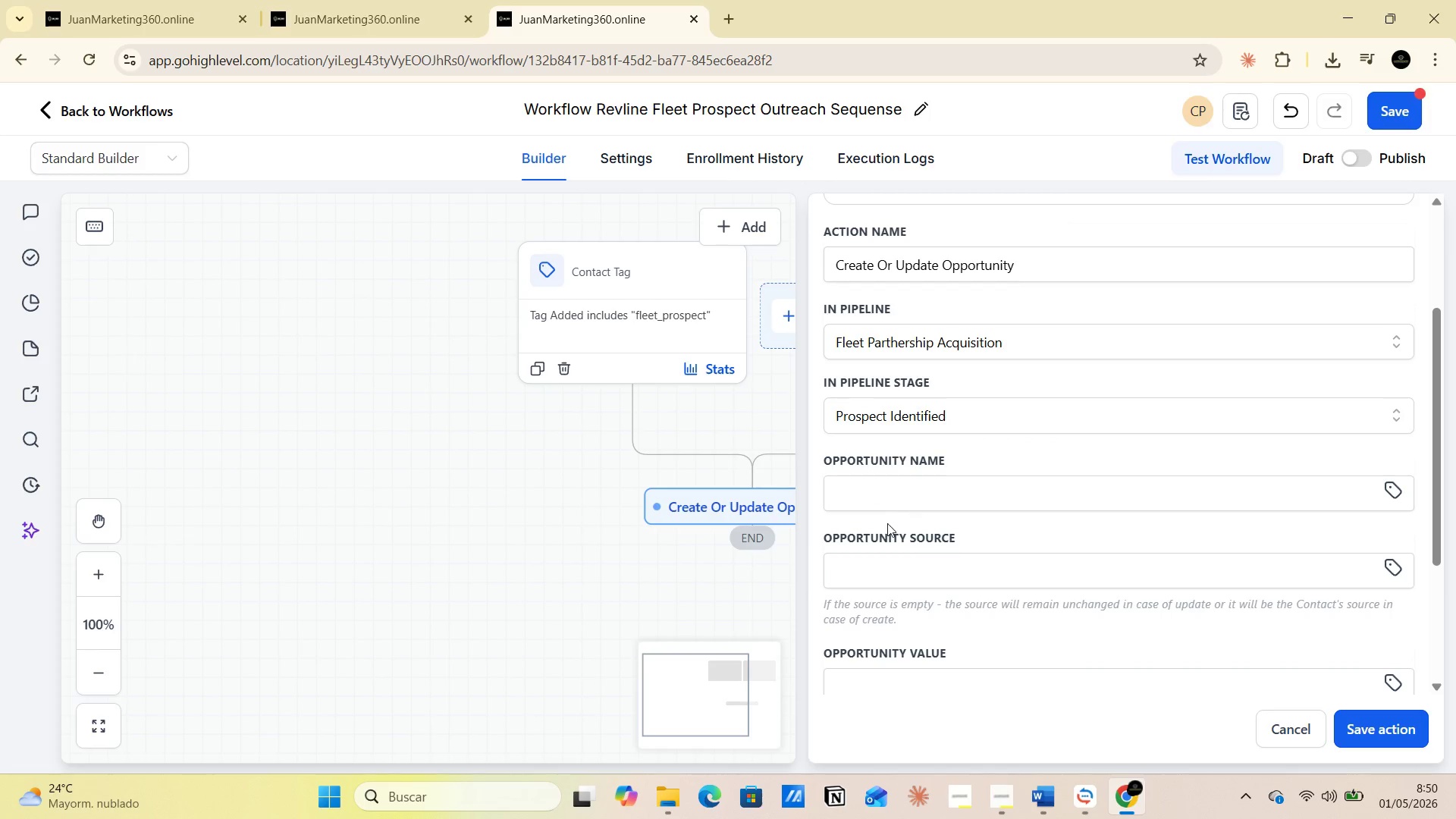 
scroll: coordinate [890, 560], scroll_direction: down, amount: 2.0
 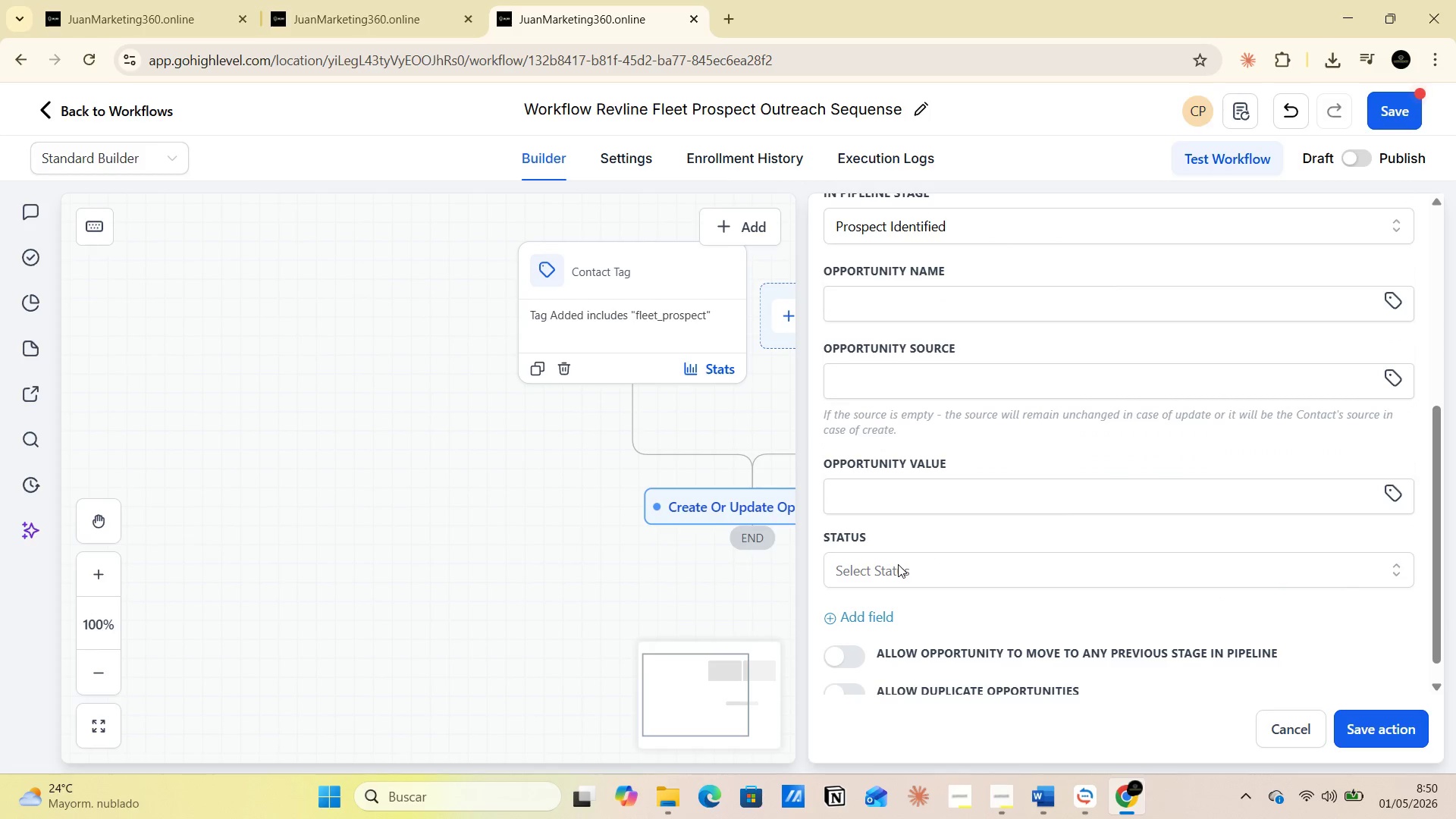 
scroll: coordinate [900, 553], scroll_direction: up, amount: 5.0
 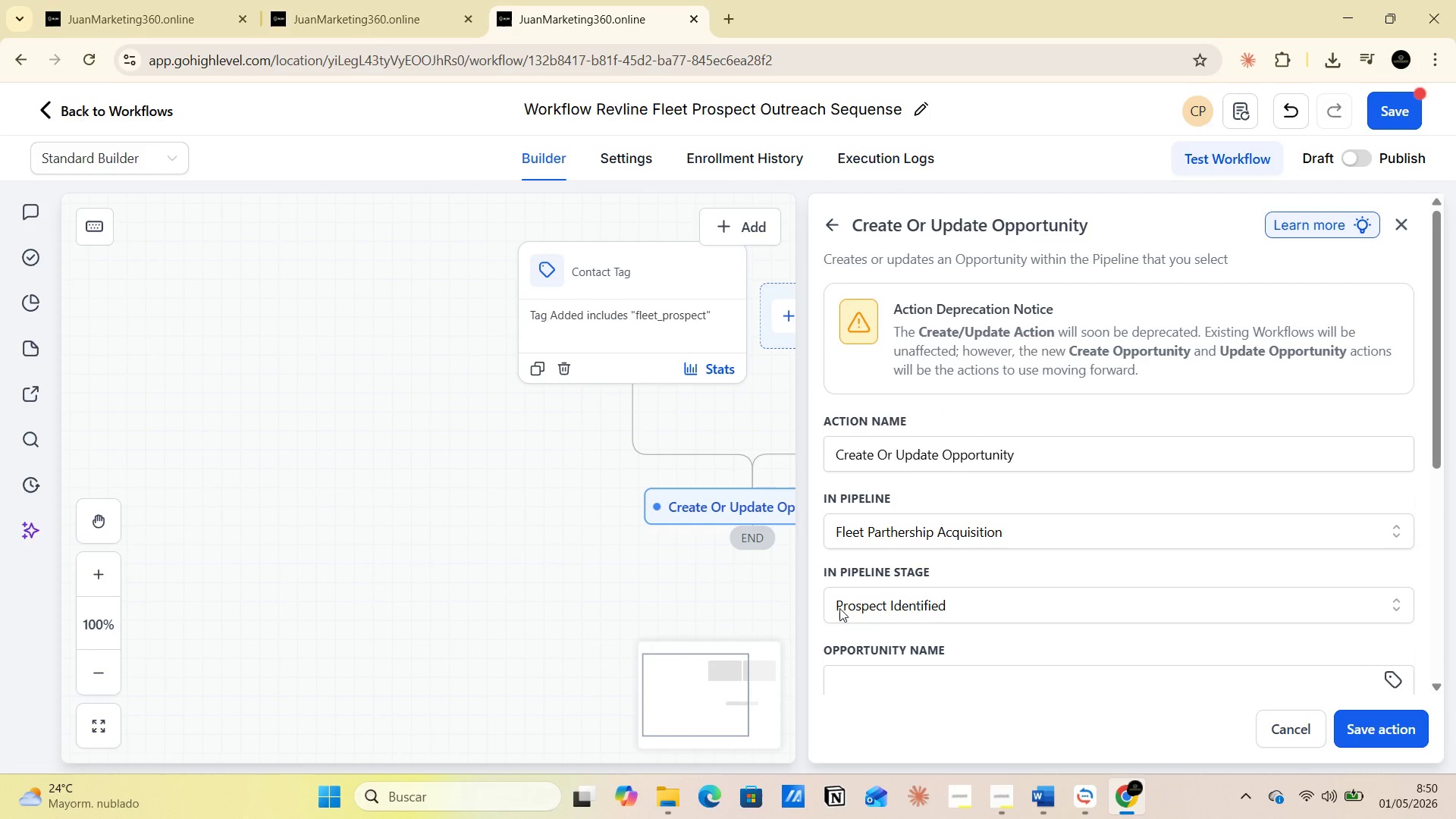 
left_click_drag(start_coordinate=[836, 604], to_coordinate=[905, 599])
 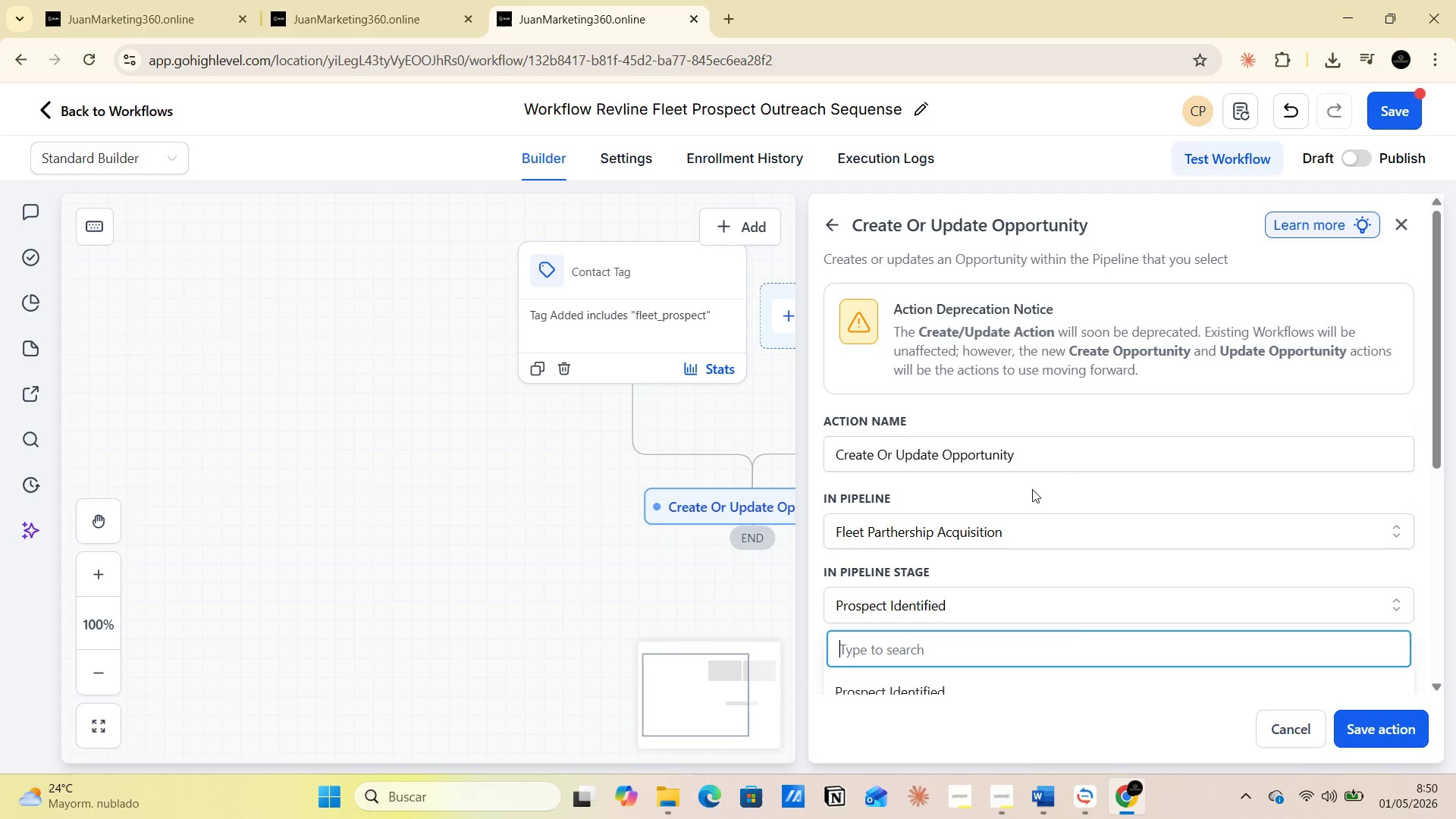 
left_click([1045, 463])
 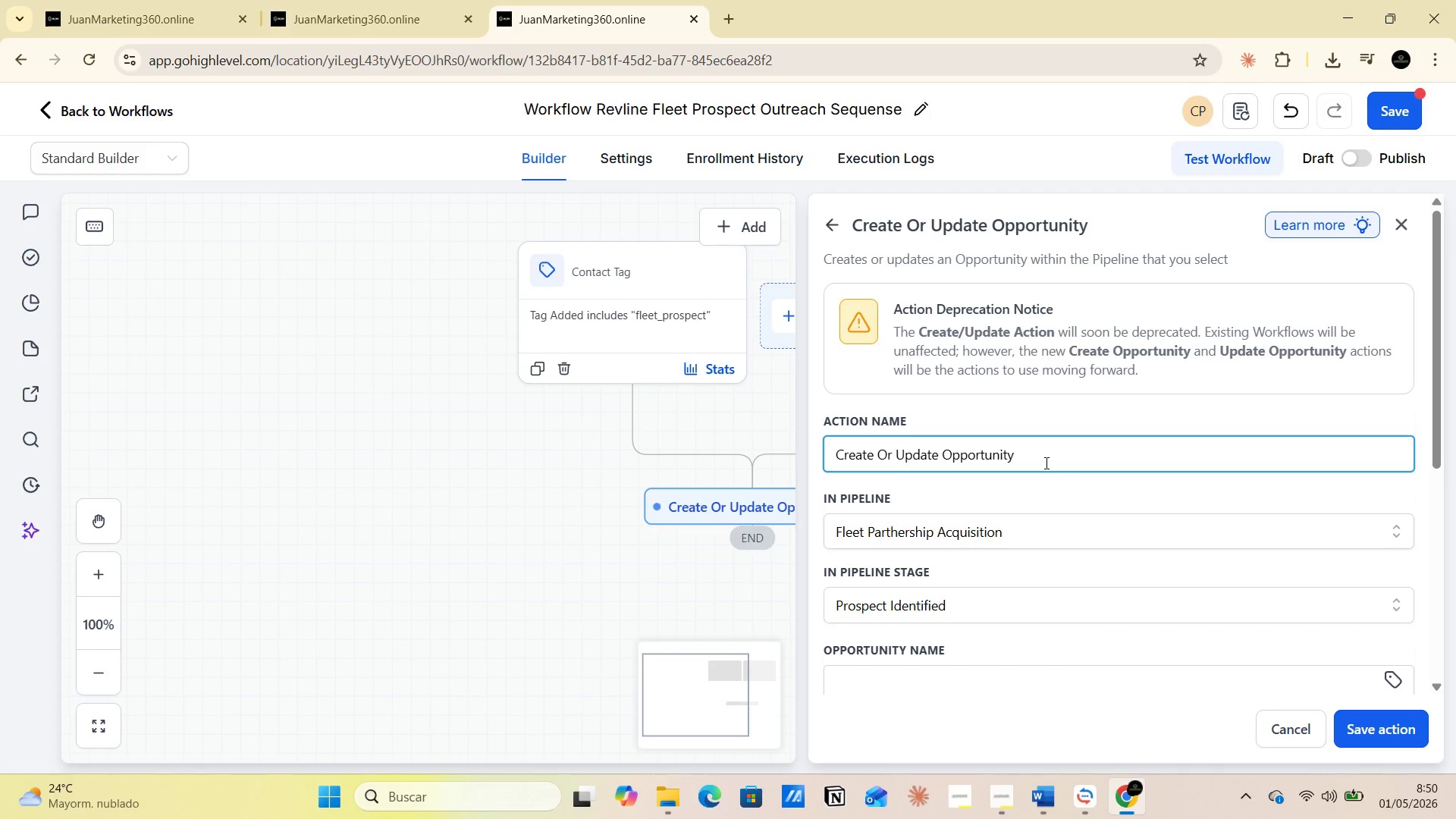 
type(  pros)
 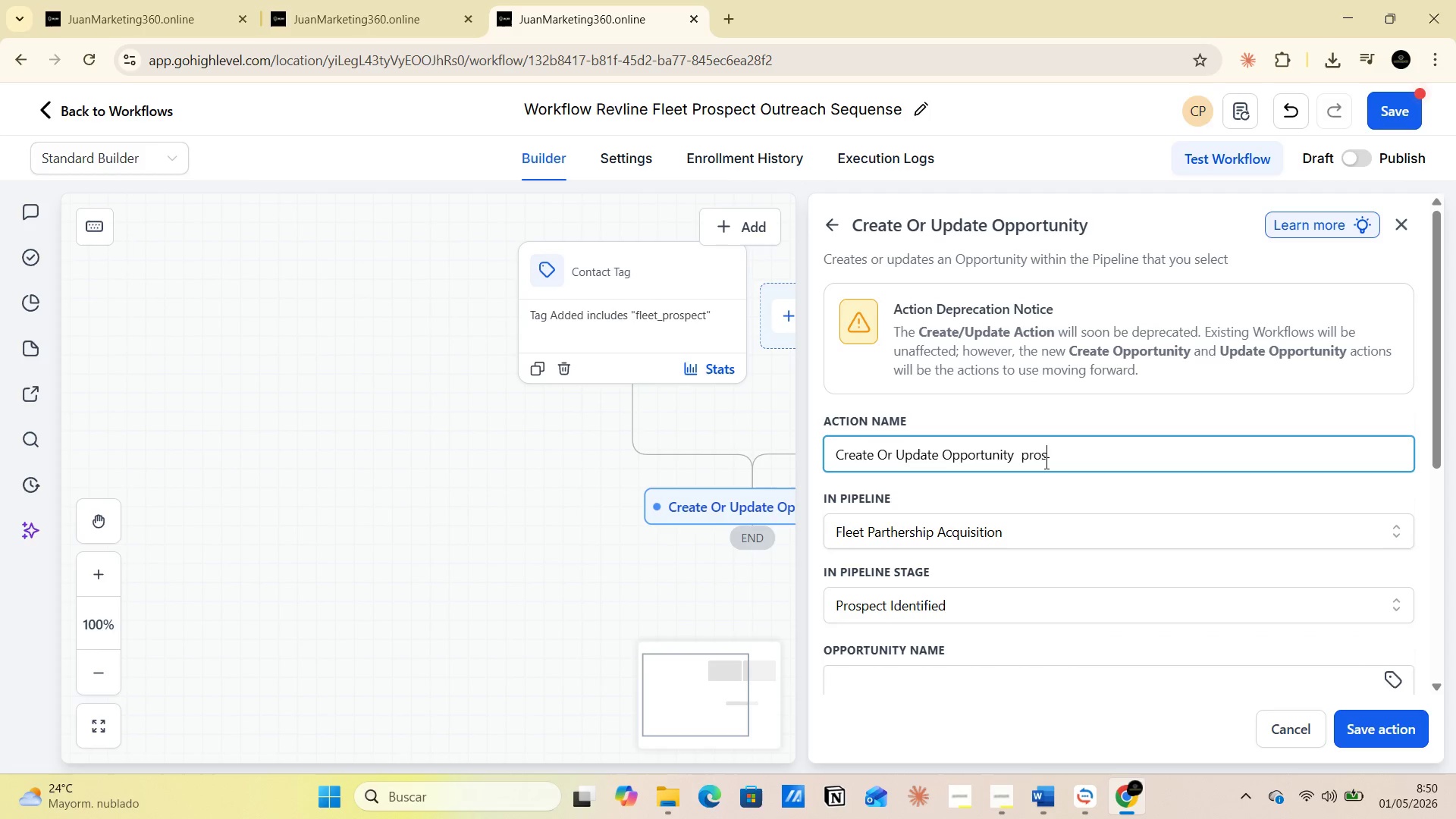 
type(pect identified)
 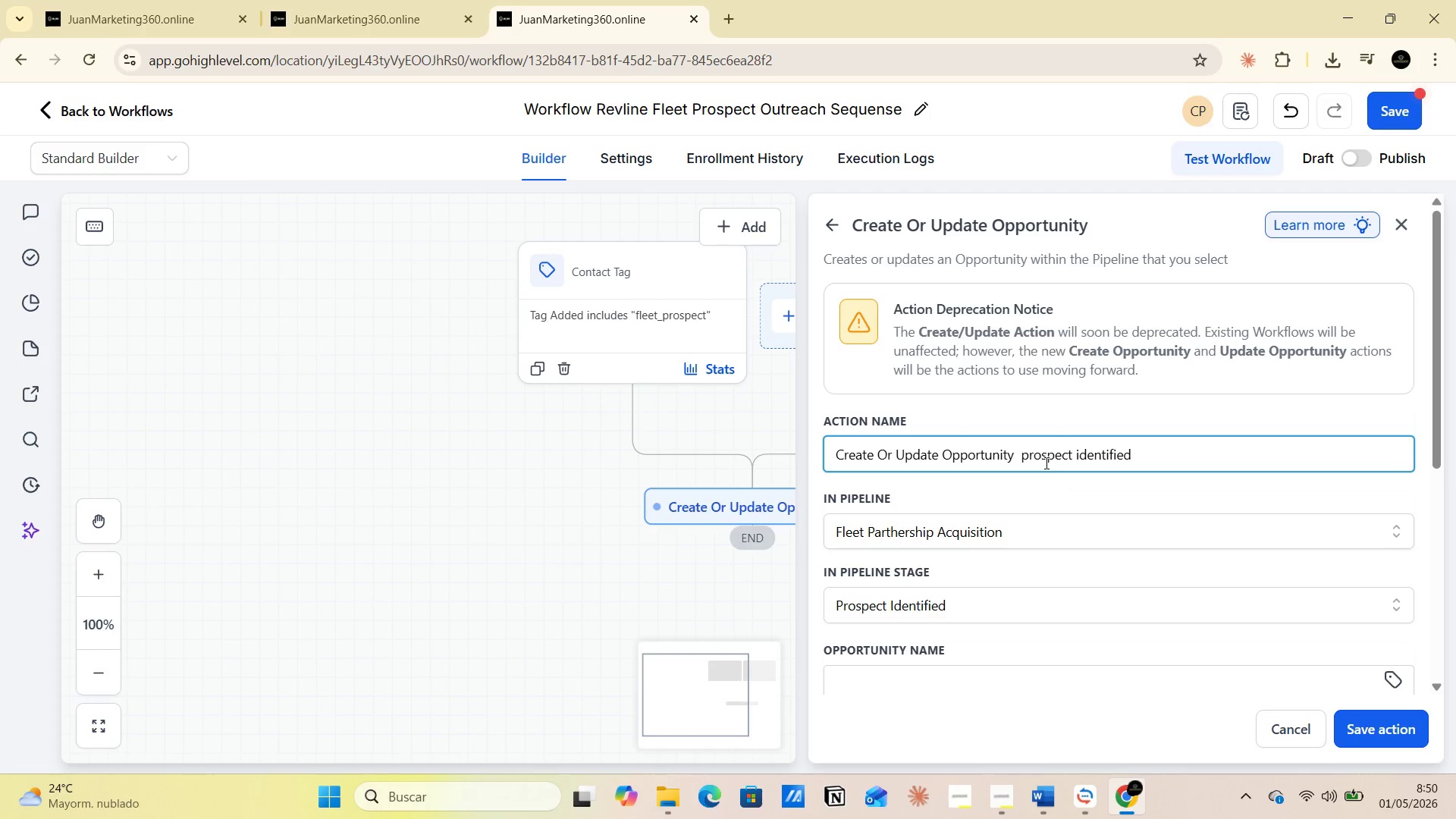 
left_click([1026, 457])
 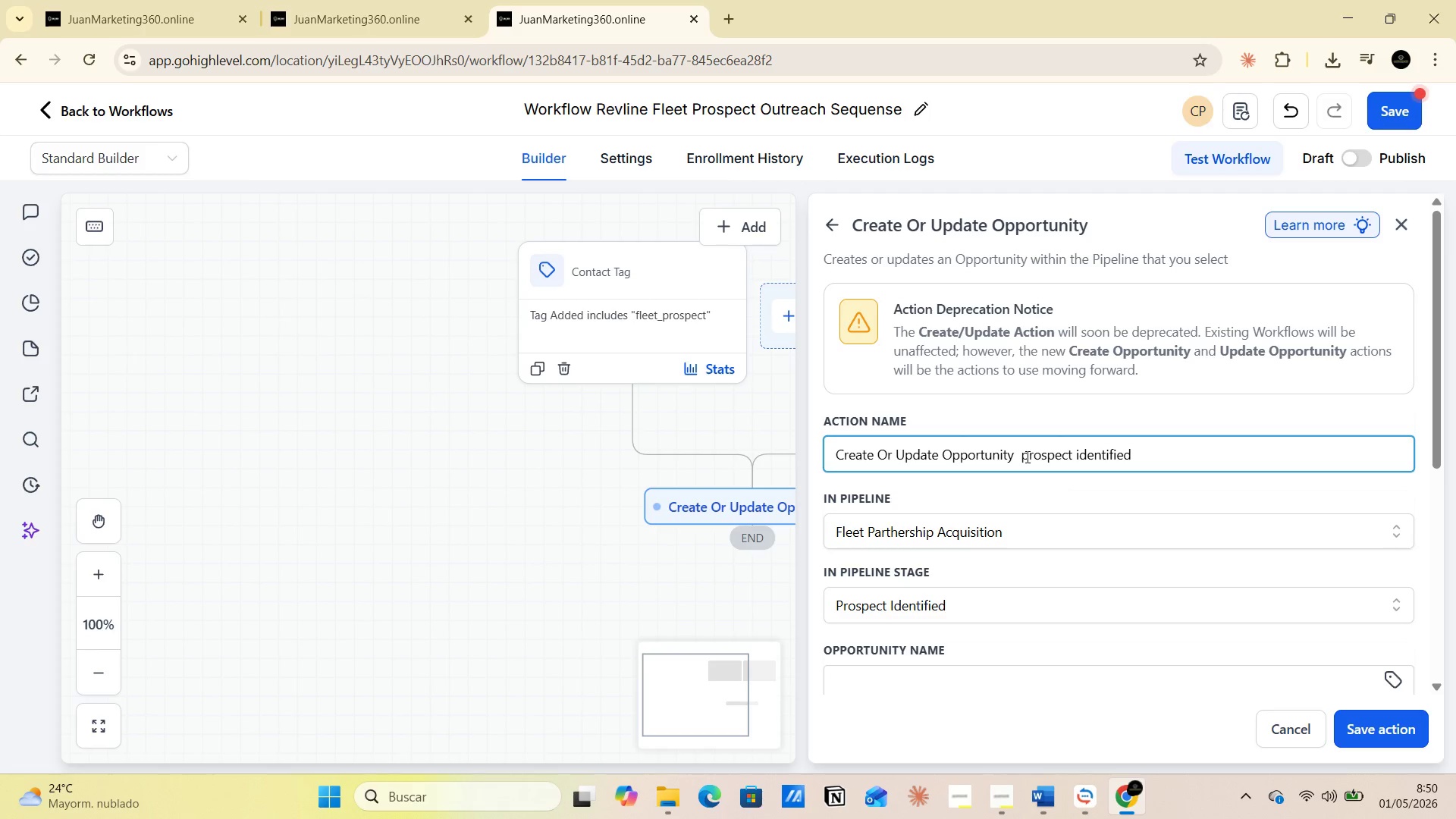 
key(Backspace)
 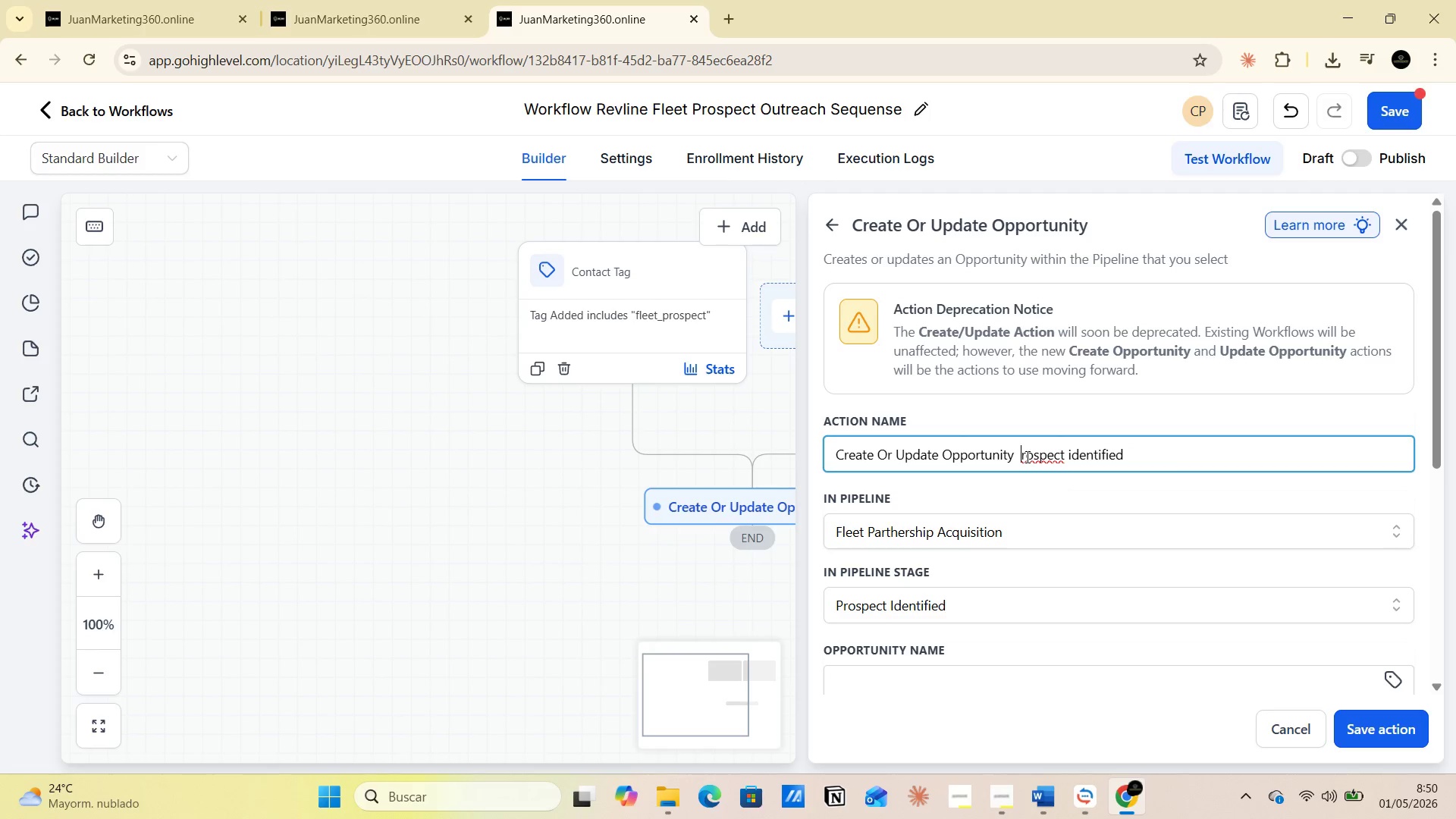 
key(CapsLock)
 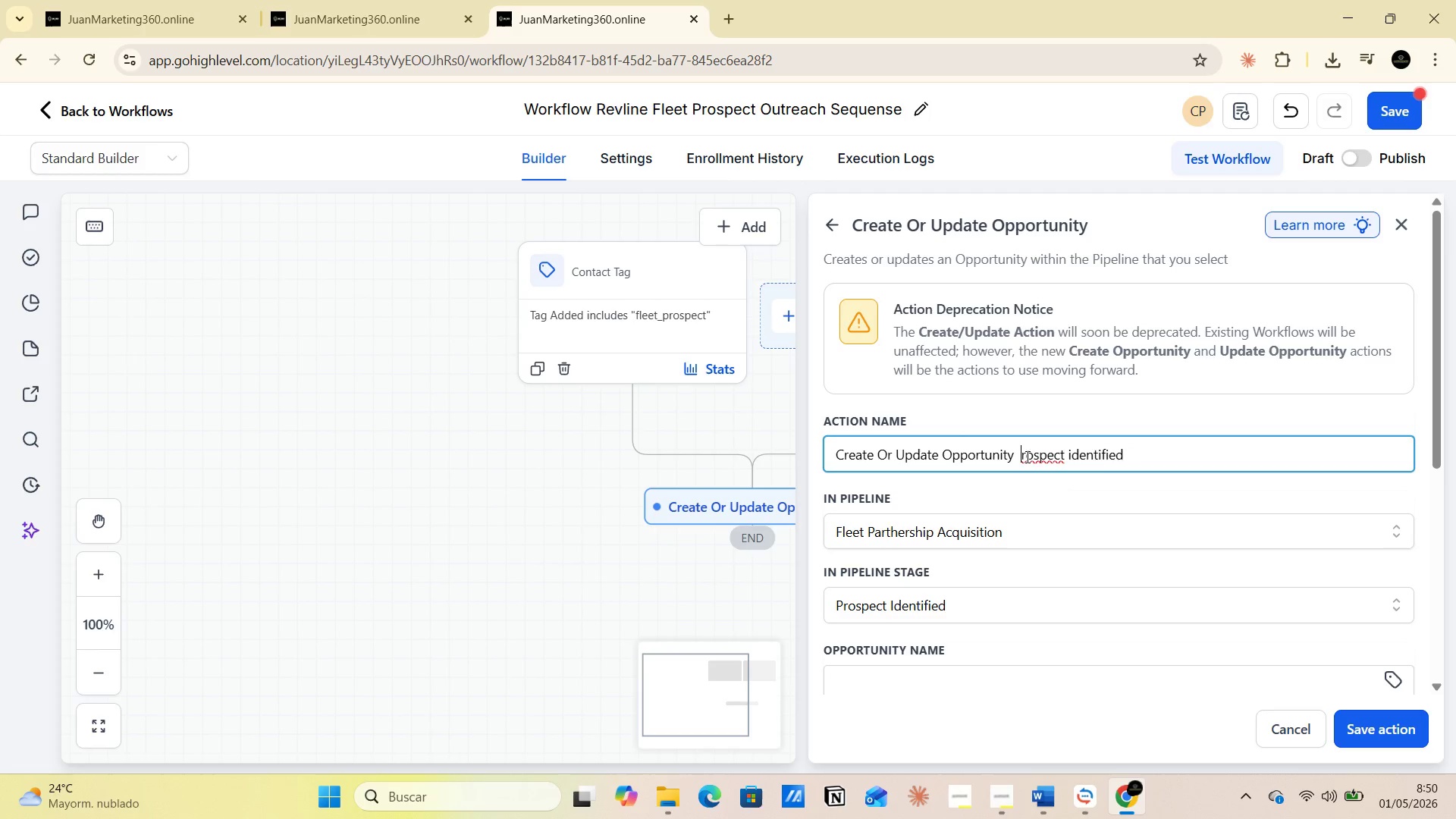 
key(P)
 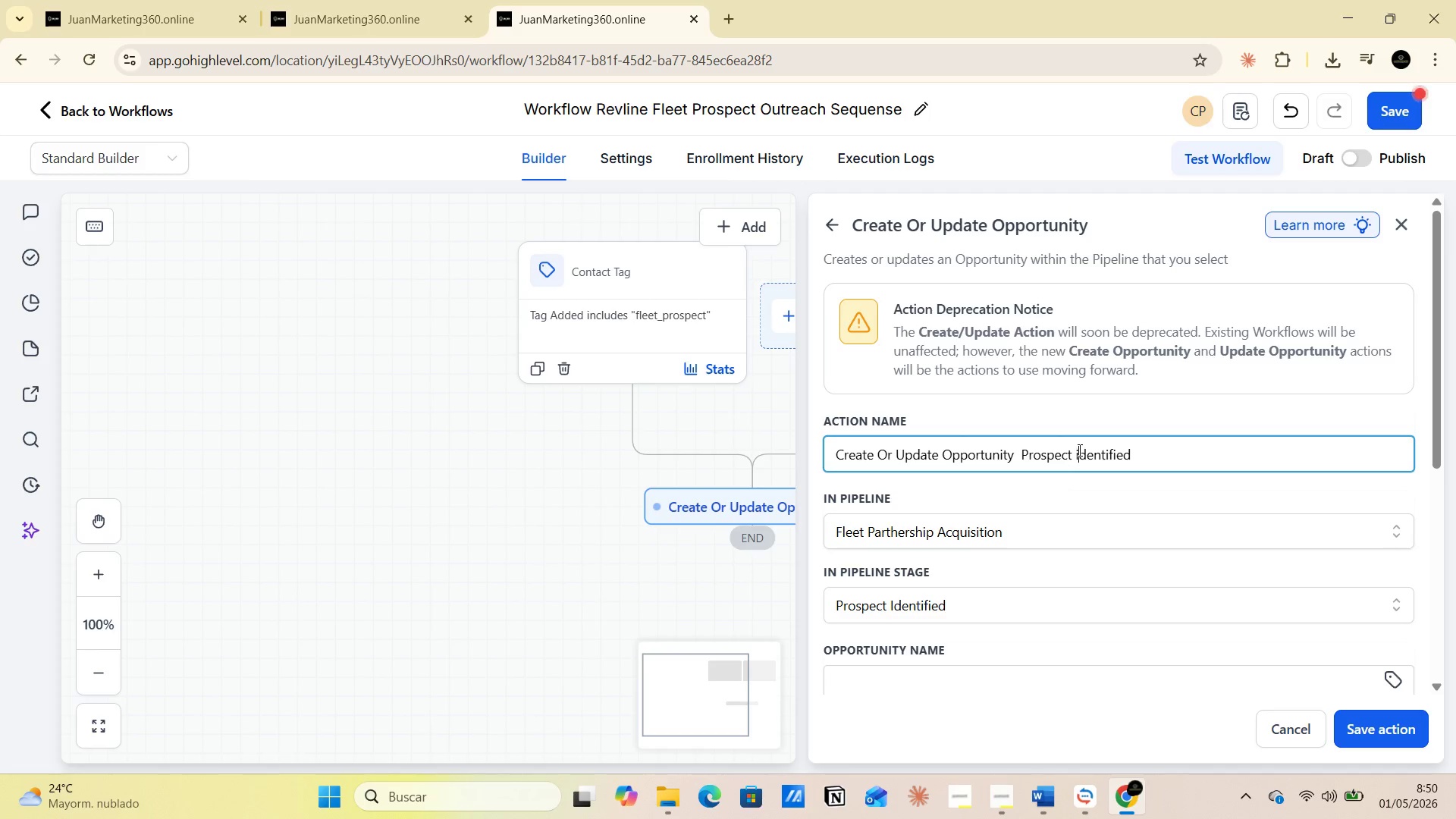 
key(Backspace)
 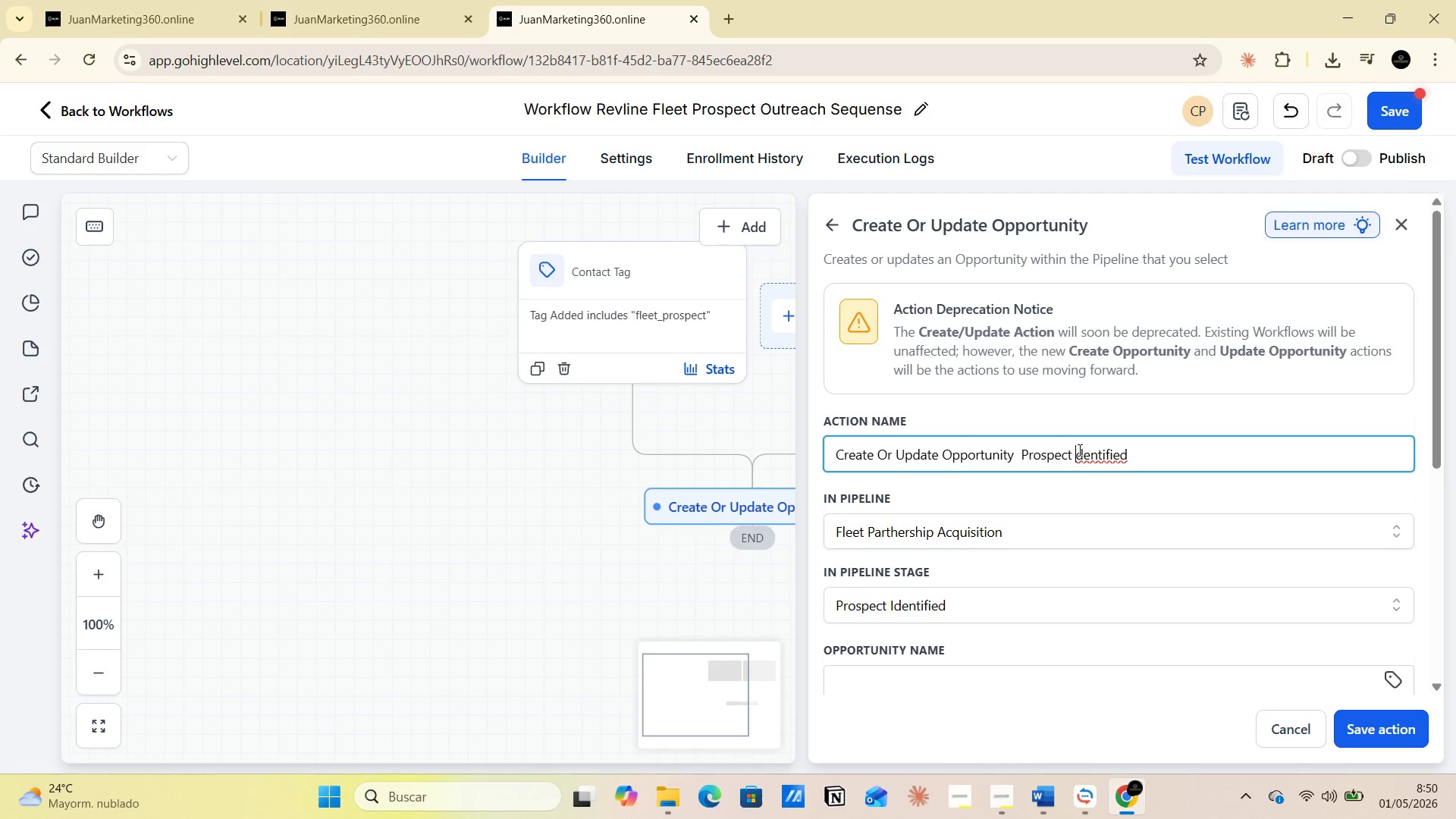 
key(I)
 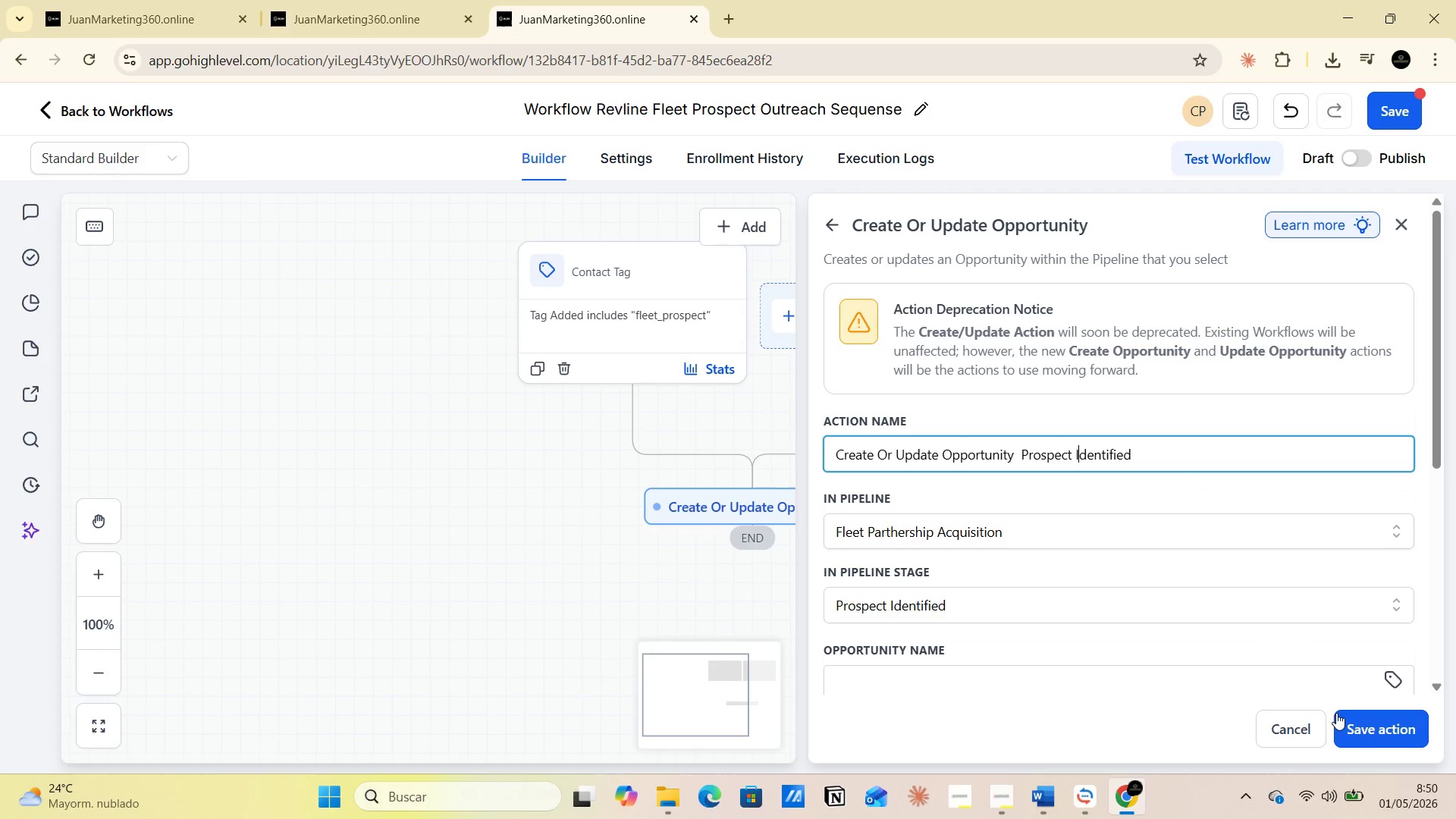 
left_click([1374, 730])
 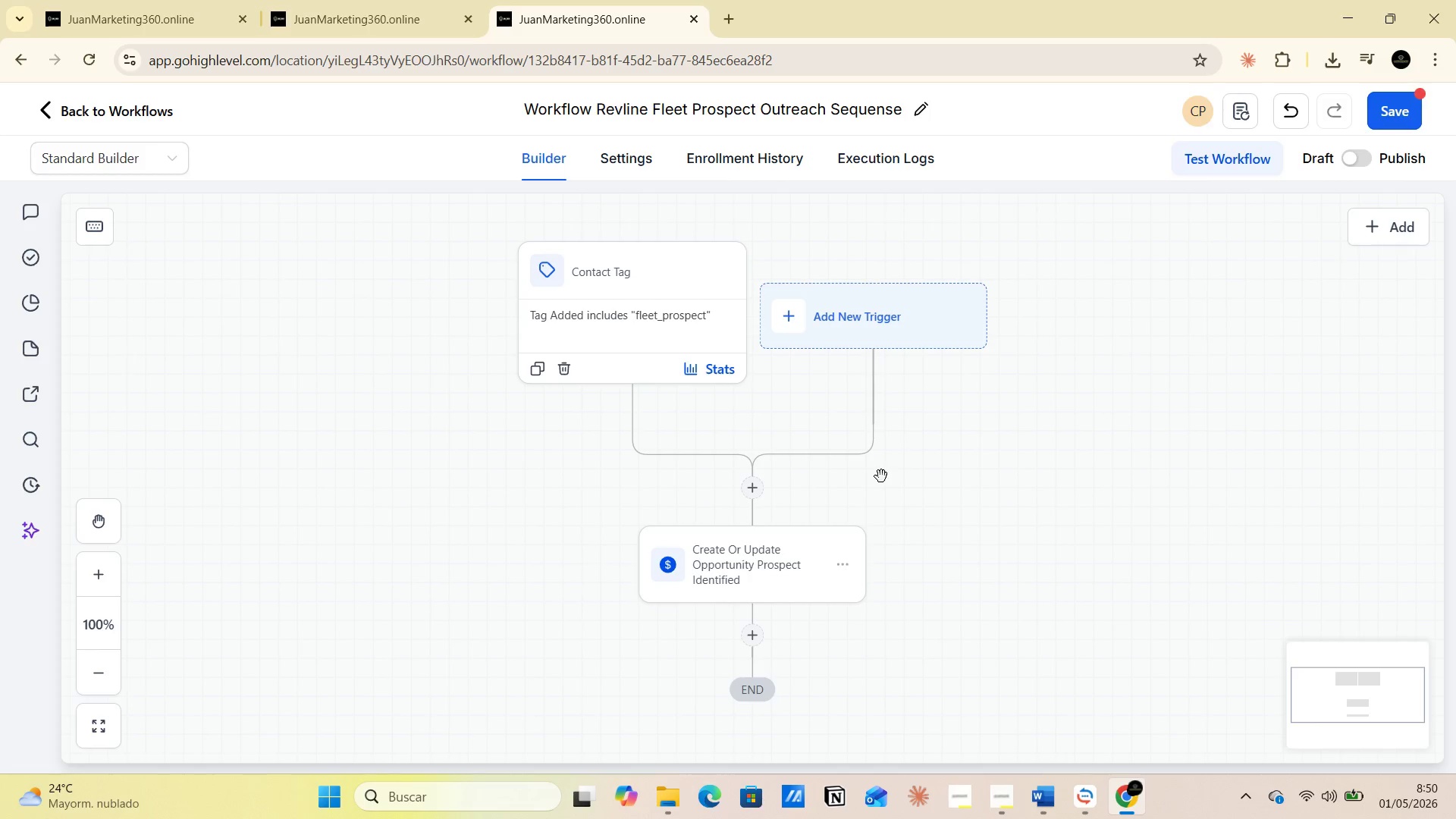 
wait(22.09)
 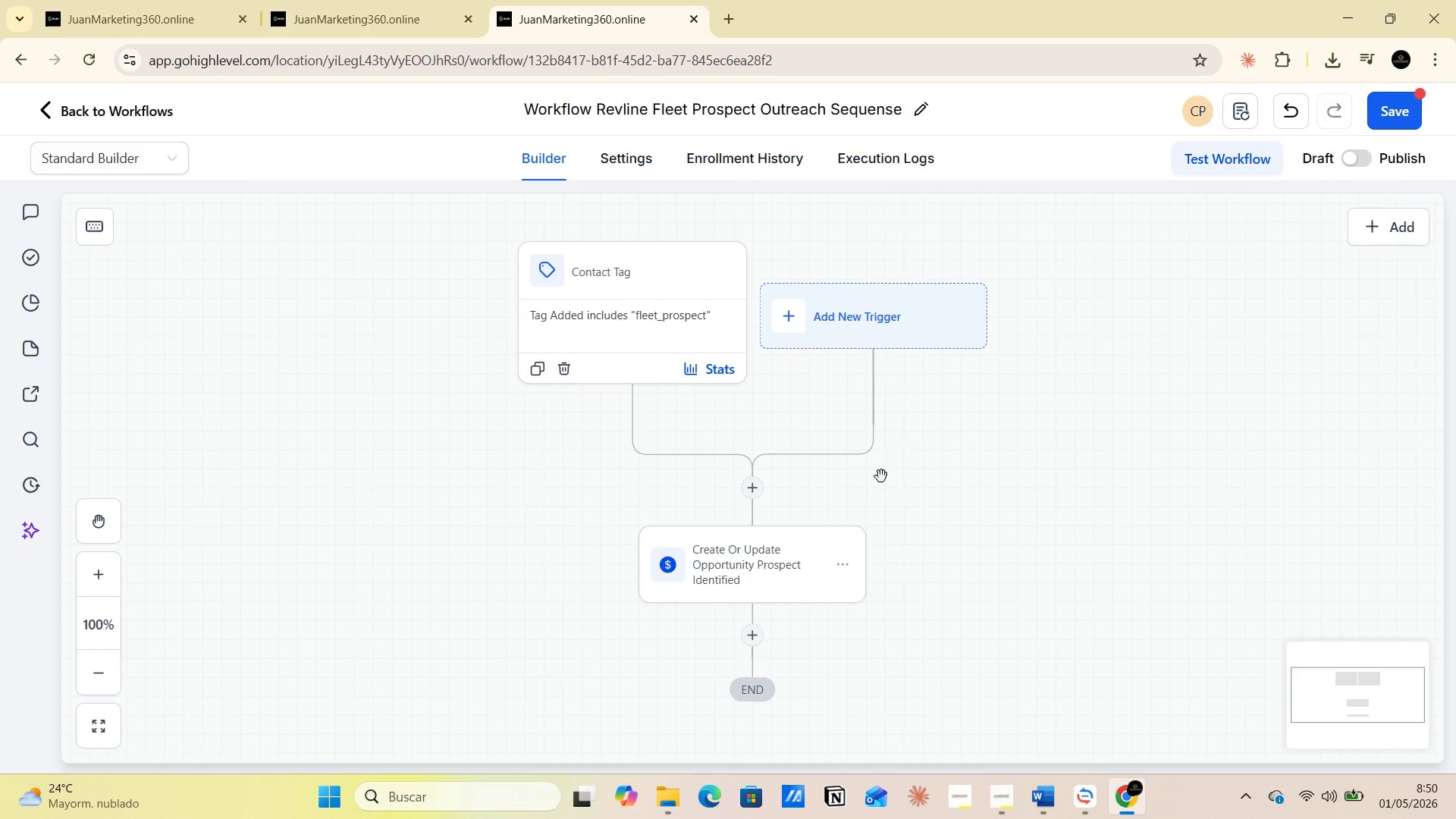 
scroll: coordinate [996, 466], scroll_direction: down, amount: 2.0
 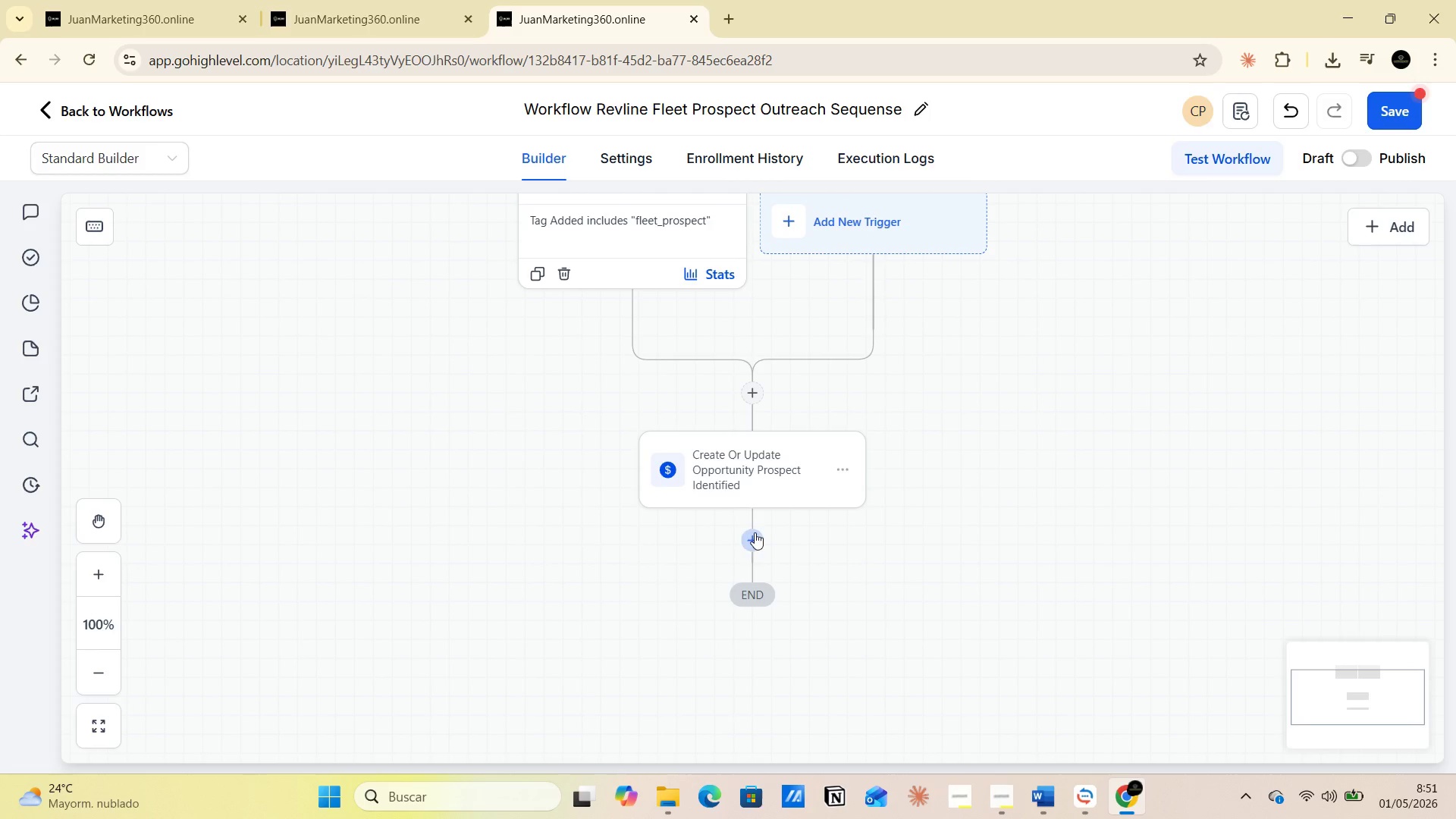 
left_click([748, 544])
 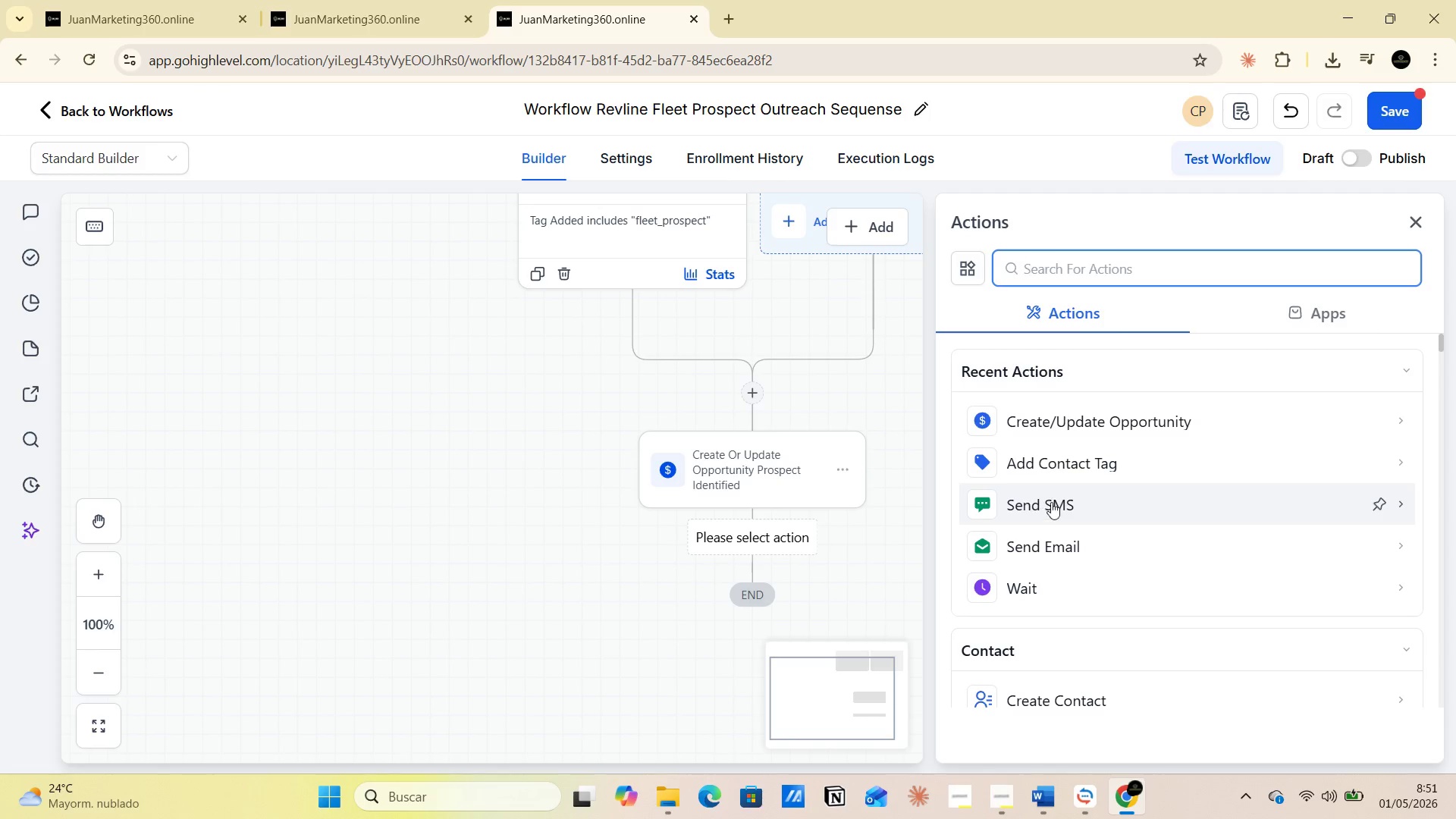 
left_click([1051, 551])
 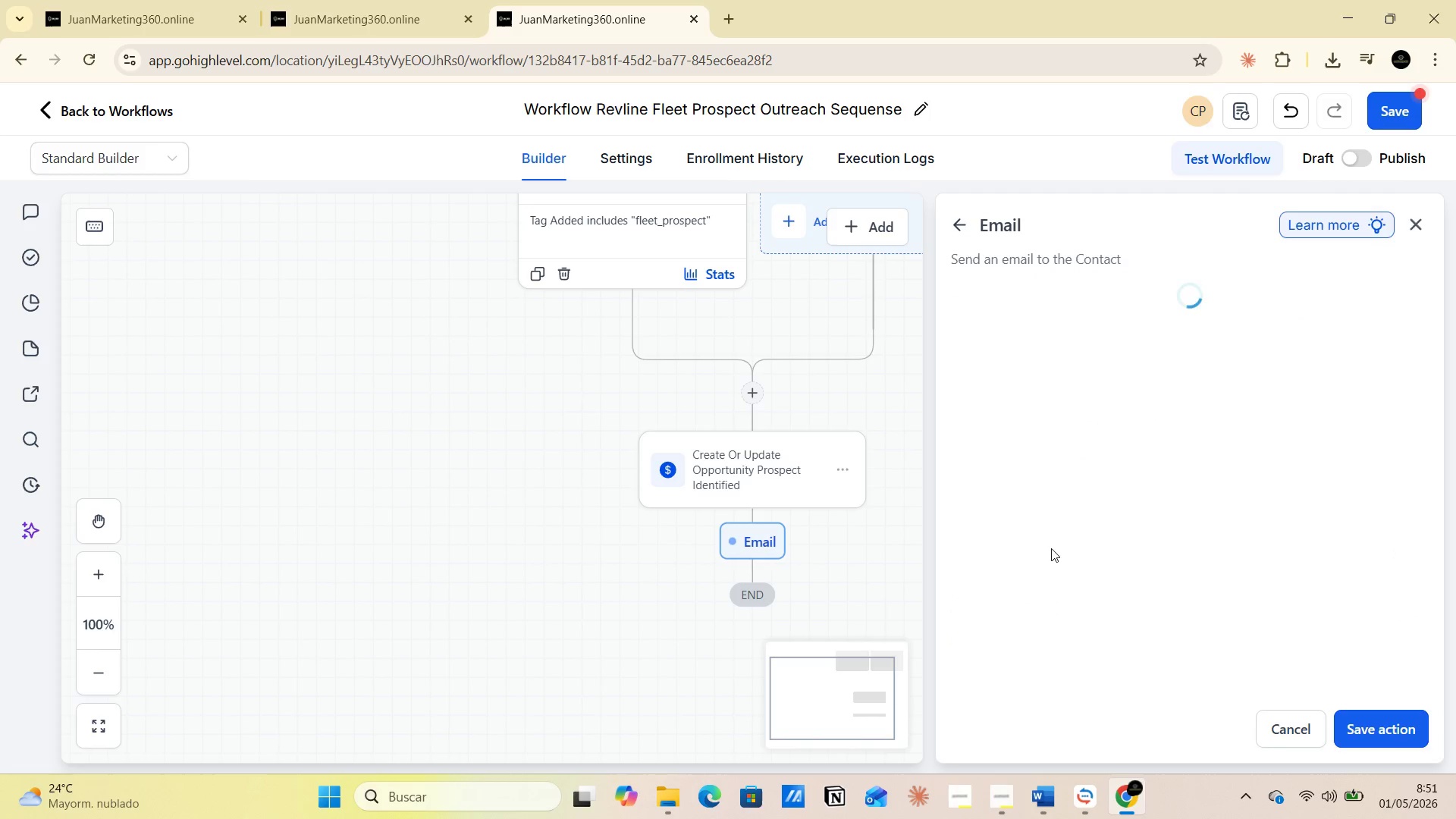 
left_click([1024, 377])
 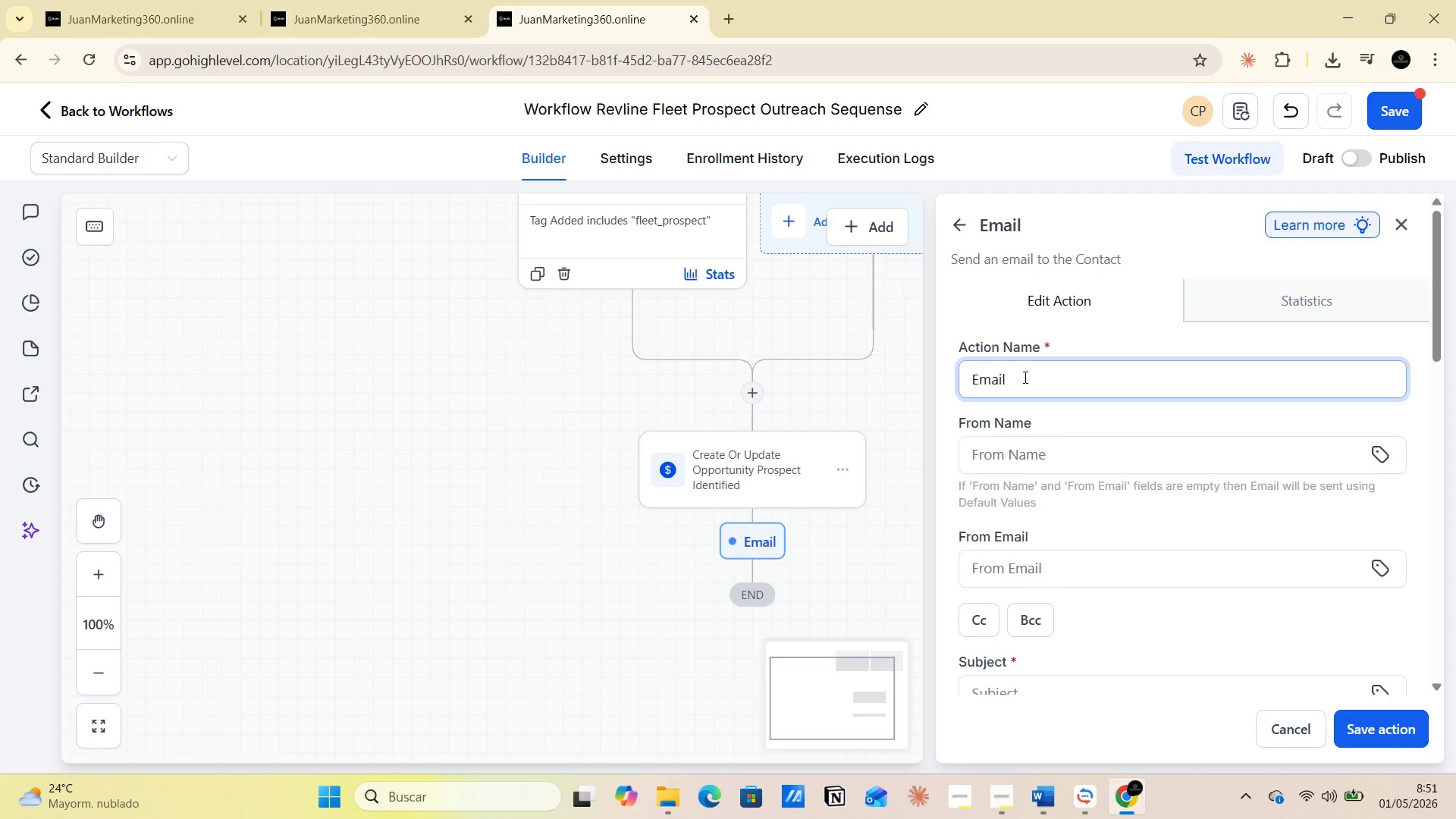 
key(Space)
 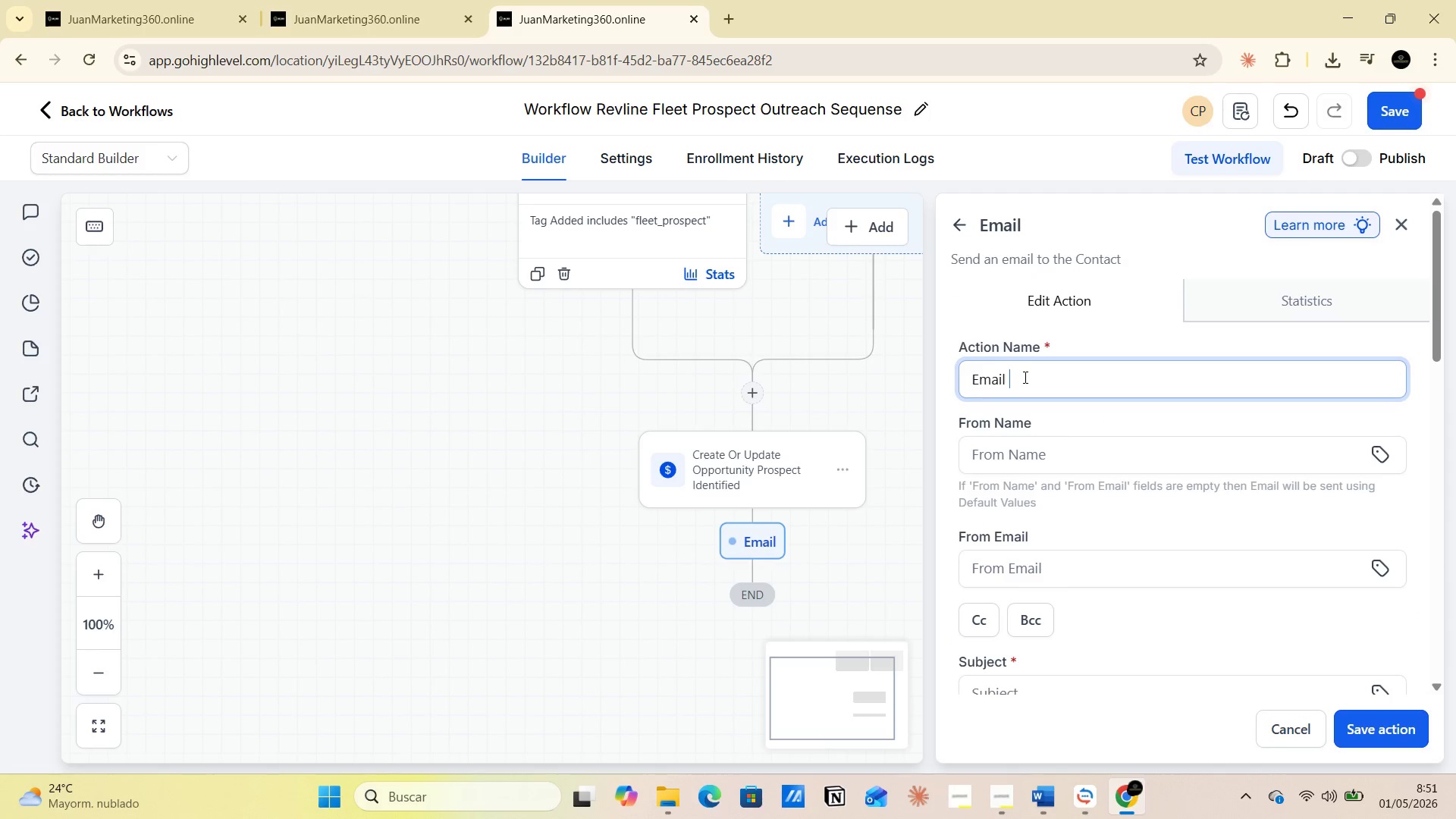 
key(1)
 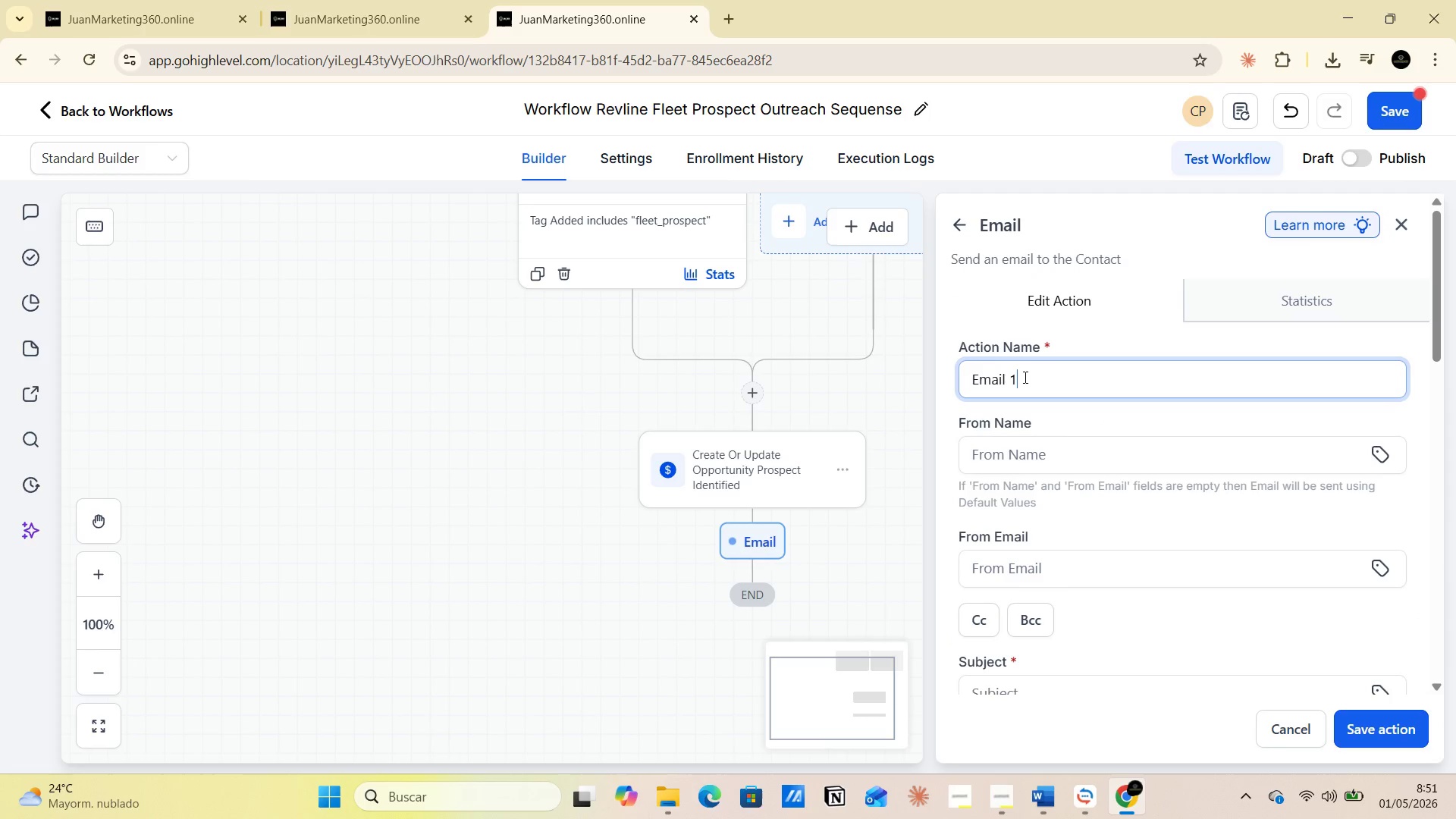 
key(Space)
 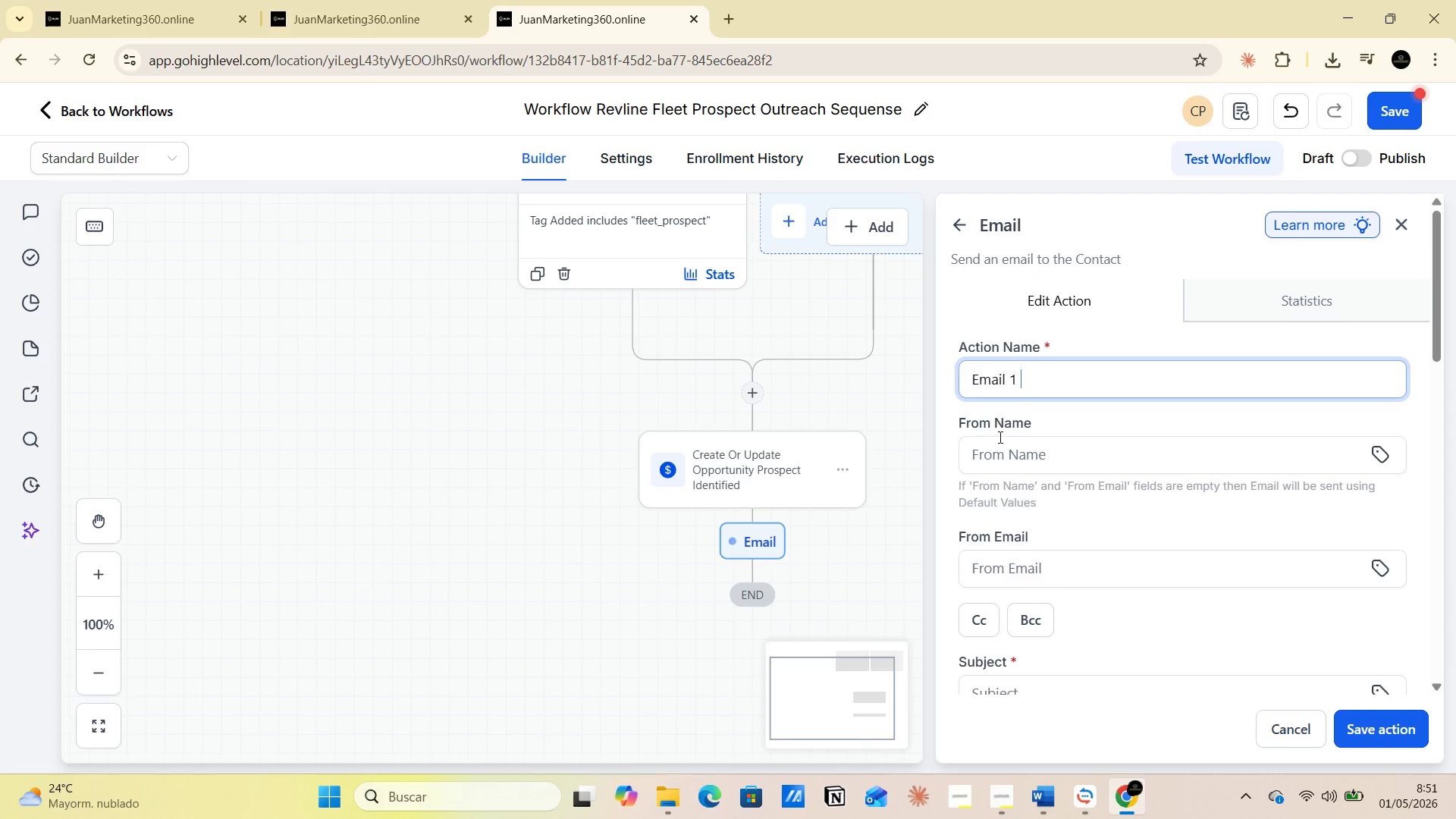 
key(Alt+AltLeft)
 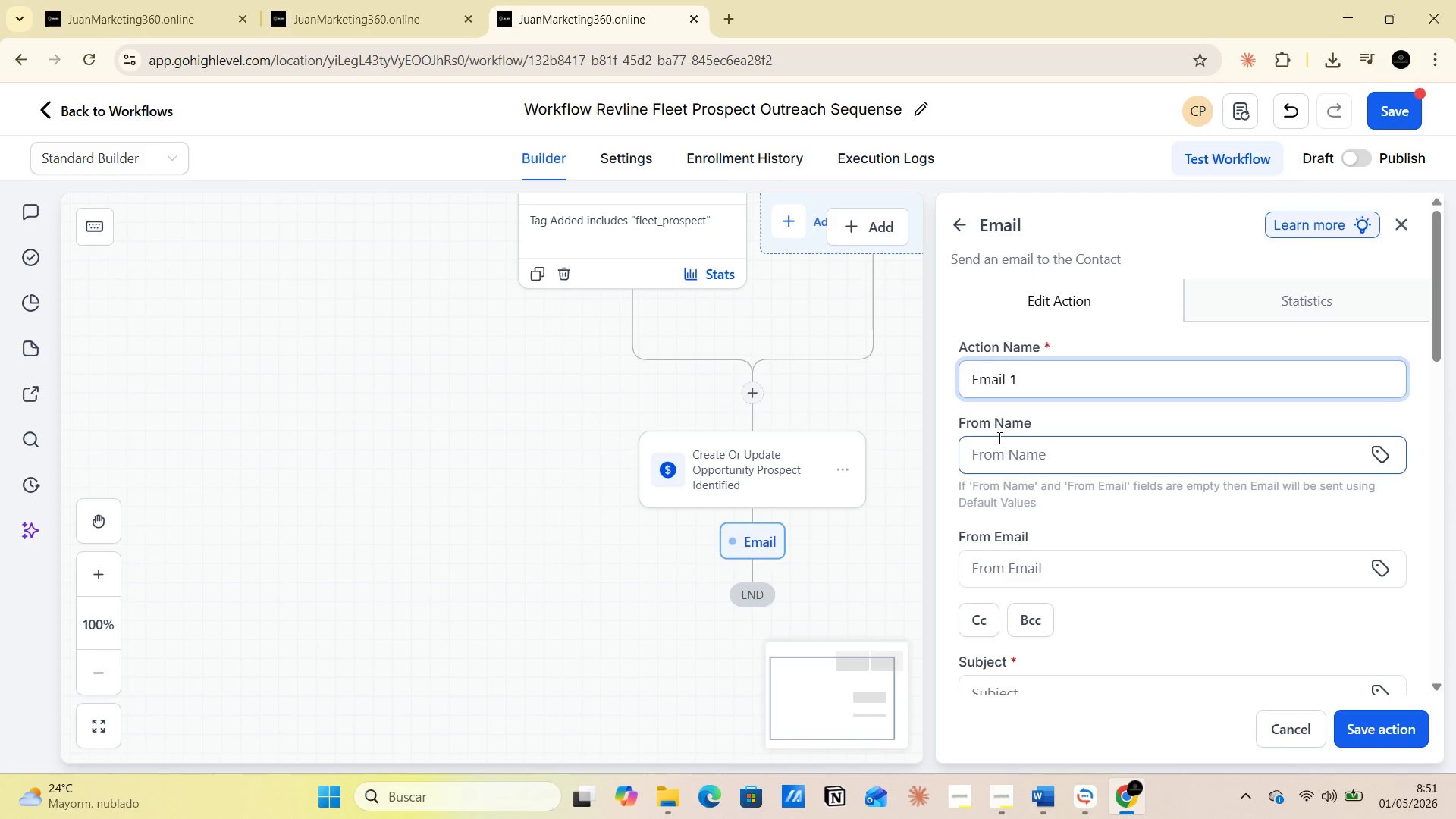 
key(Alt+Tab)
 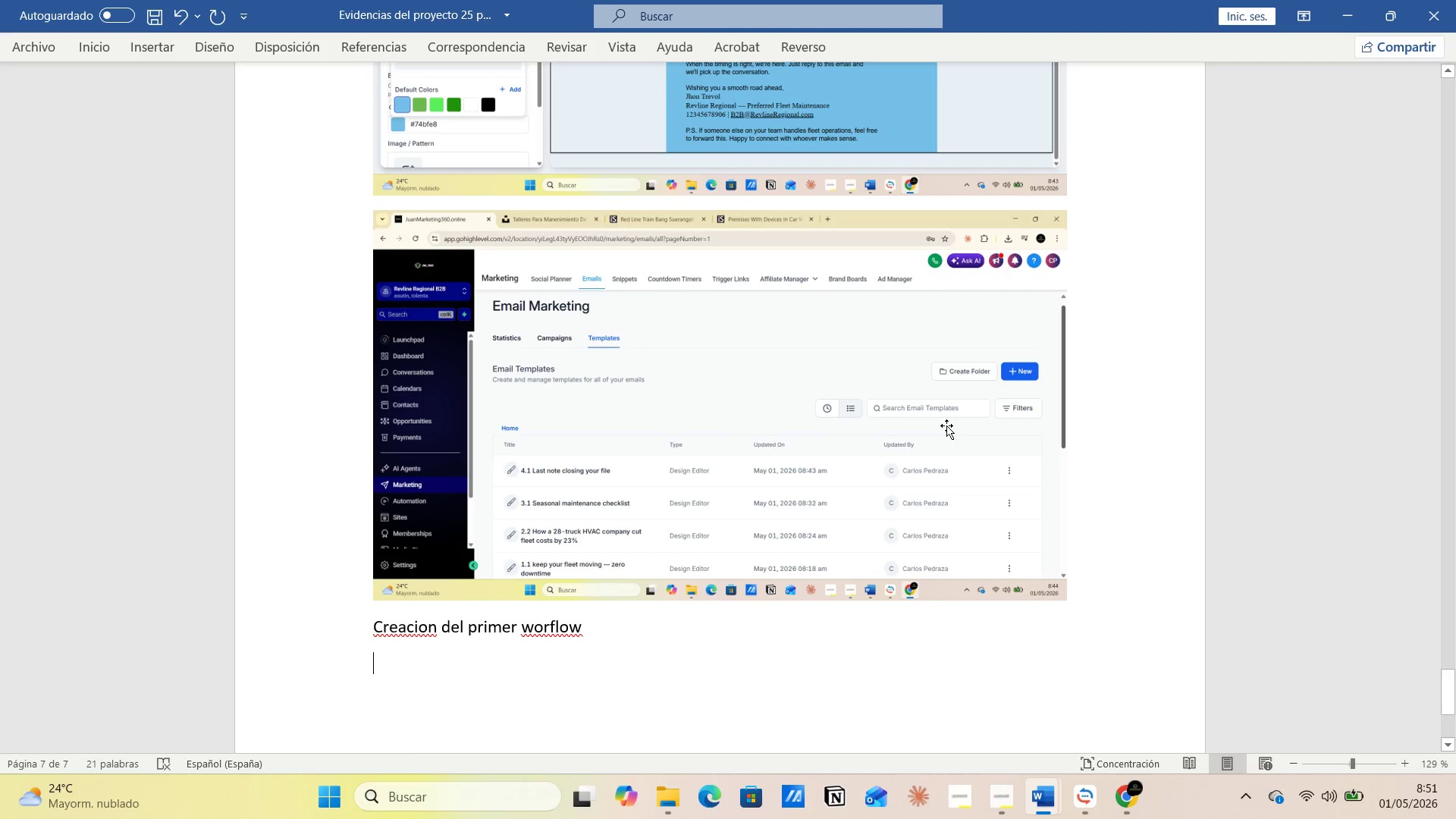 
key(Alt+AltLeft)
 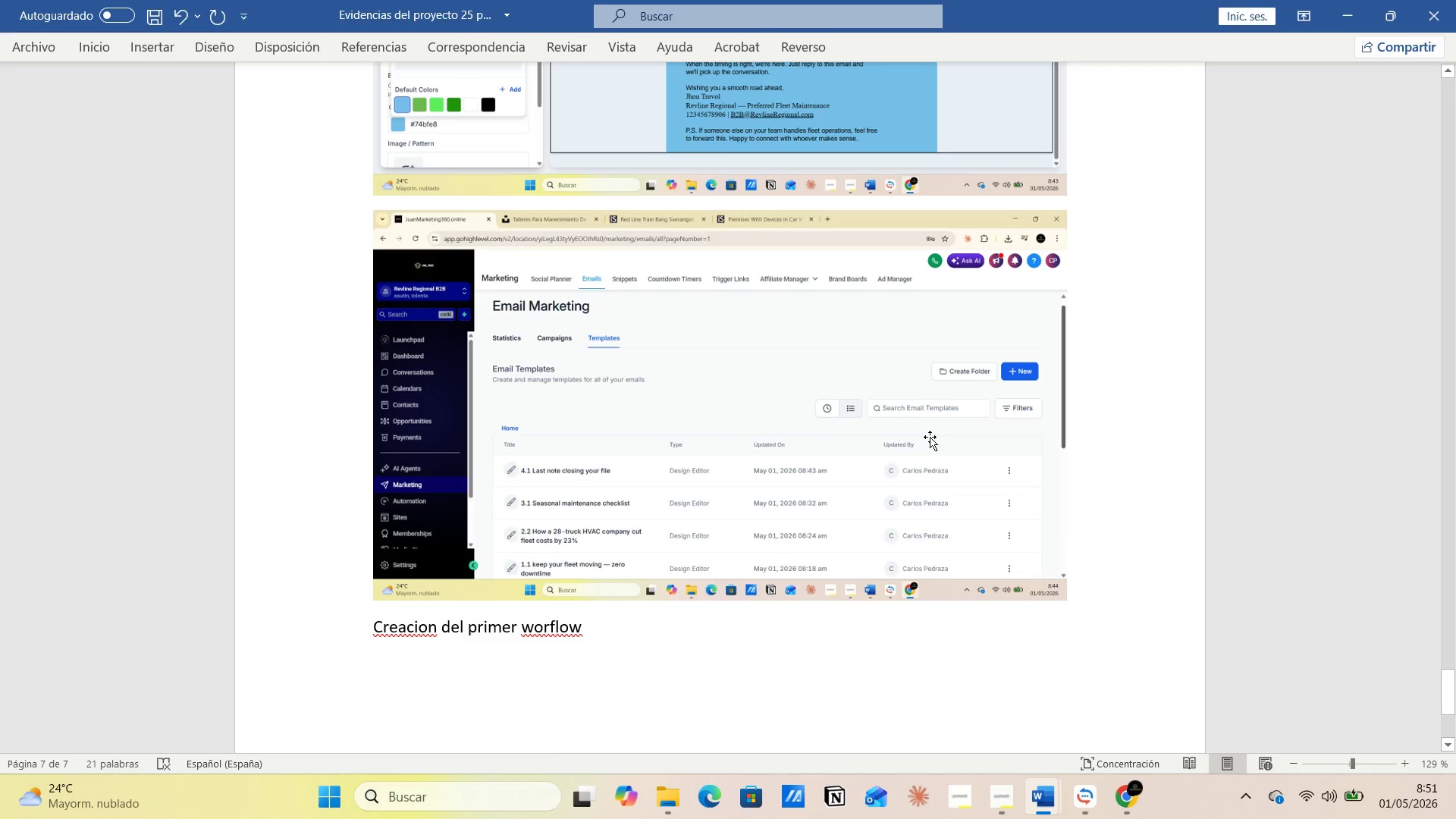 
key(Alt+Tab)
 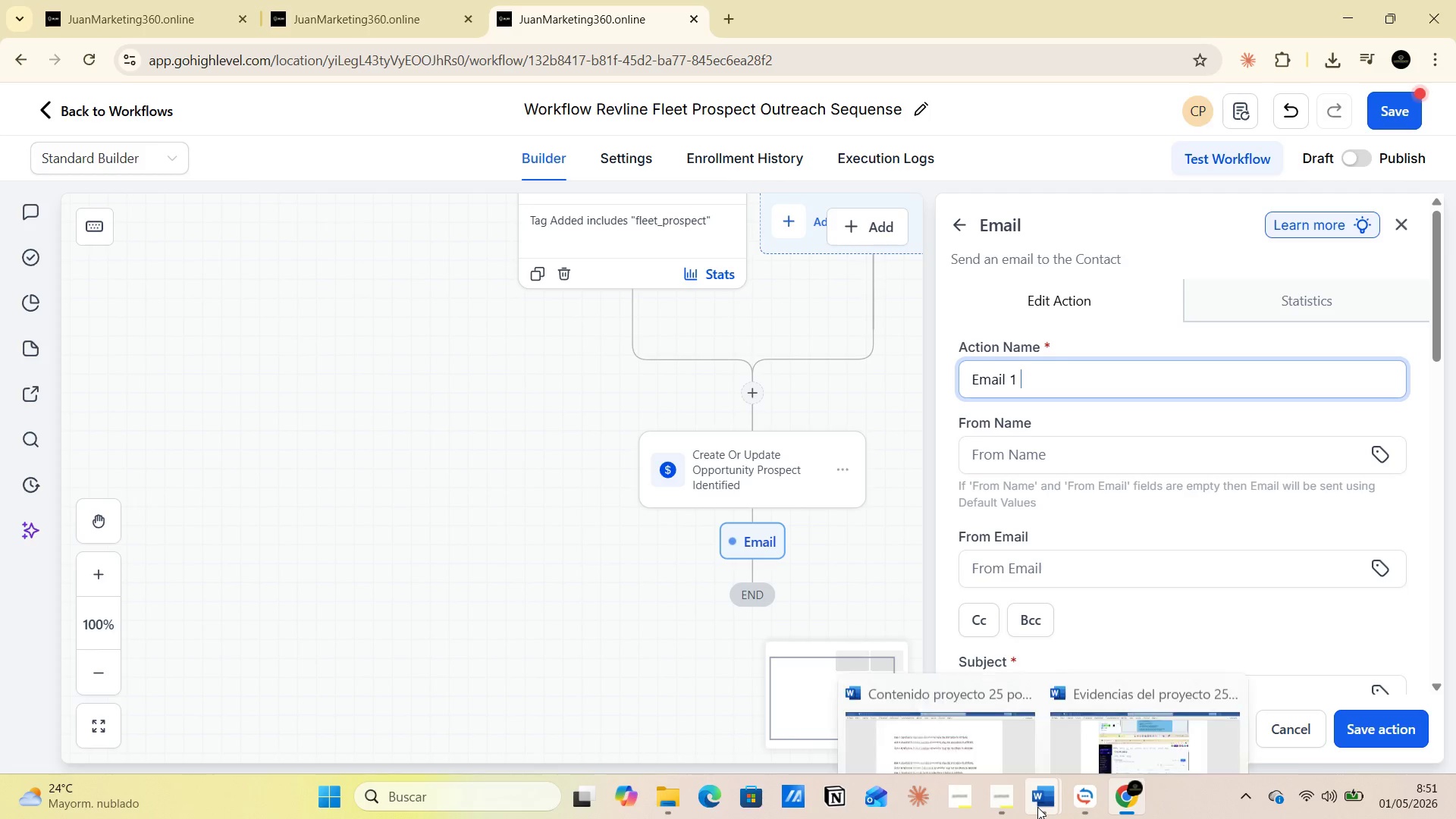 
left_click([912, 695])
 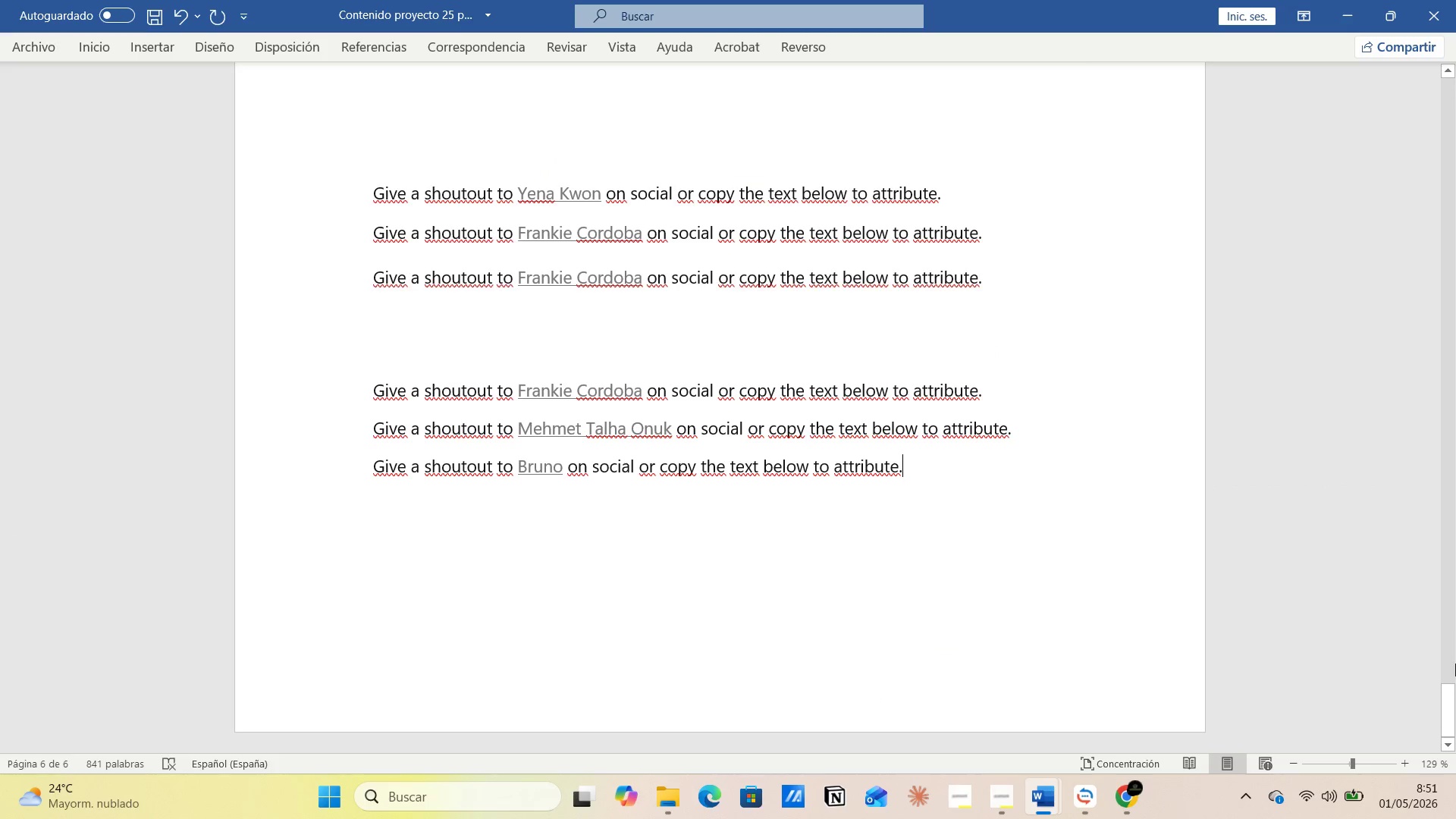 
left_click_drag(start_coordinate=[1448, 692], to_coordinate=[1454, 20])
 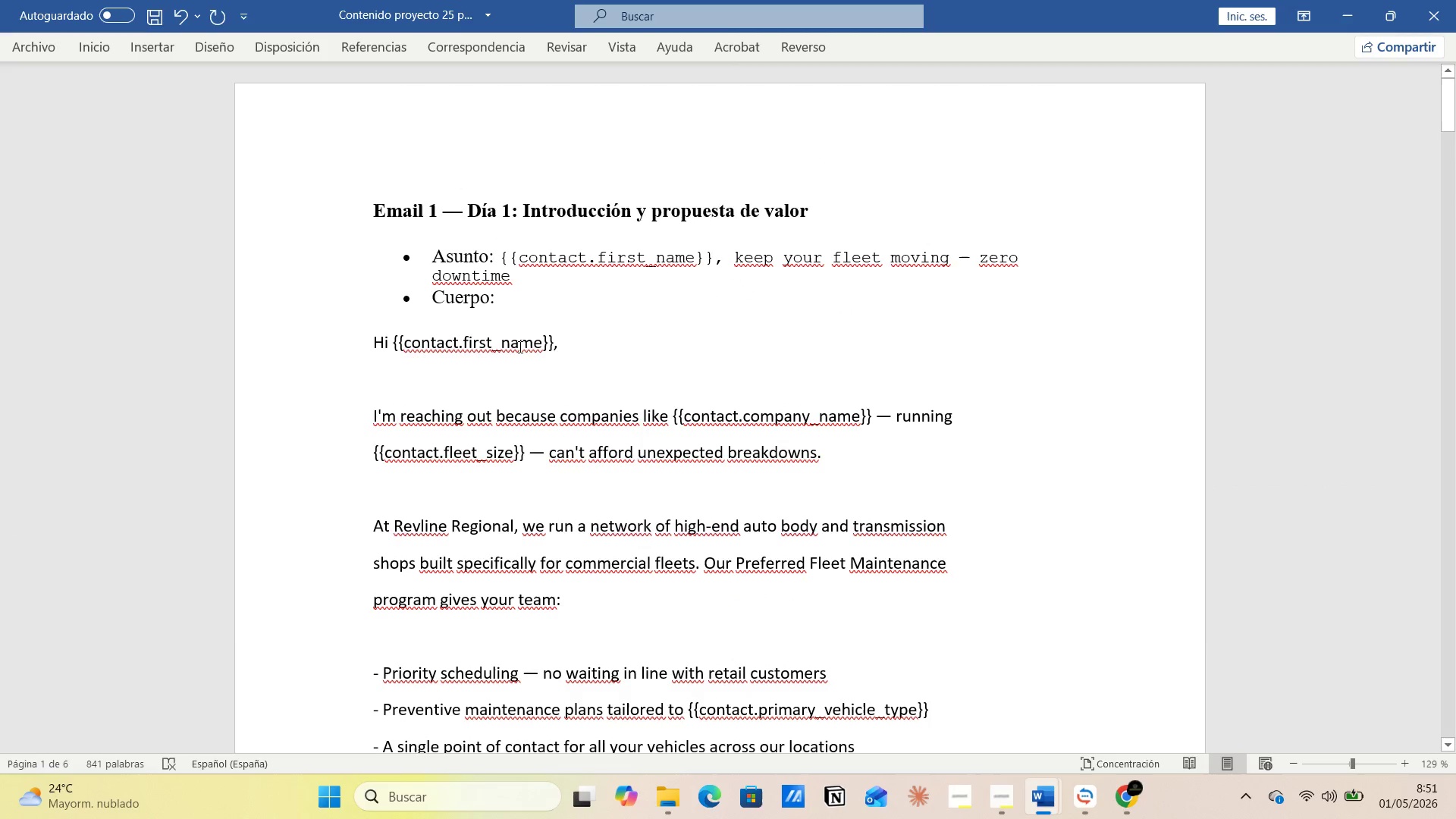 
left_click([518, 348])
 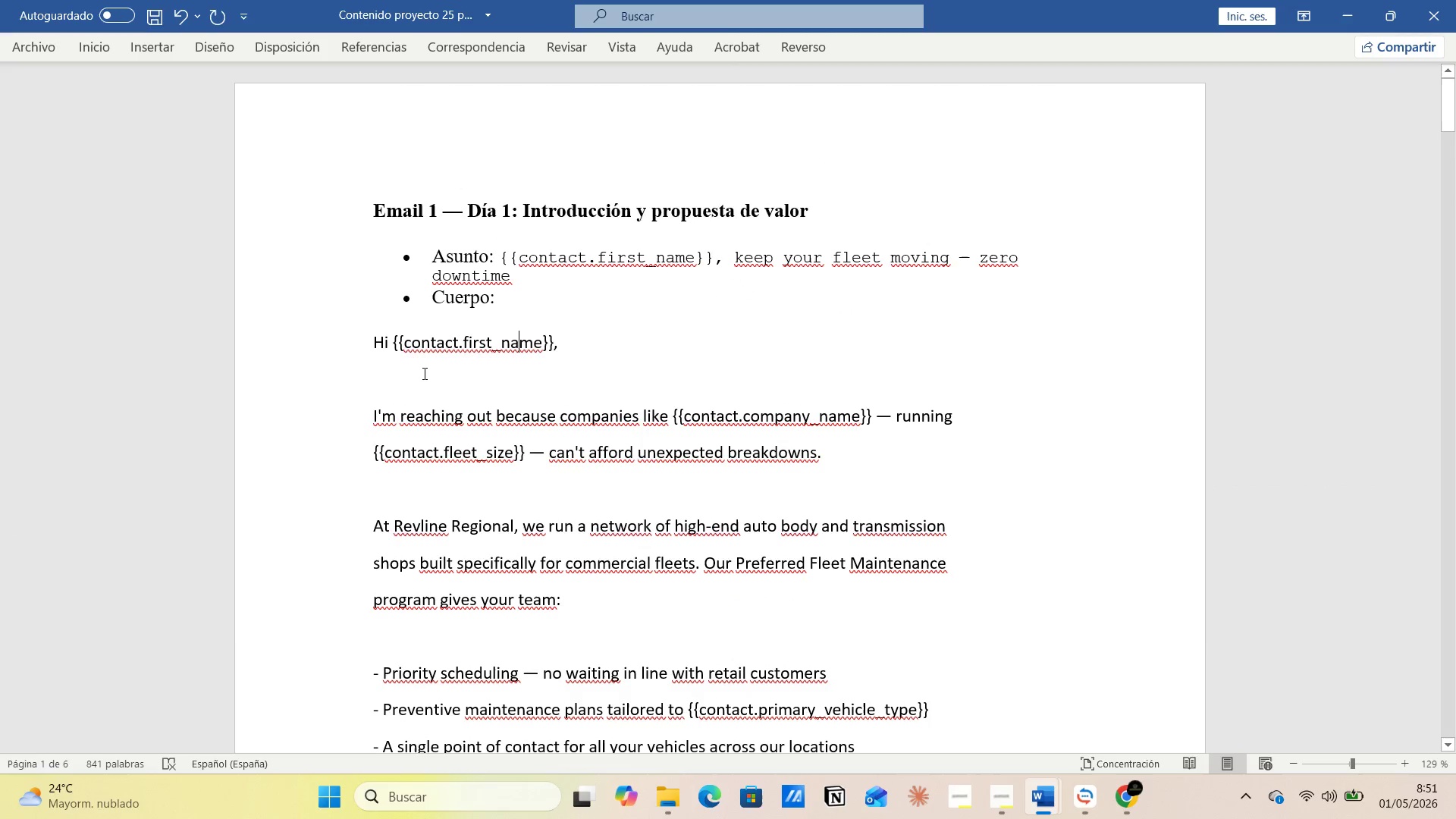 
left_click([383, 362])
 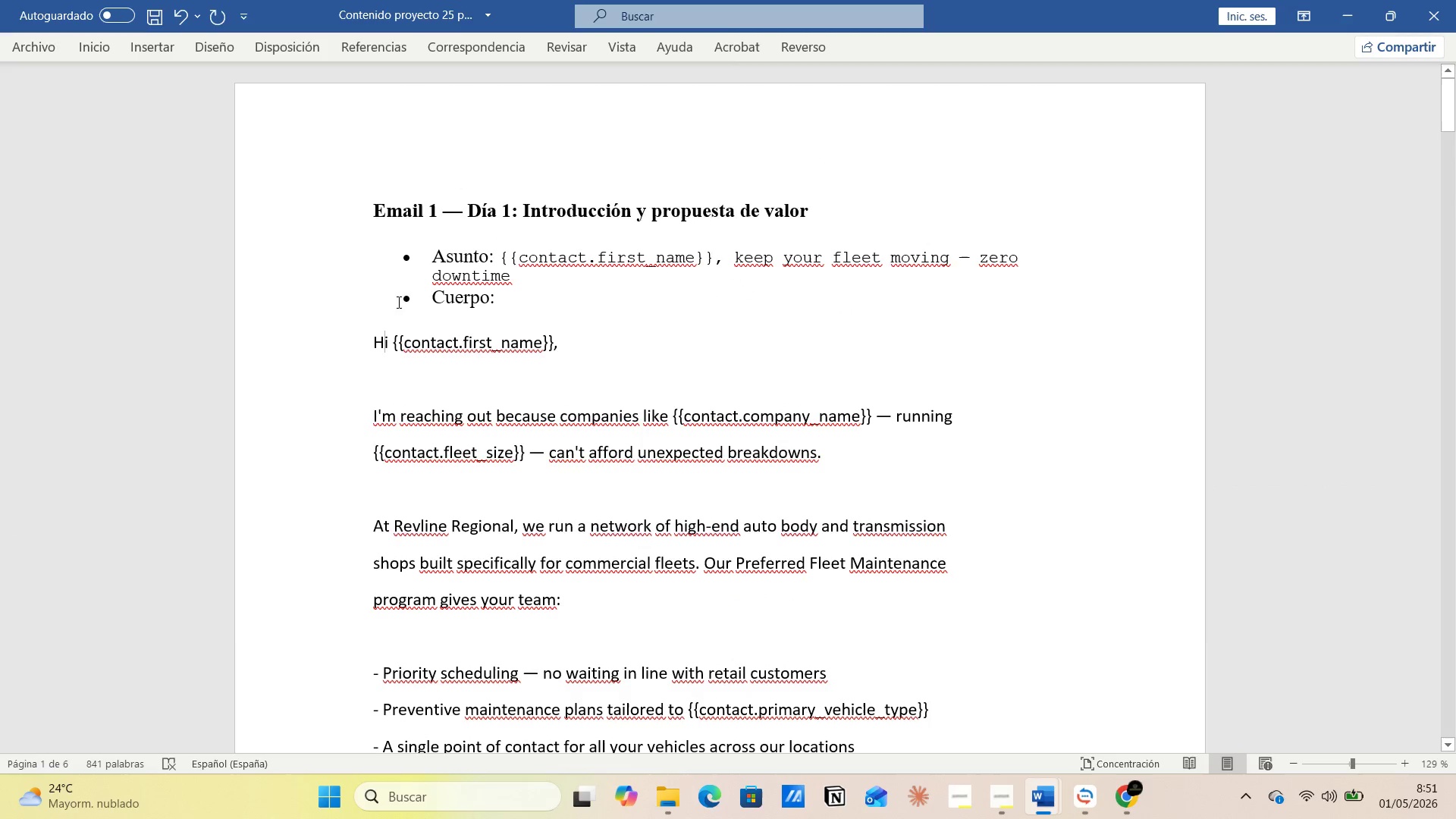 
left_click([401, 291])
 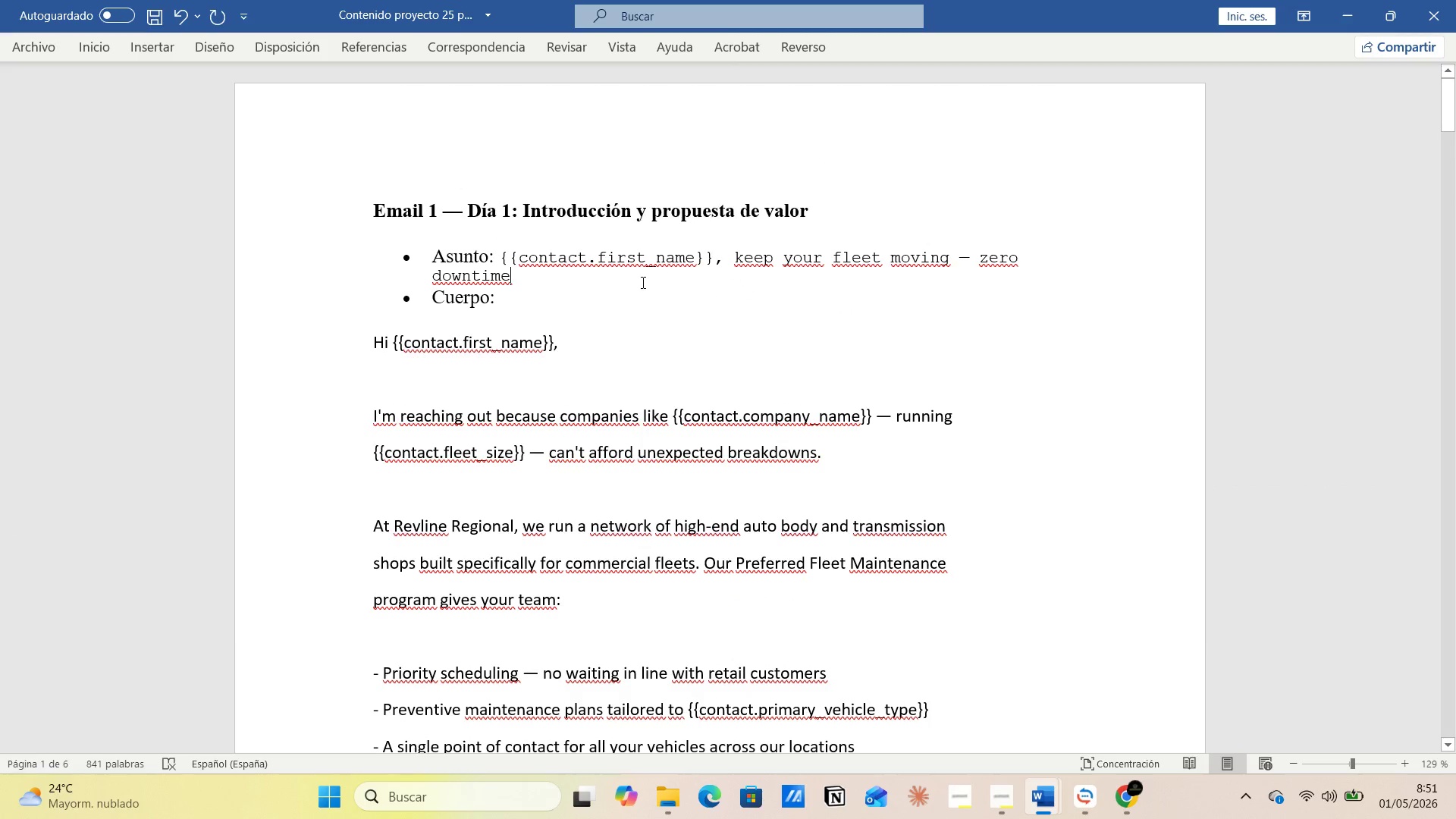 
left_click([644, 278])
 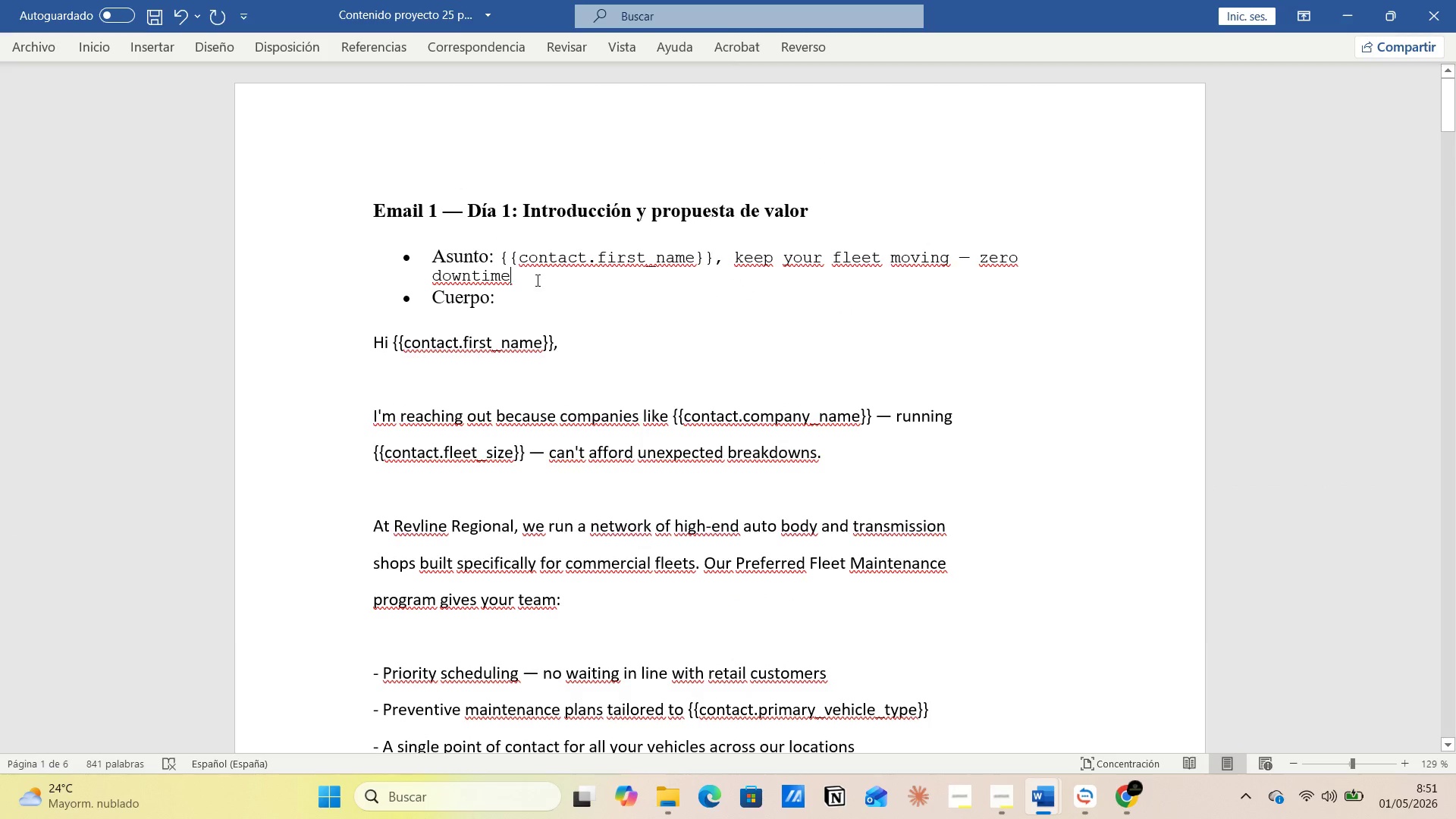 
left_click([536, 280])
 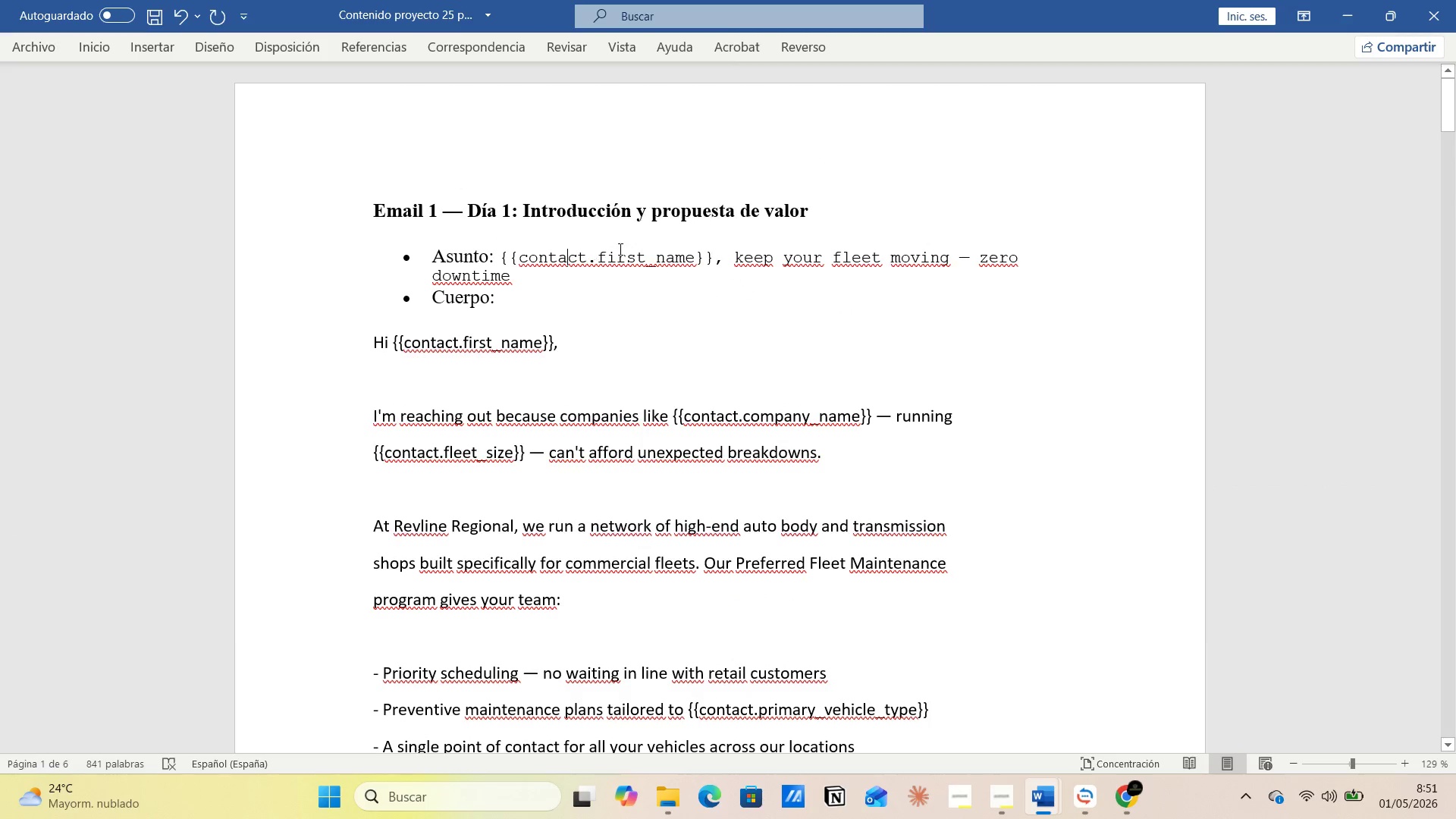 
double_click([633, 240])
 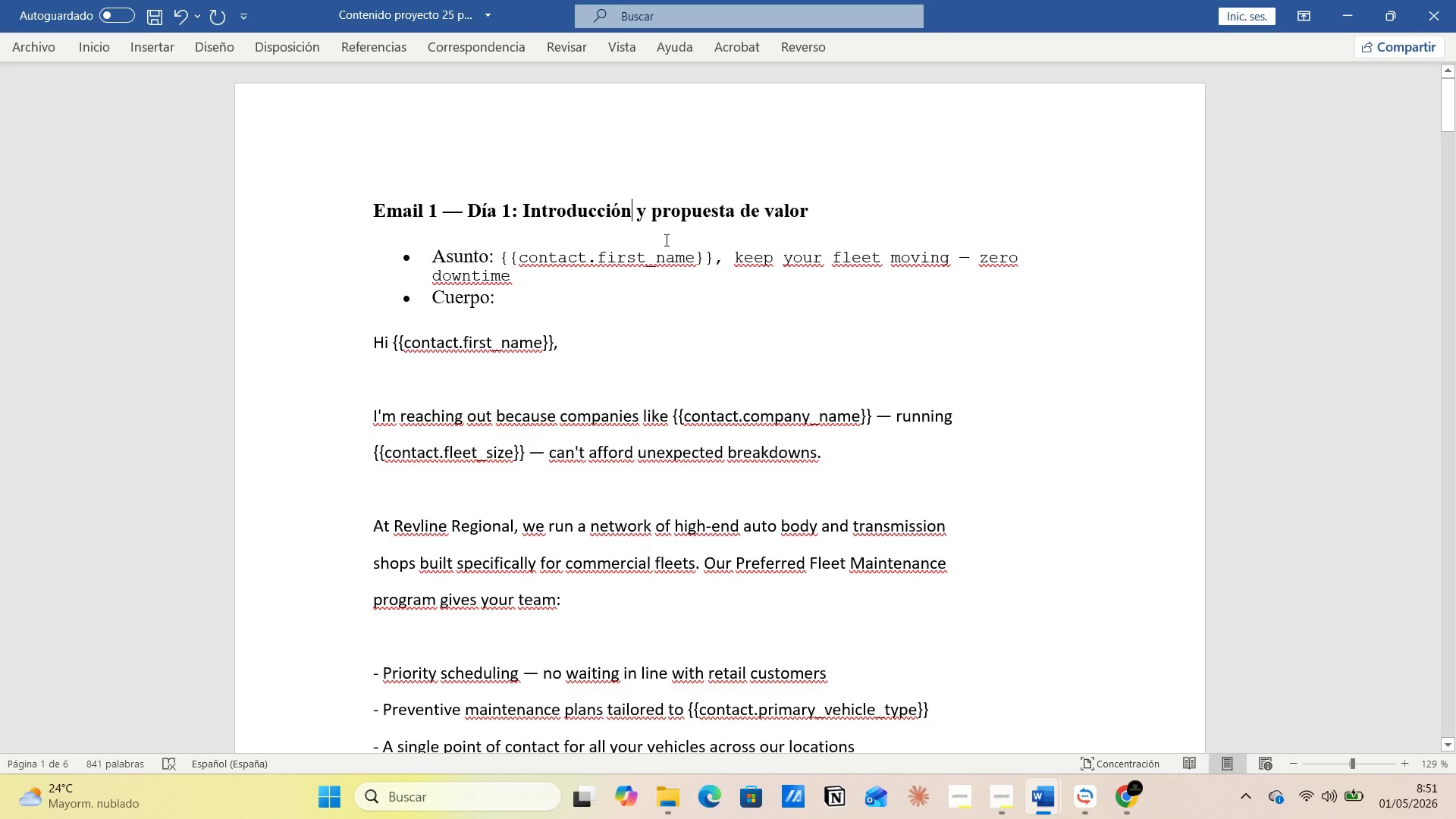 
left_click([671, 239])
 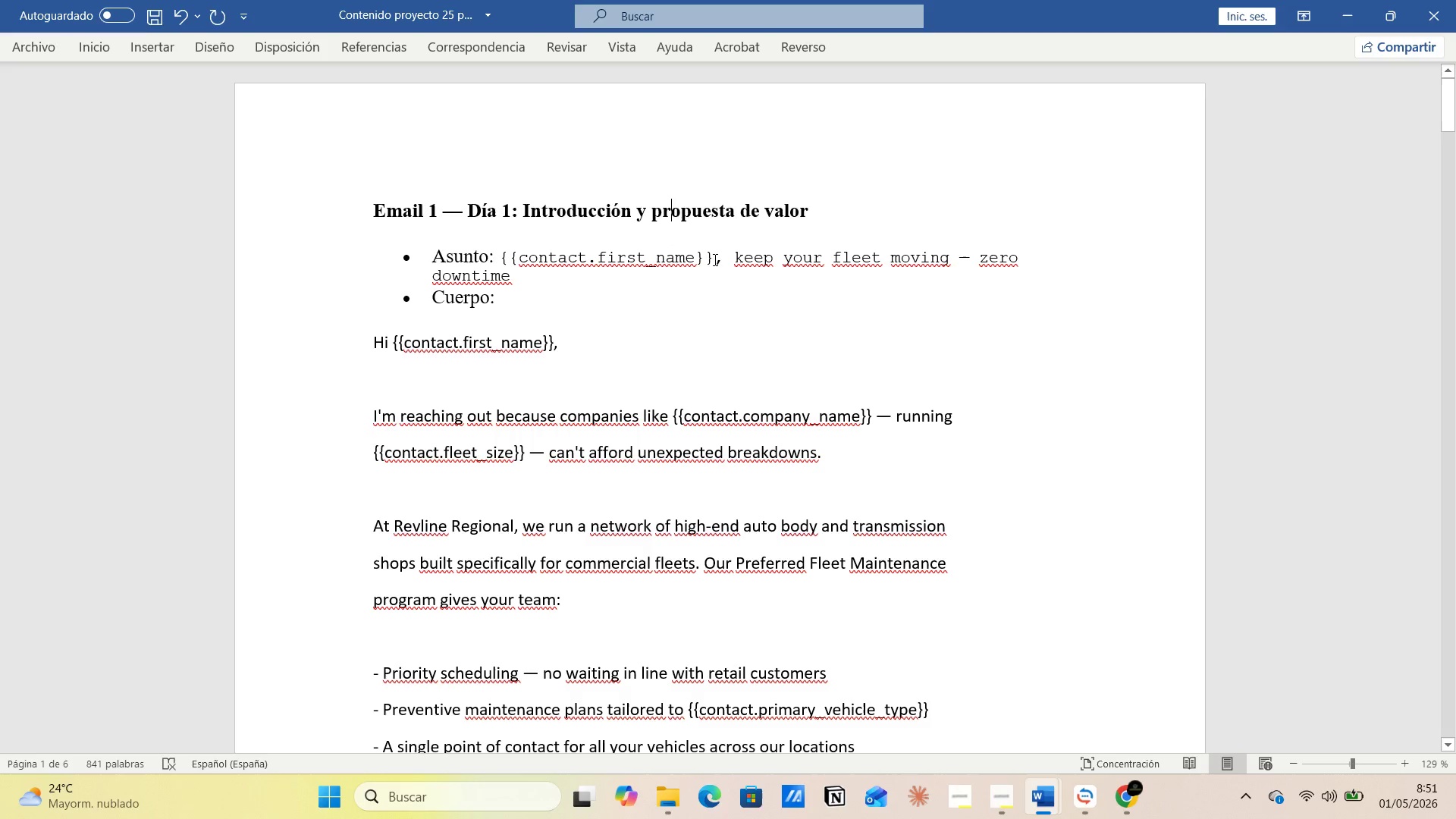 
left_click([722, 268])
 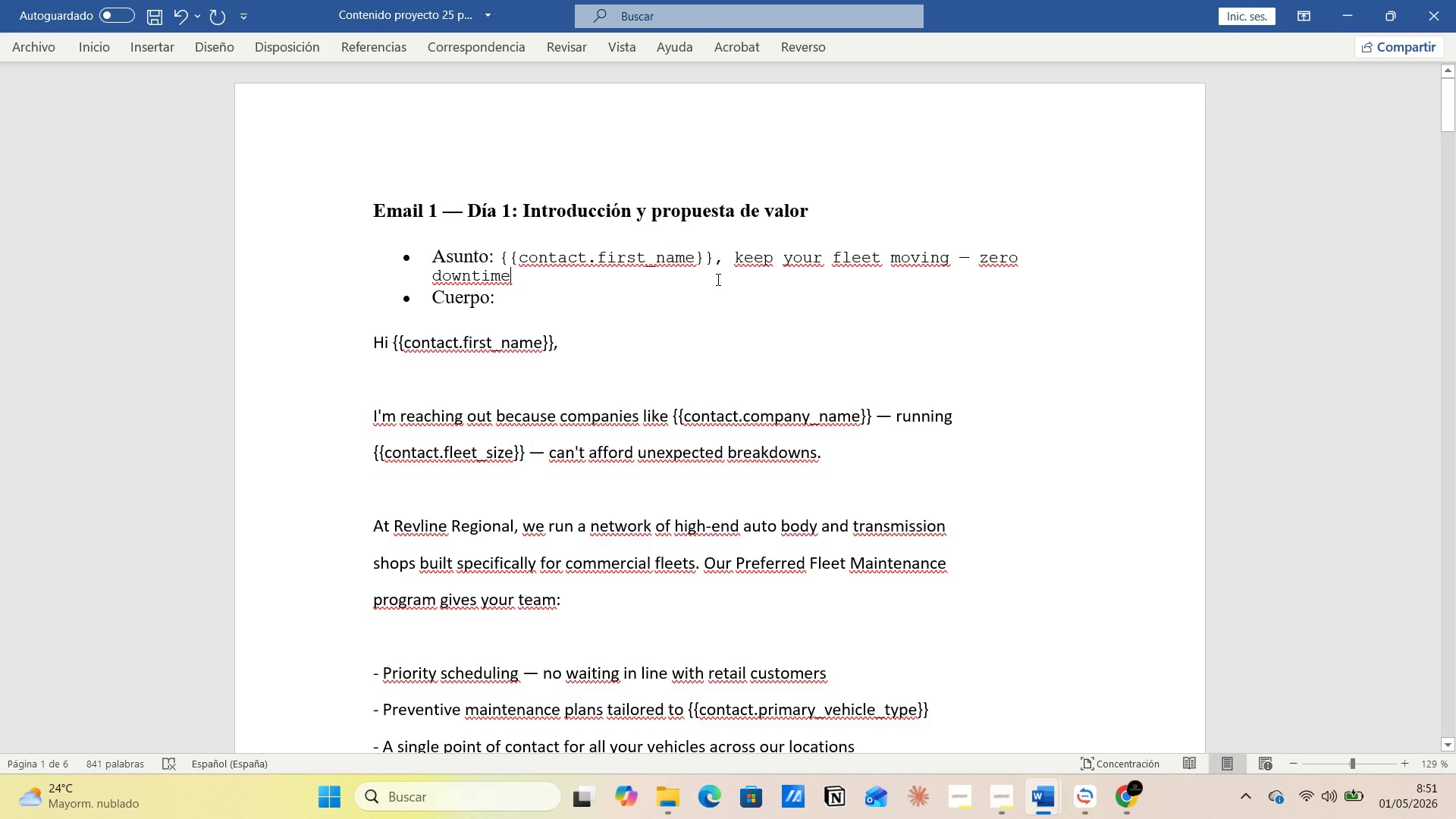 
left_click([717, 279])
 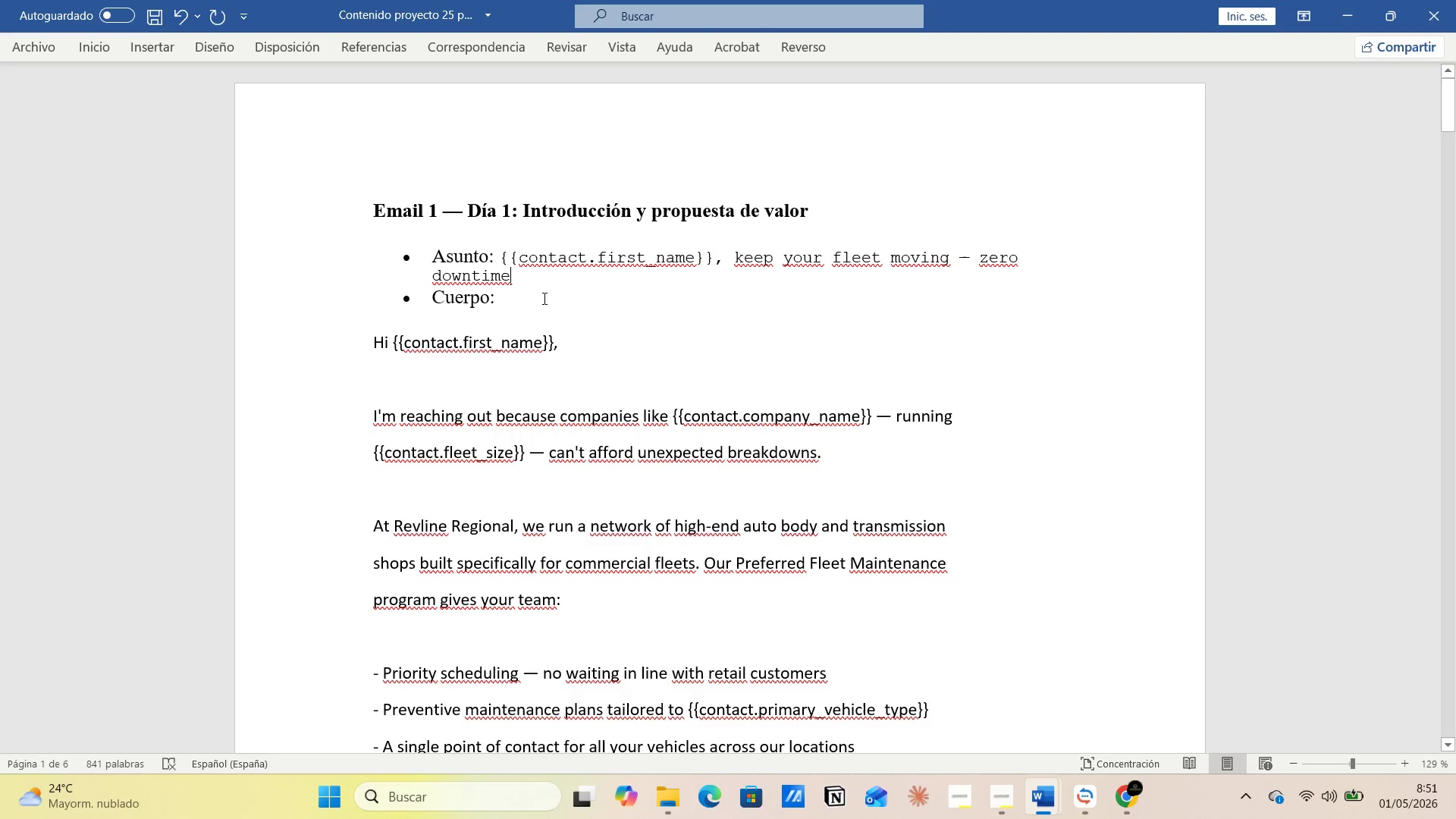 
left_click([542, 298])
 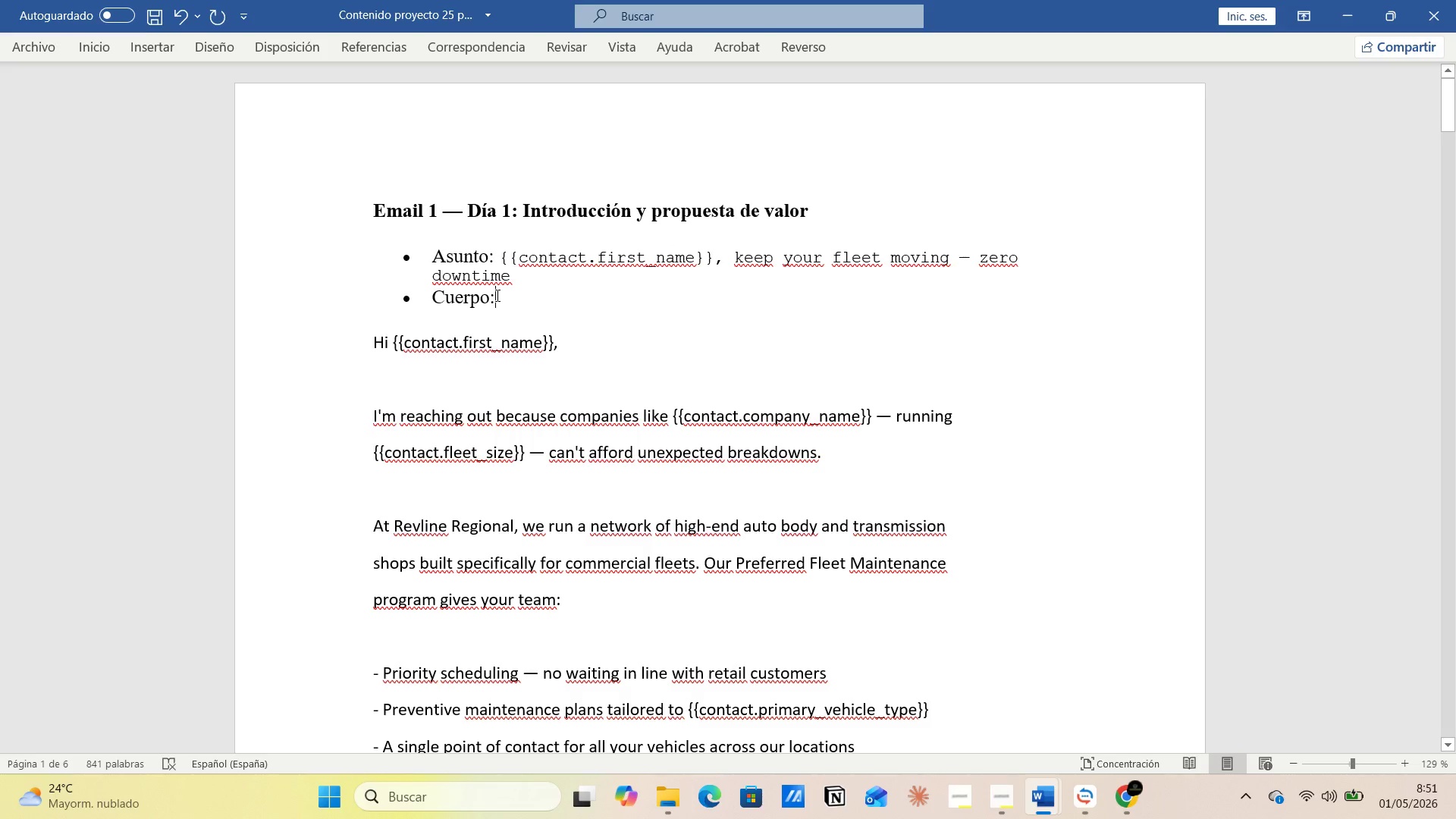 
left_click([497, 293])
 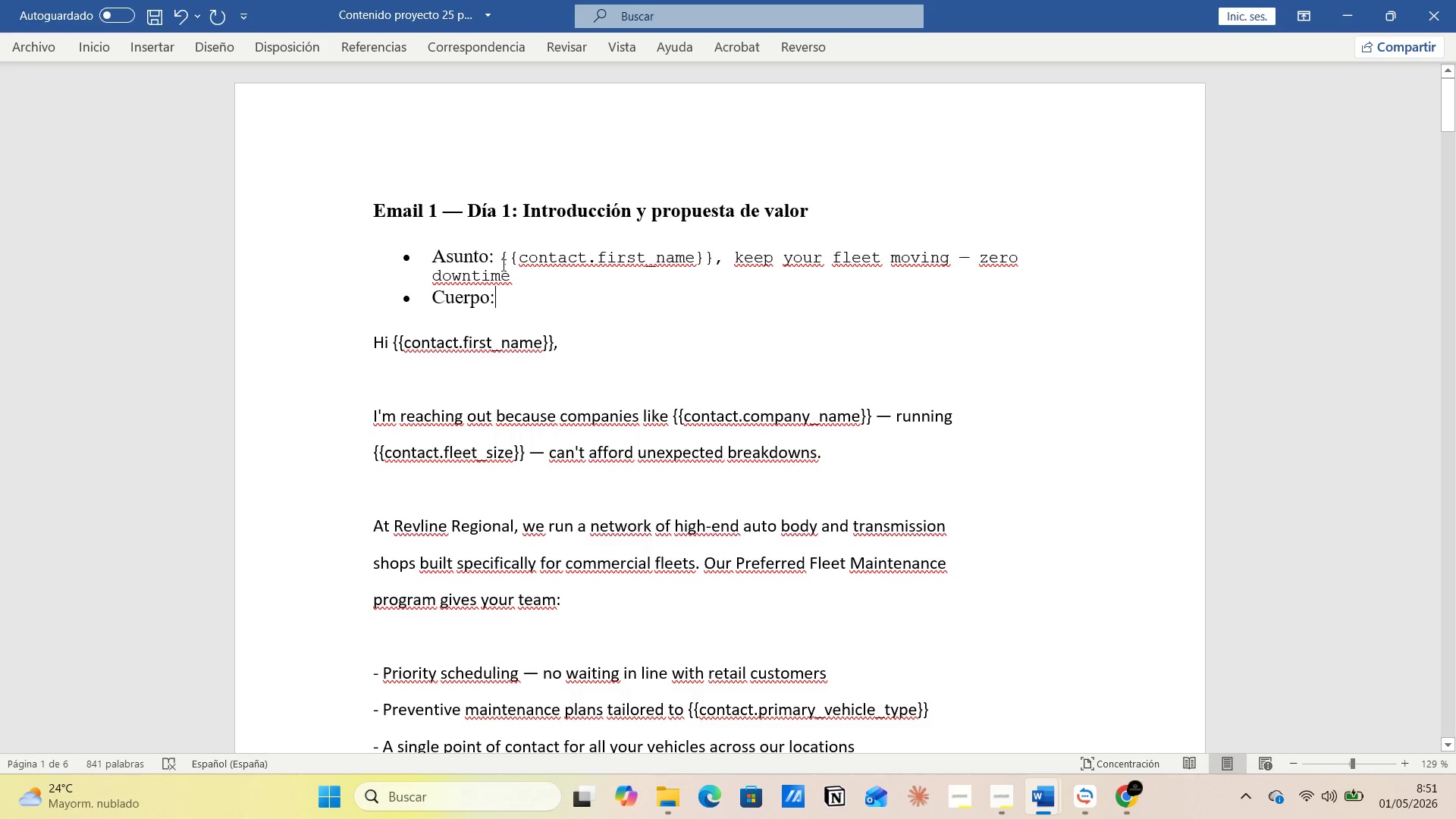 
left_click([501, 264])
 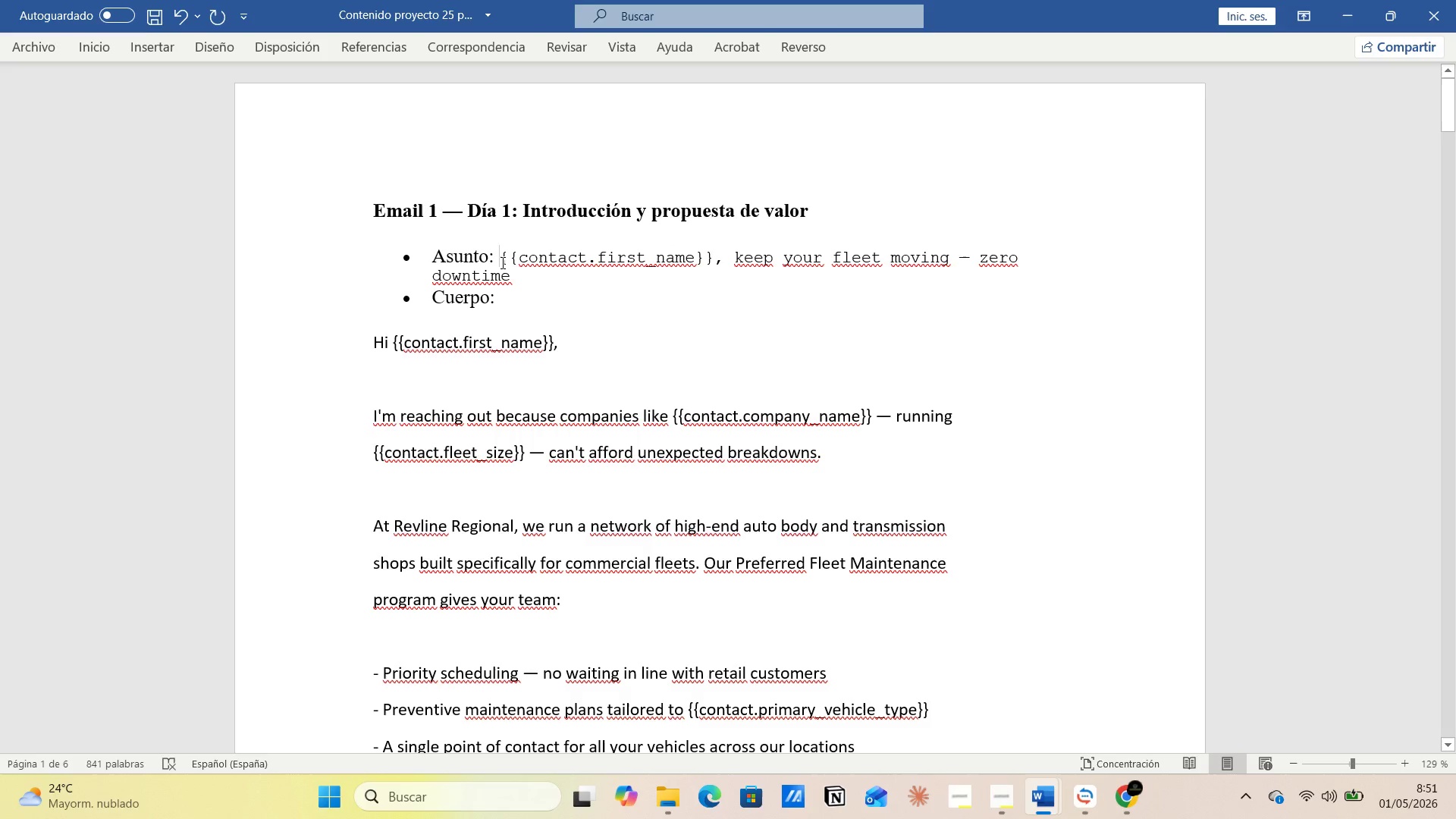 
left_click_drag(start_coordinate=[501, 262], to_coordinate=[512, 283])
 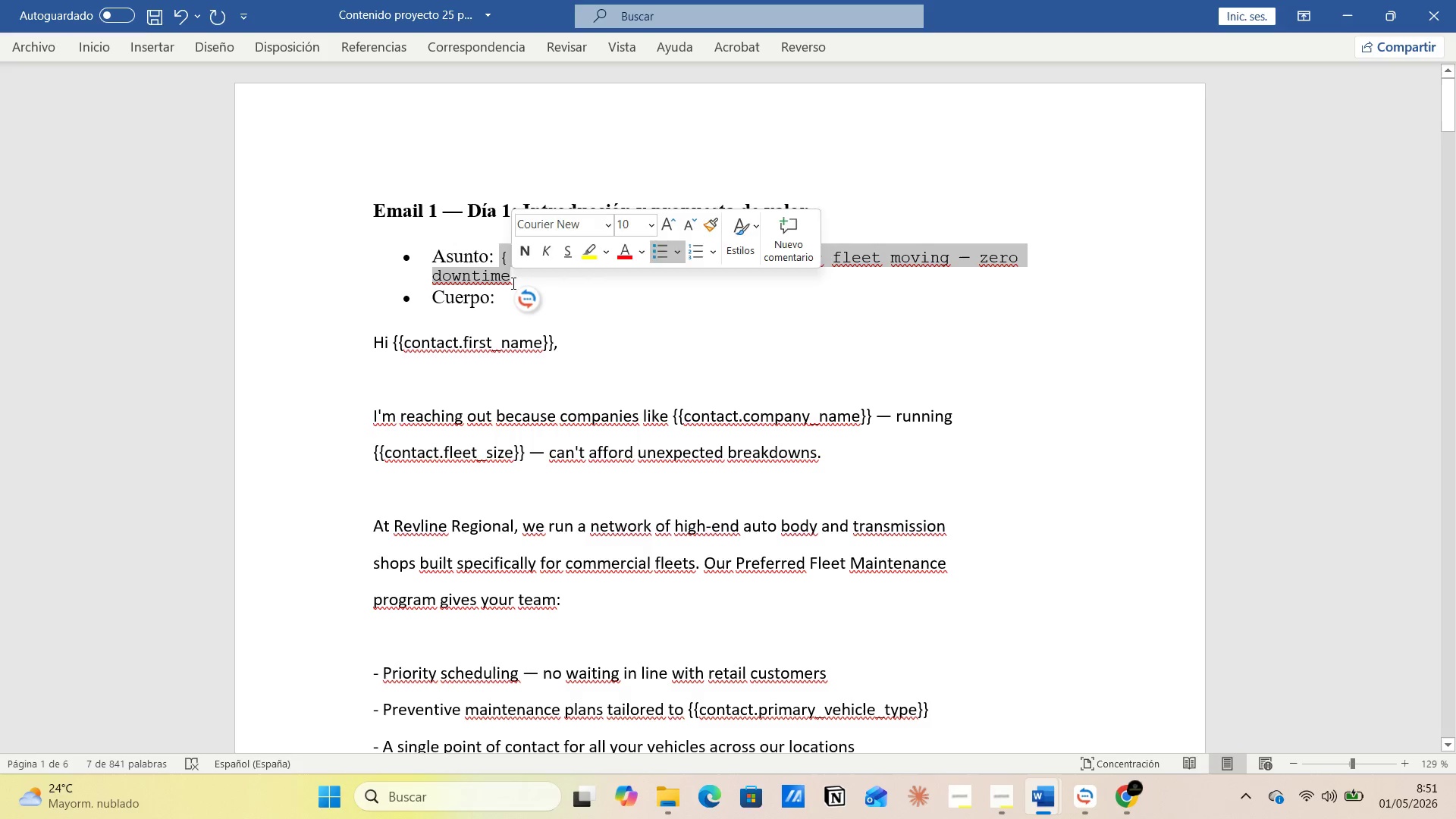 
key(Control+C)
 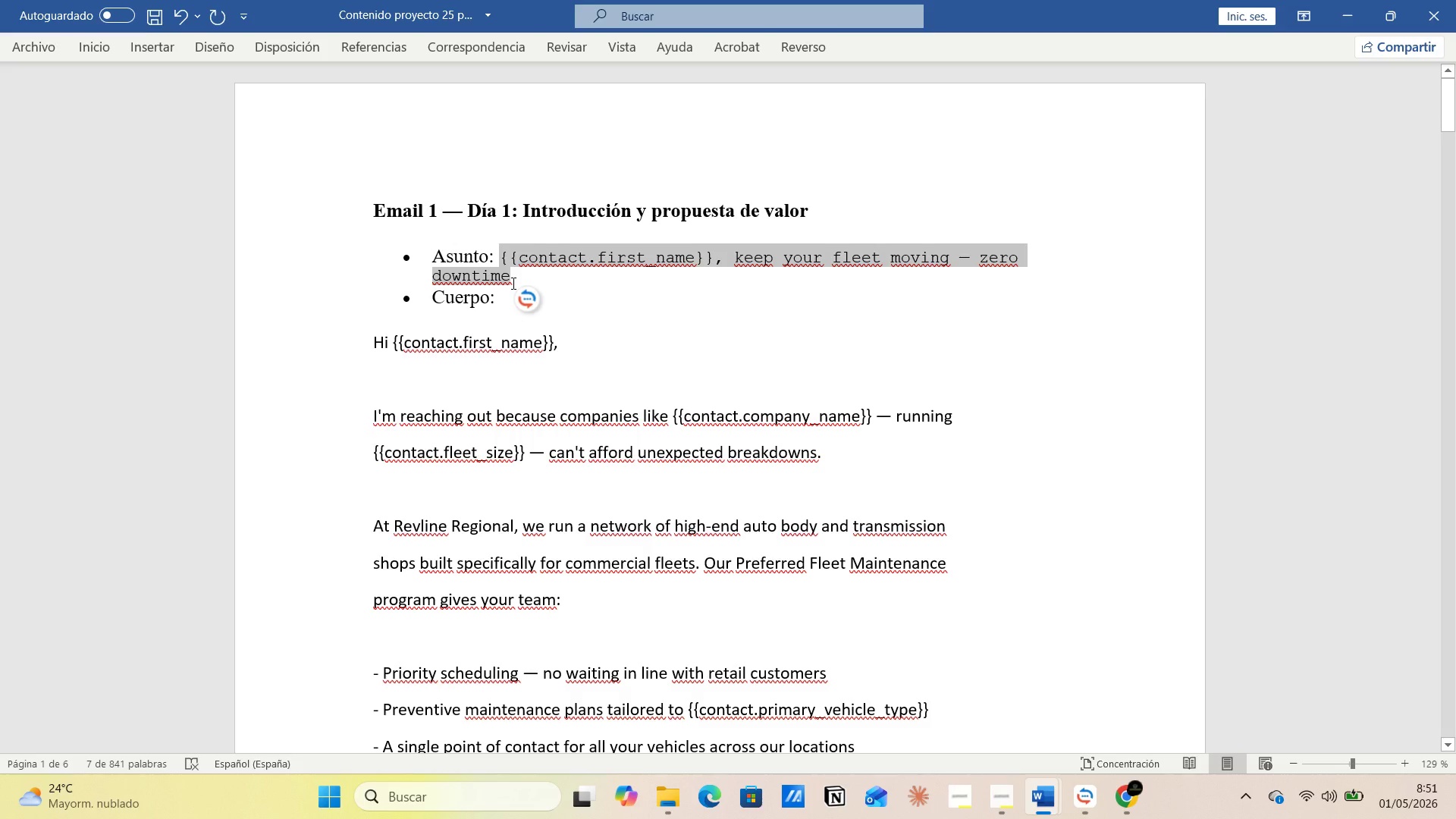 
key(Alt+Tab)
 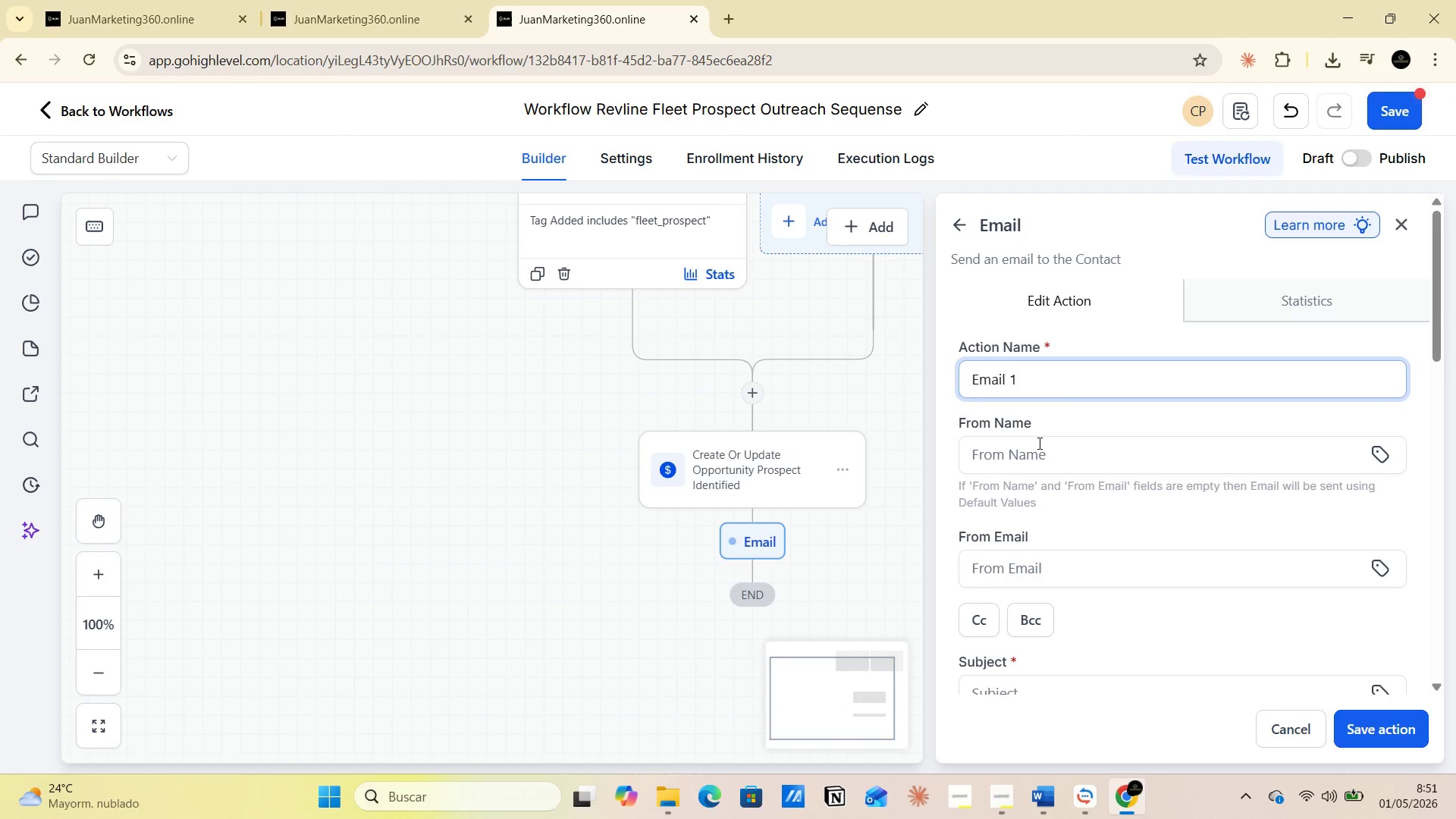 
scroll: coordinate [1047, 529], scroll_direction: down, amount: 3.0
 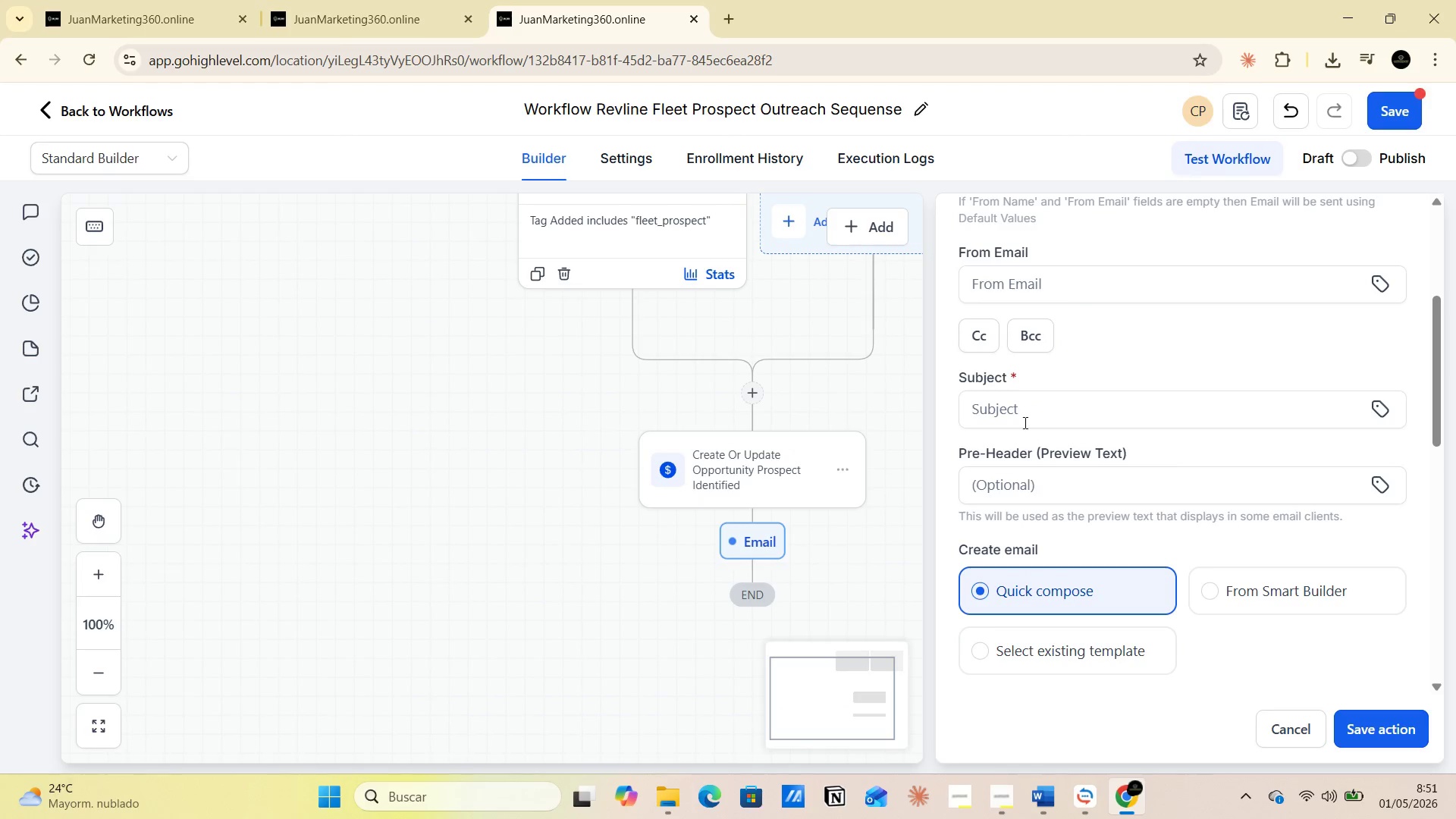 
left_click([1018, 412])
 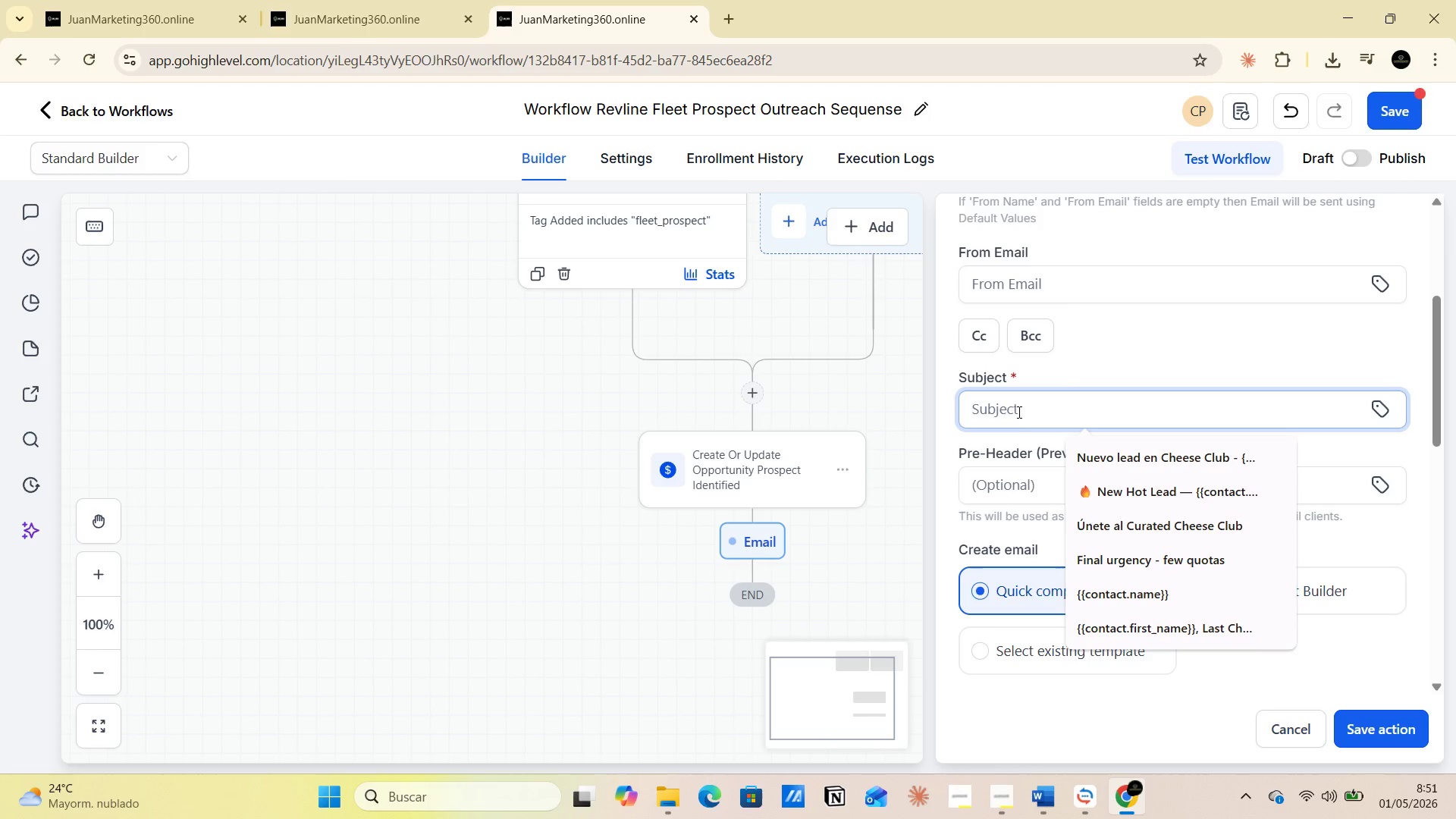 
key(Control+V)
 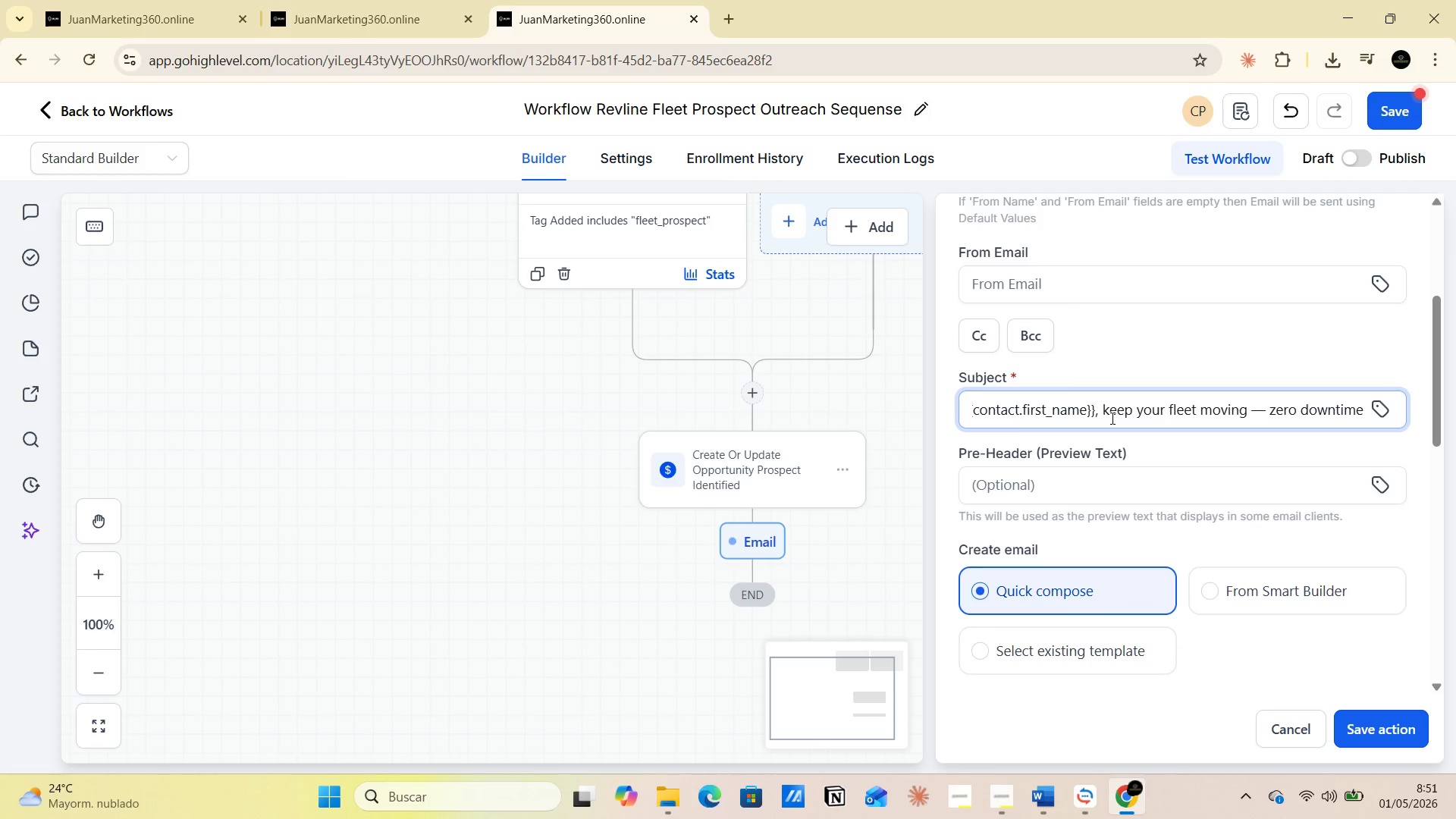 
scroll: coordinate [1079, 418], scroll_direction: up, amount: 7.0
 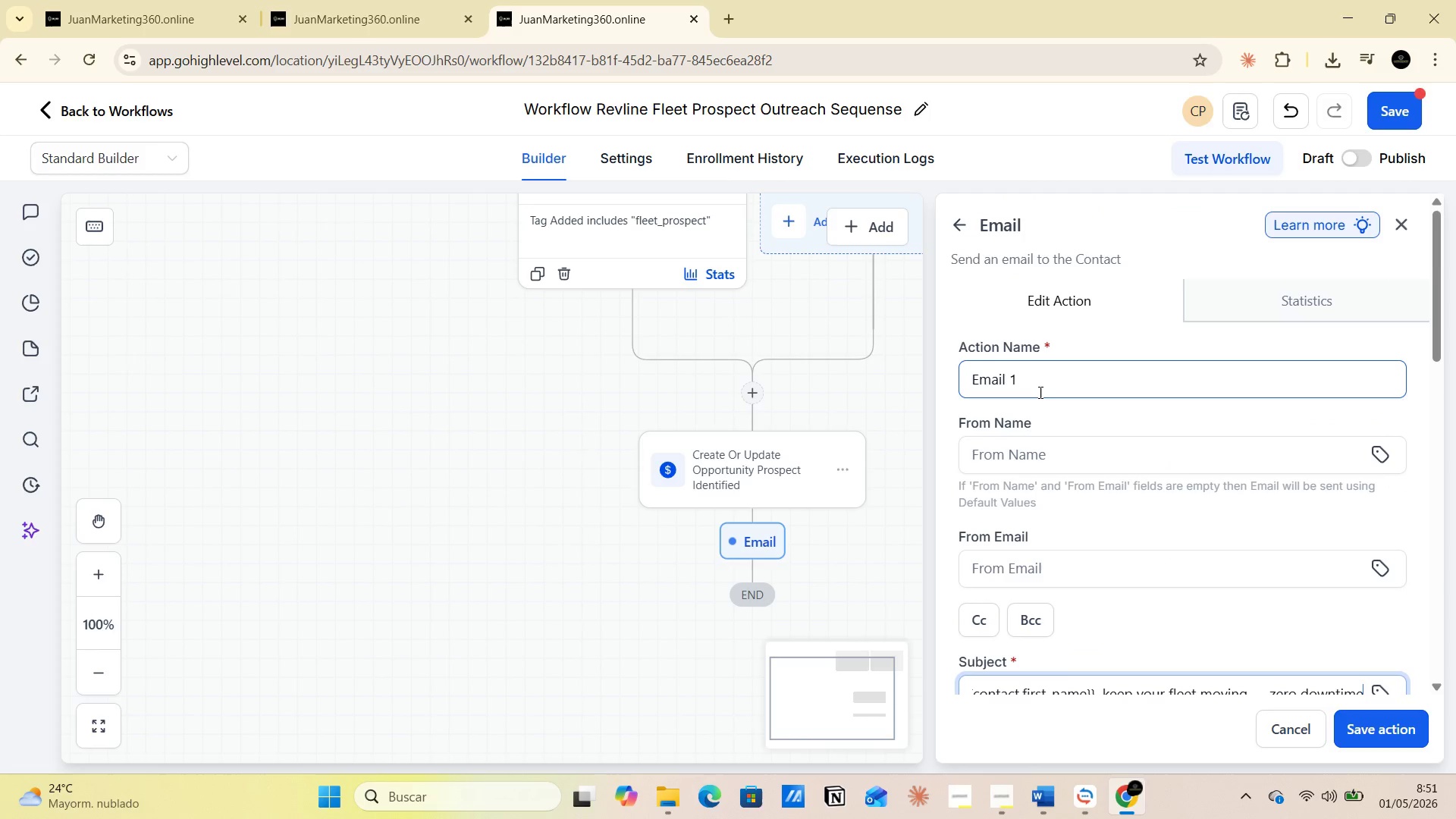 
left_click([1039, 392])
 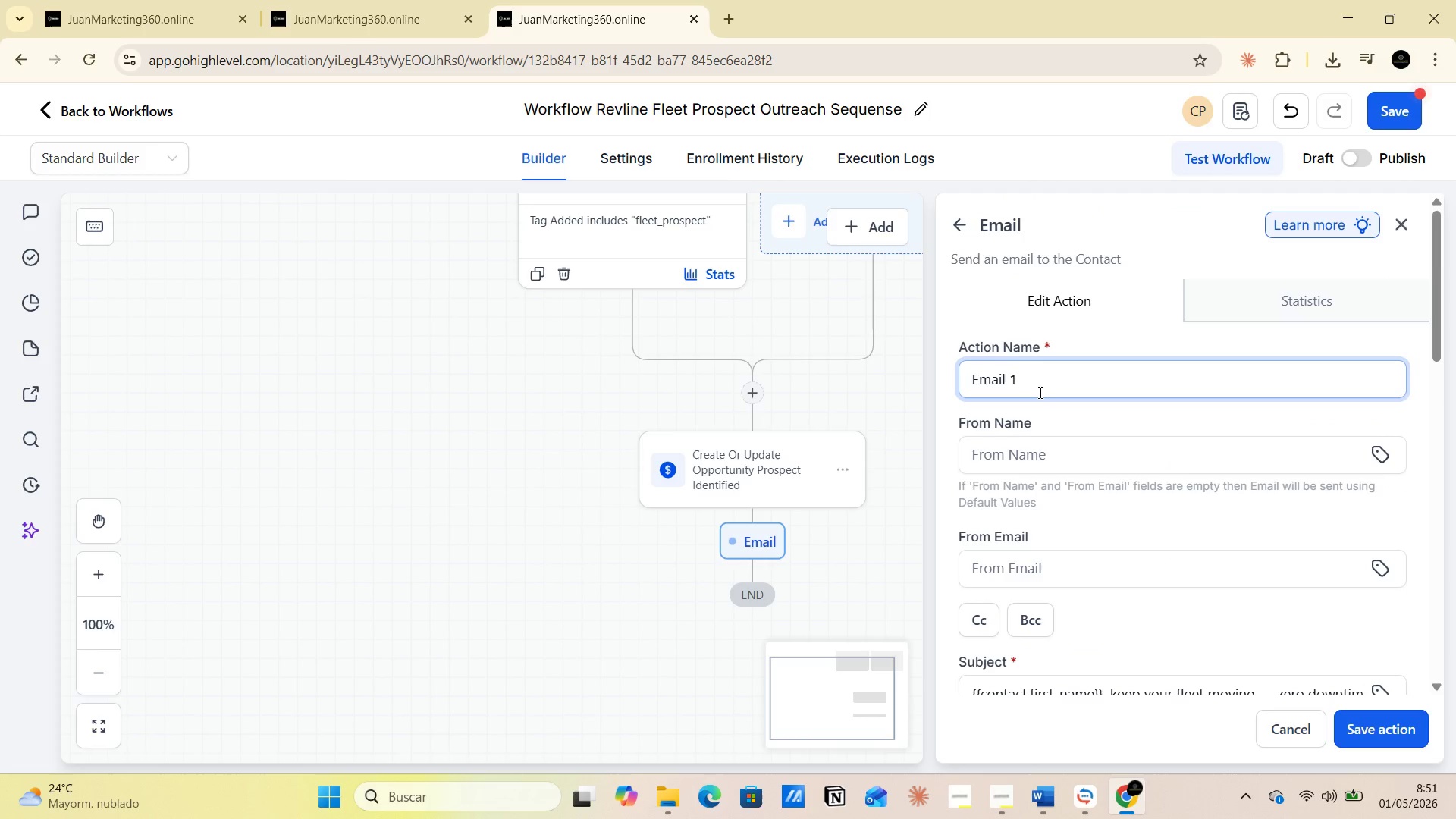 
key(Space)
 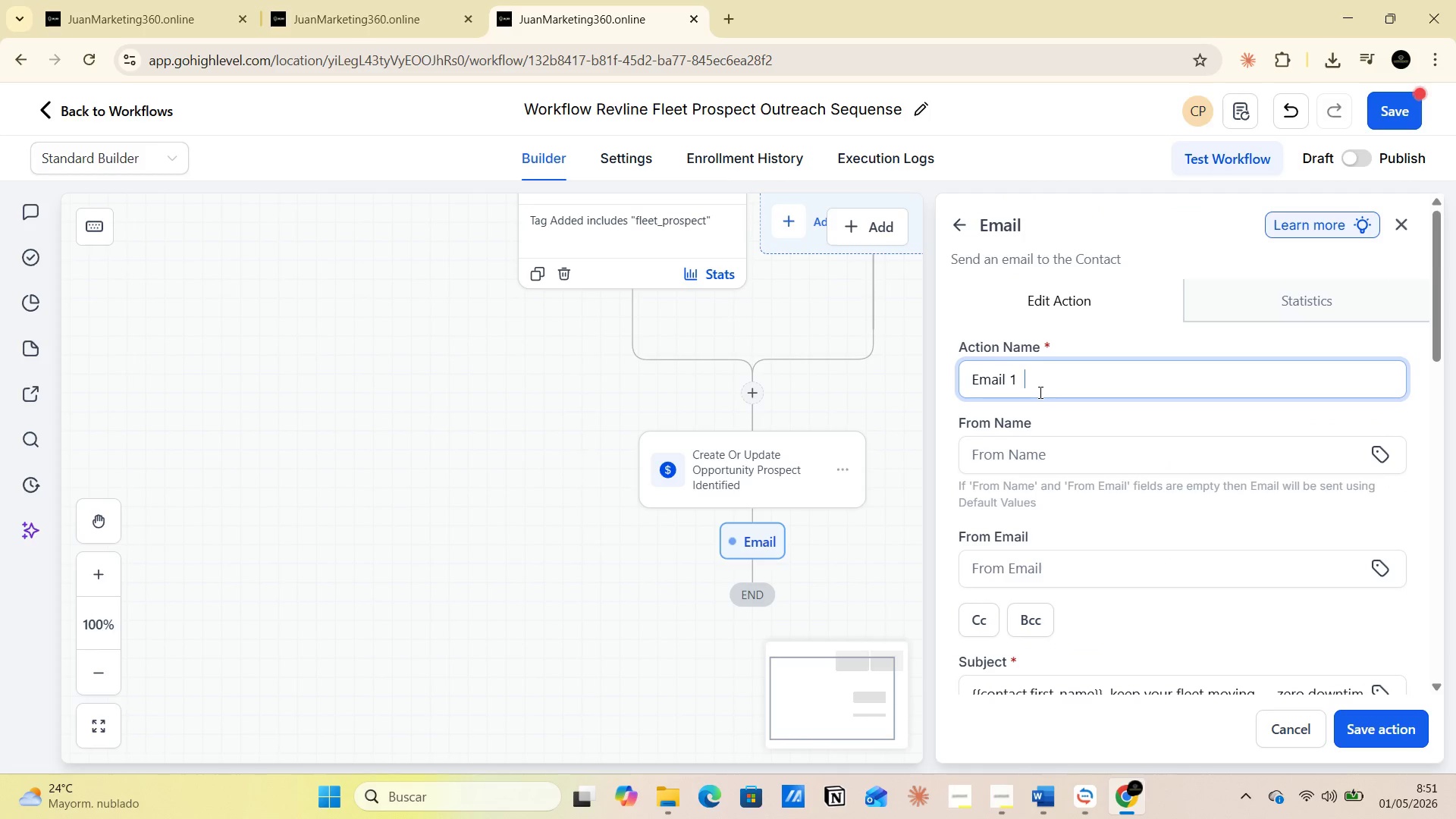 
key(Control+V)
 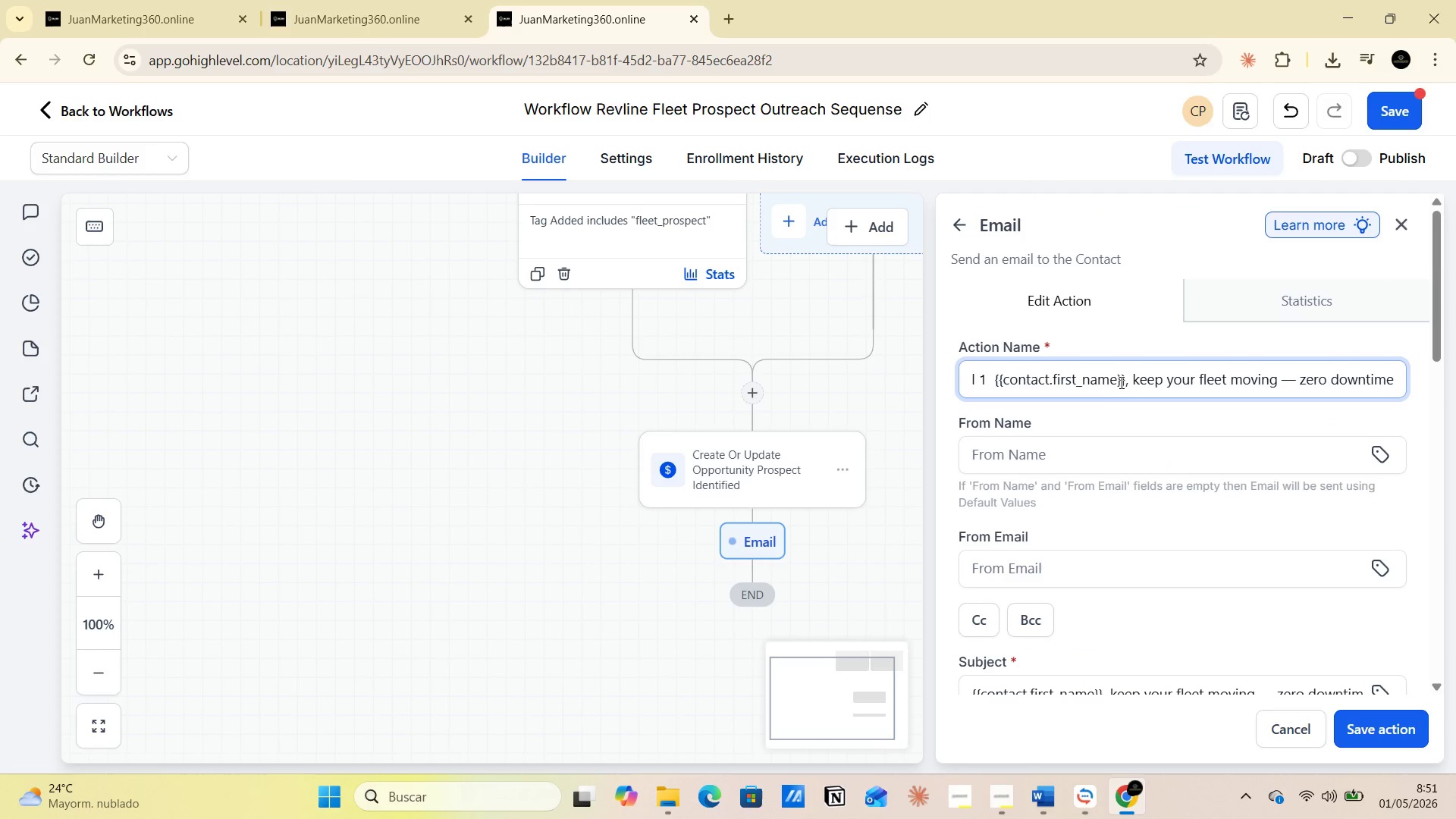 
left_click([1126, 382])
 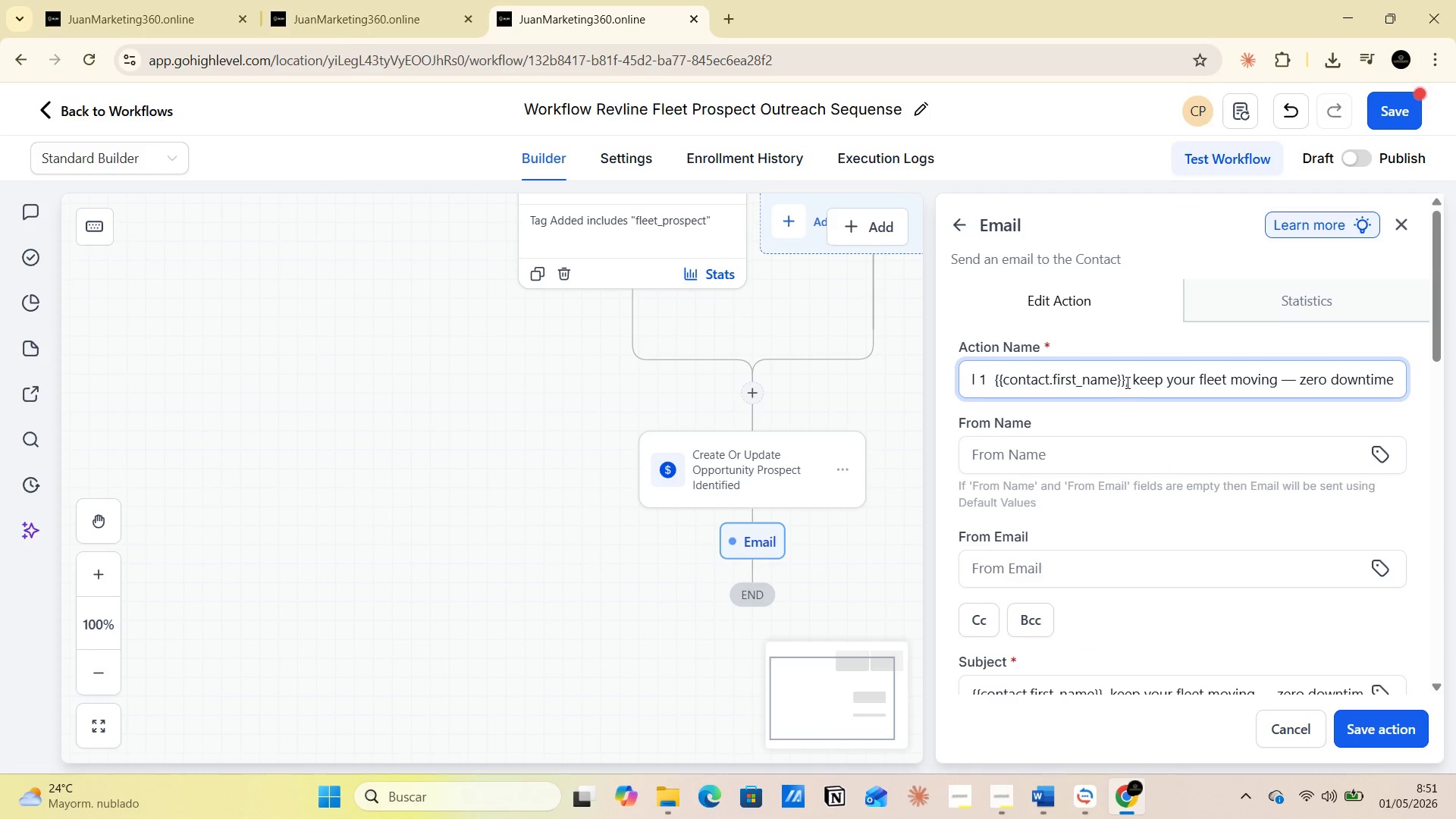 
key(Backspace)
 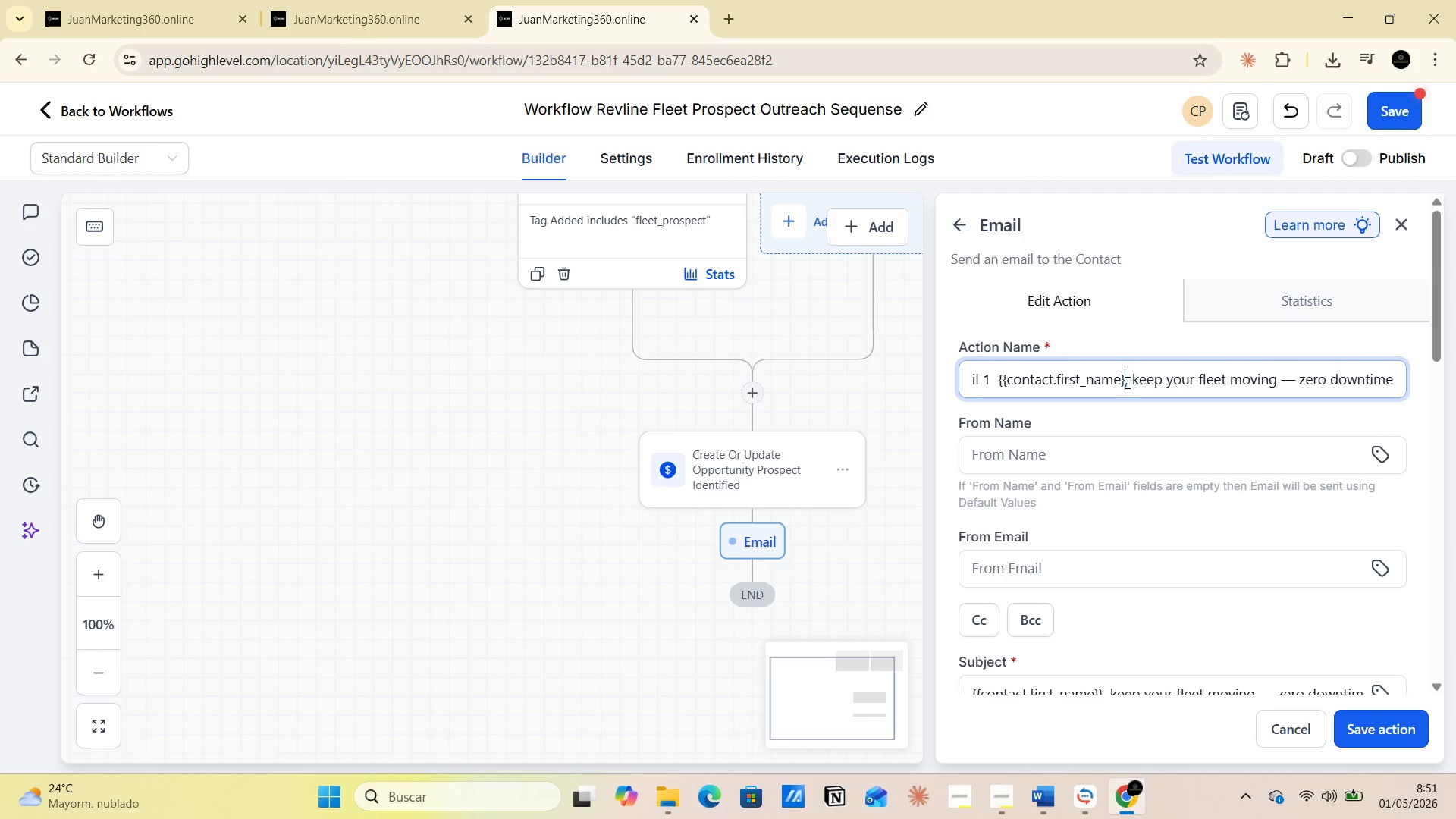 
key(Backspace)
 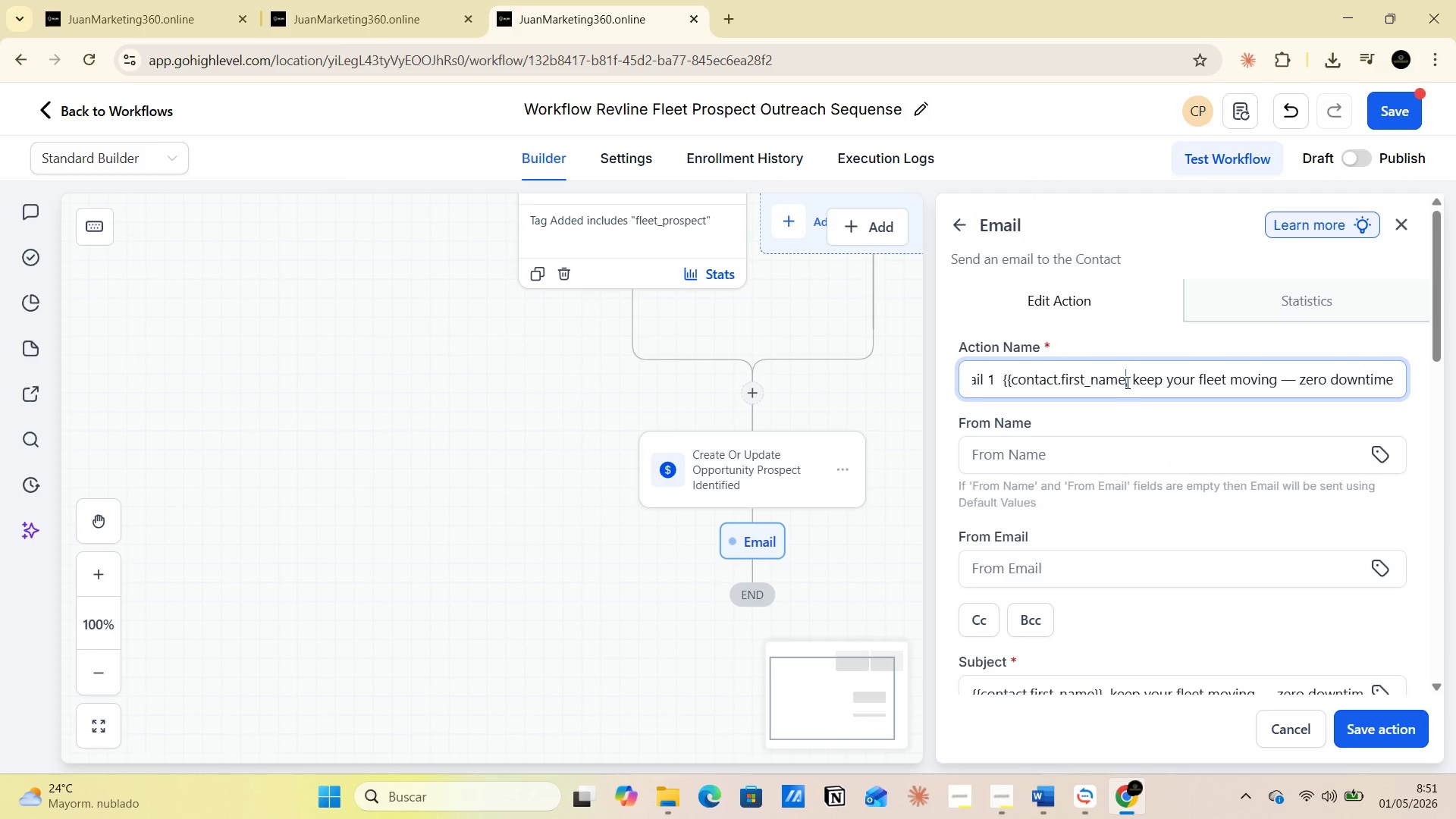 
key(Backspace)
 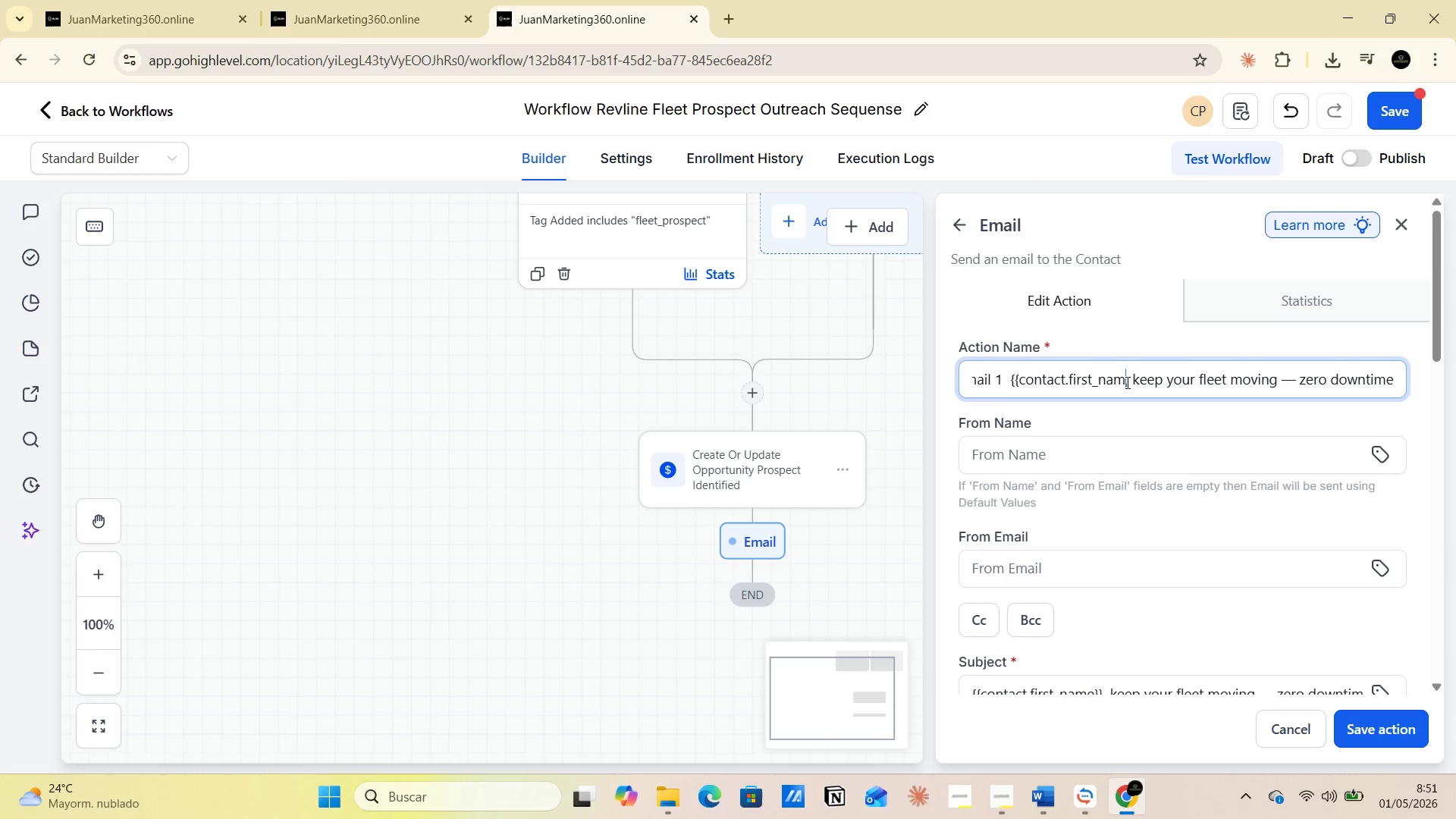 
key(Backspace)
 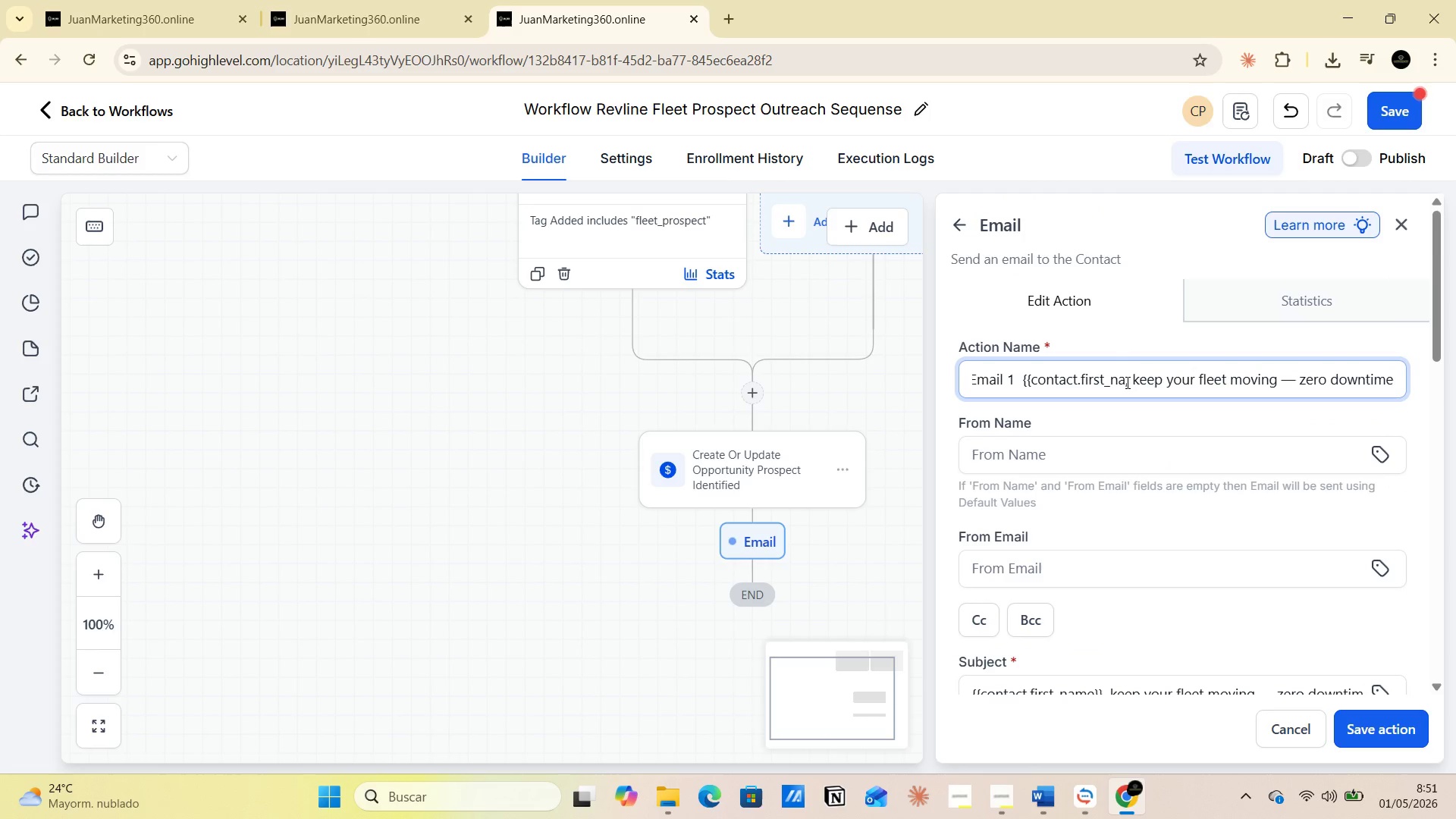 
key(Backspace)
 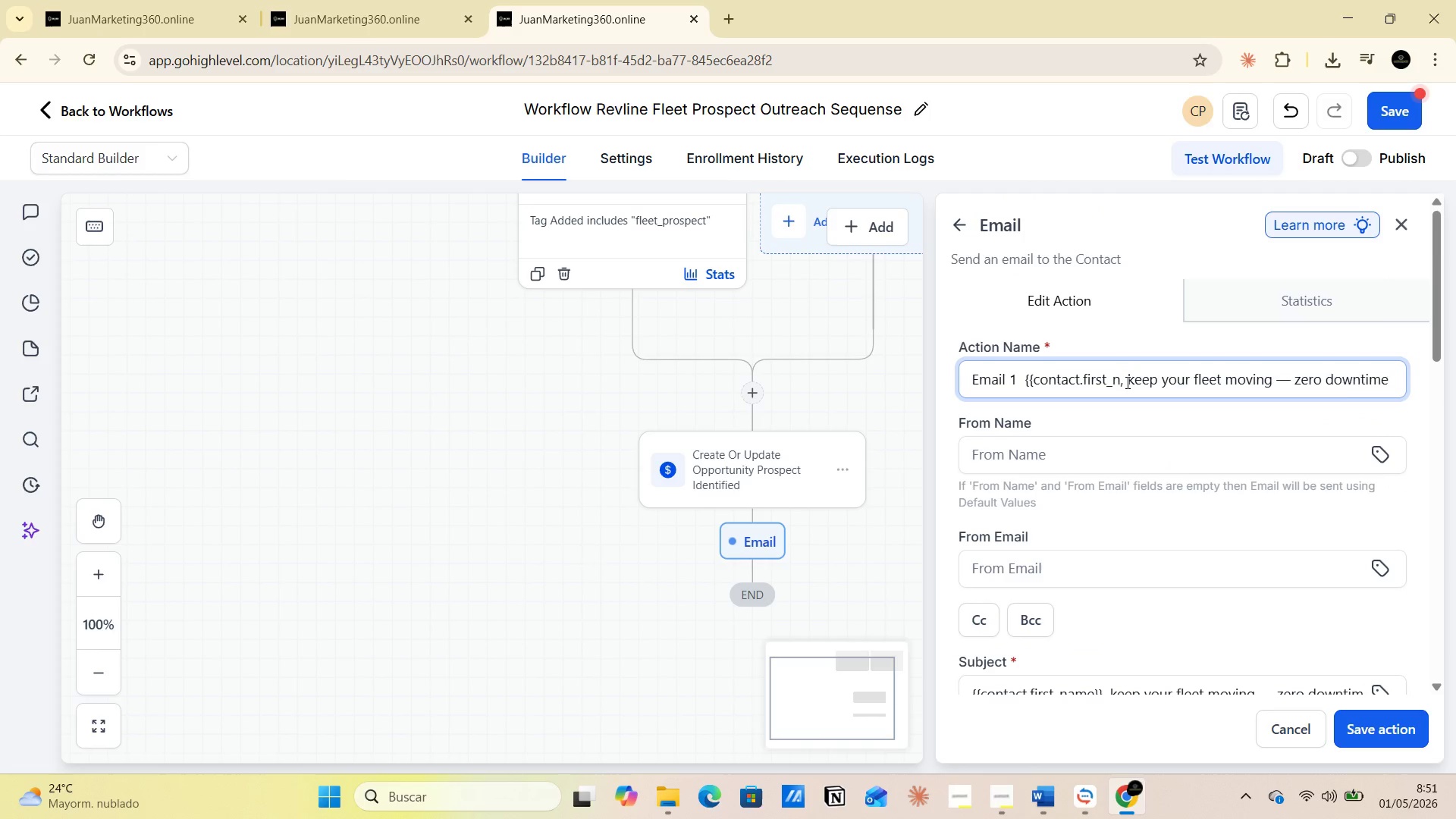 
key(Backspace)
 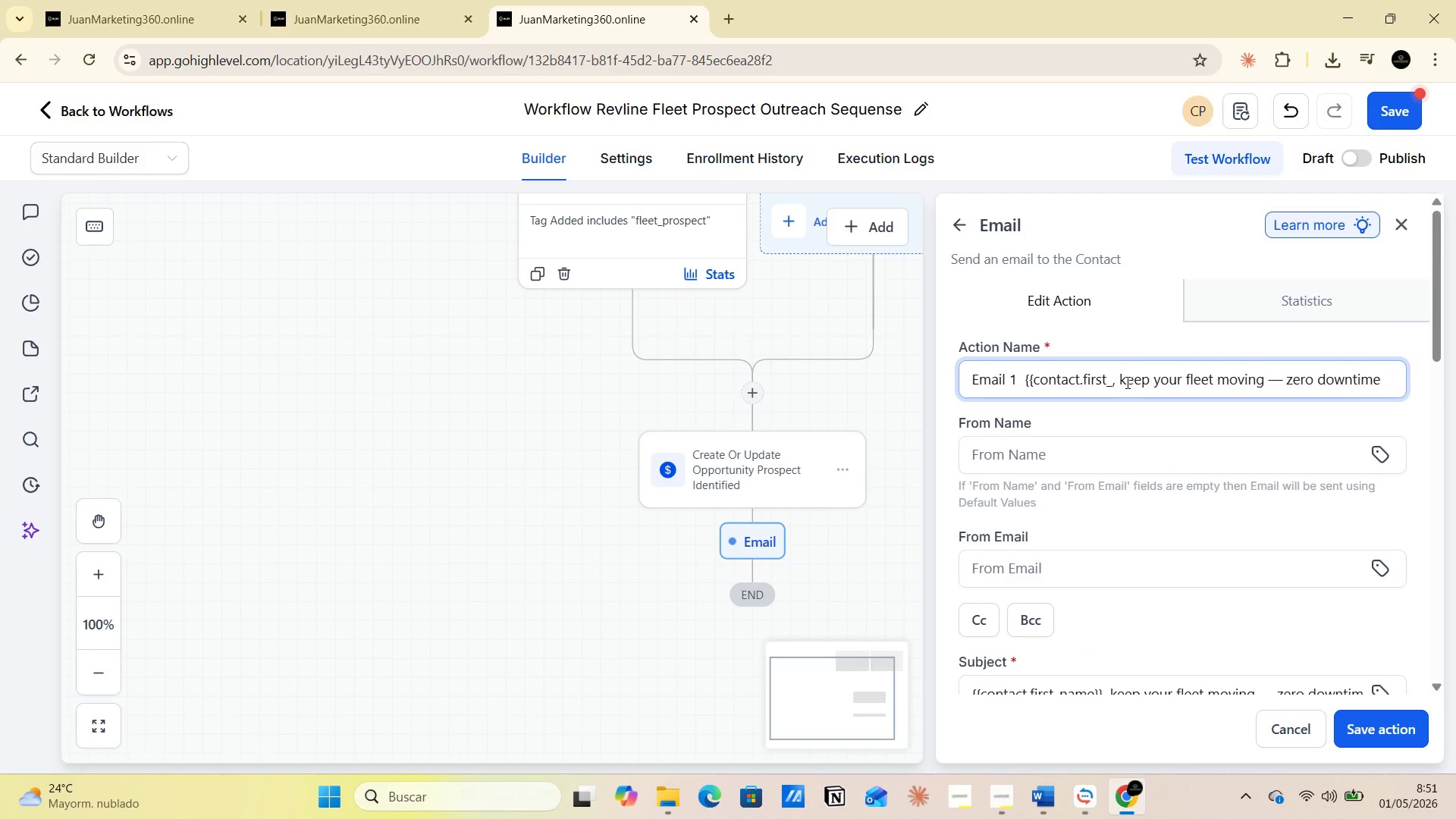 
key(Backspace)
 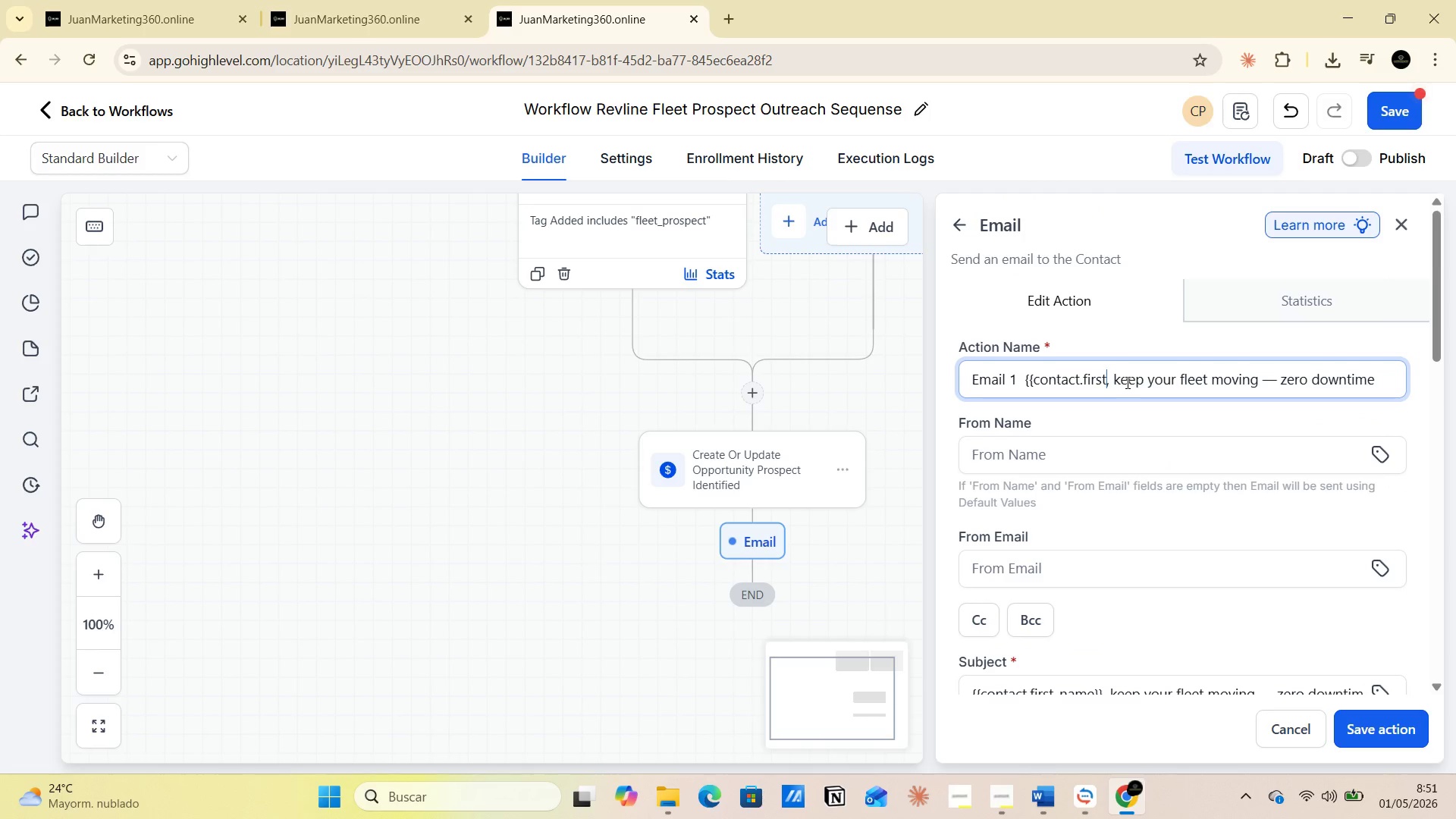 
key(Backspace)
 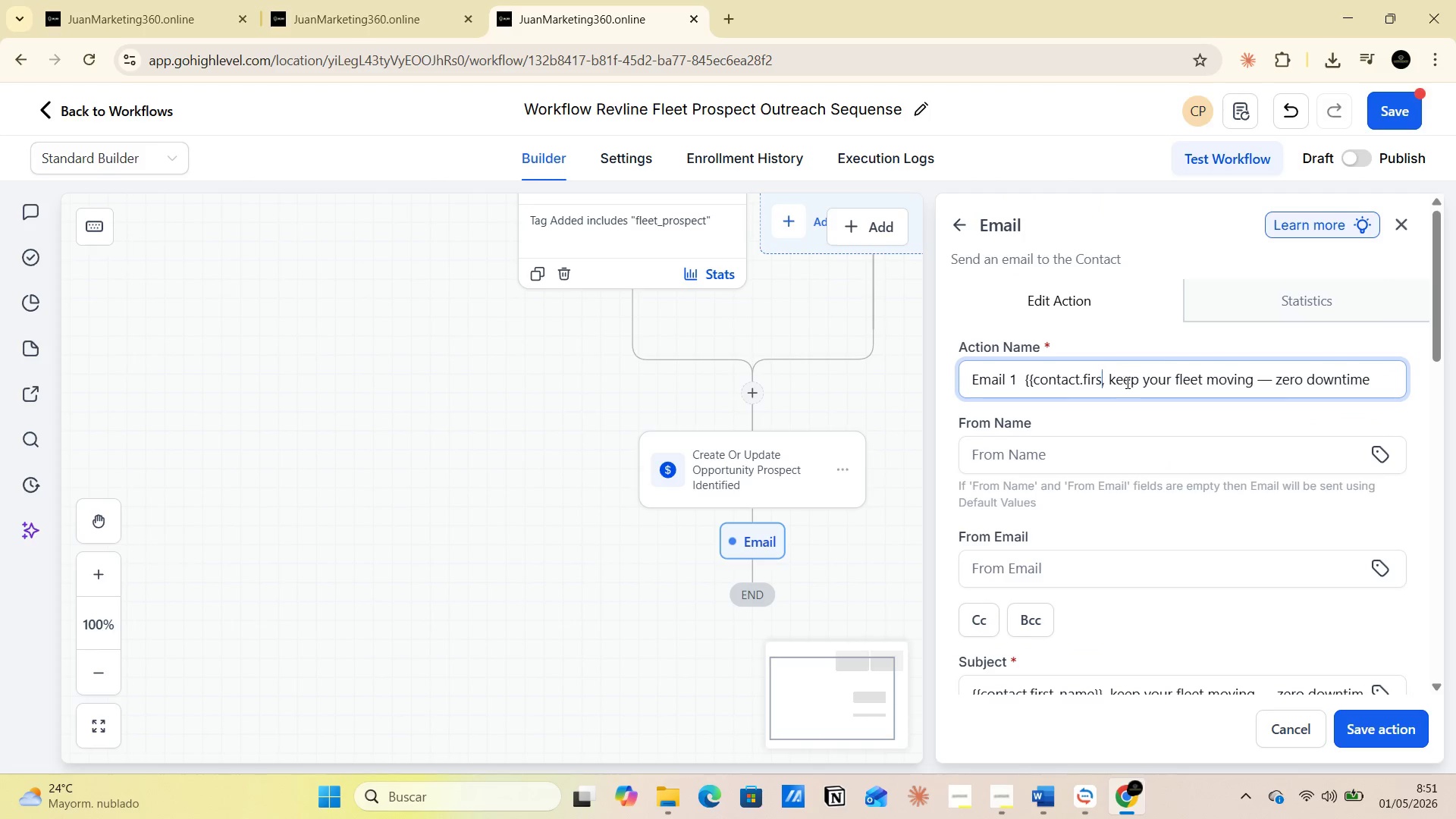 
key(Backspace)
 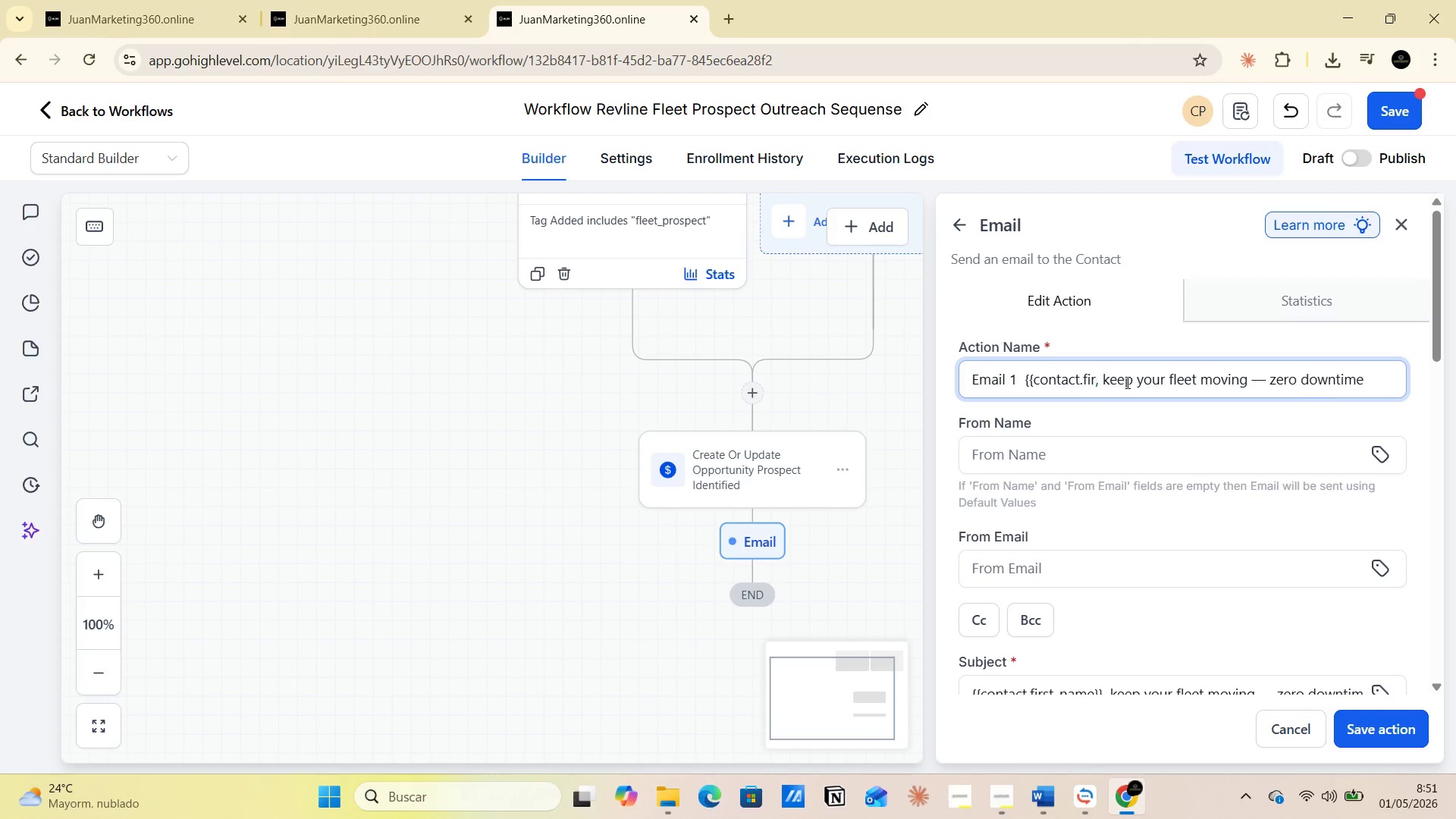 
key(Backspace)
 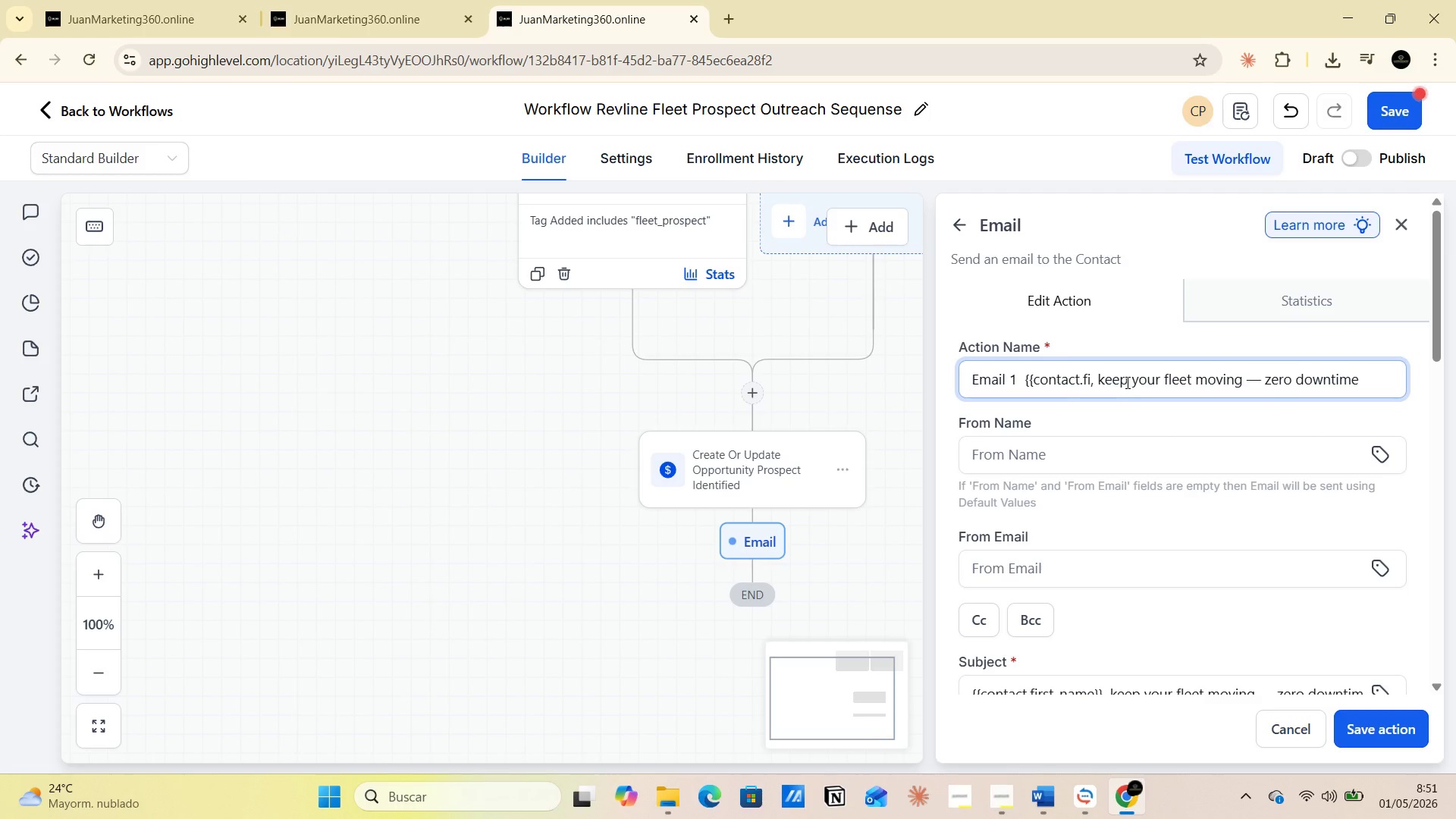 
key(Backspace)
 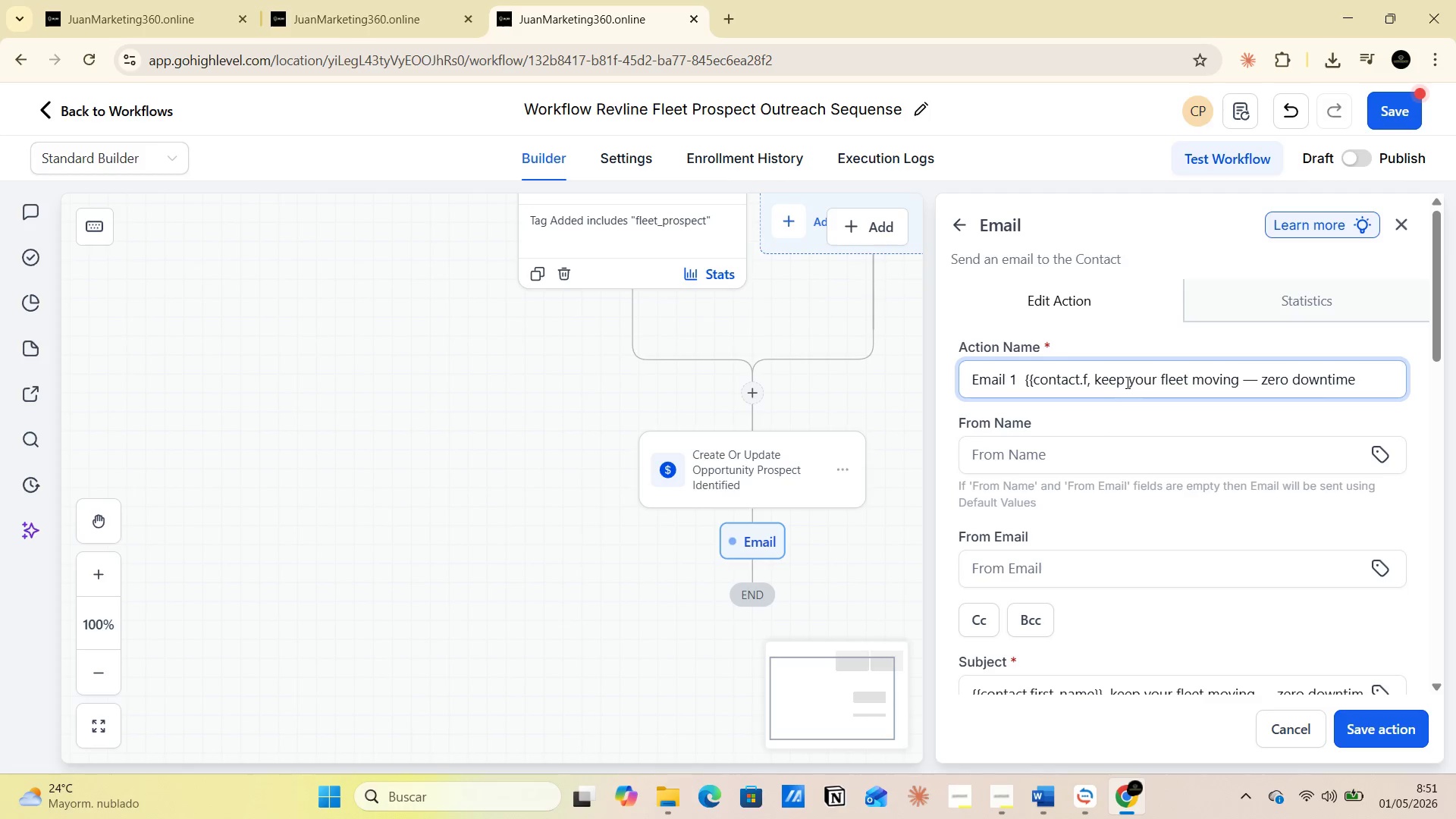 
key(Backspace)
 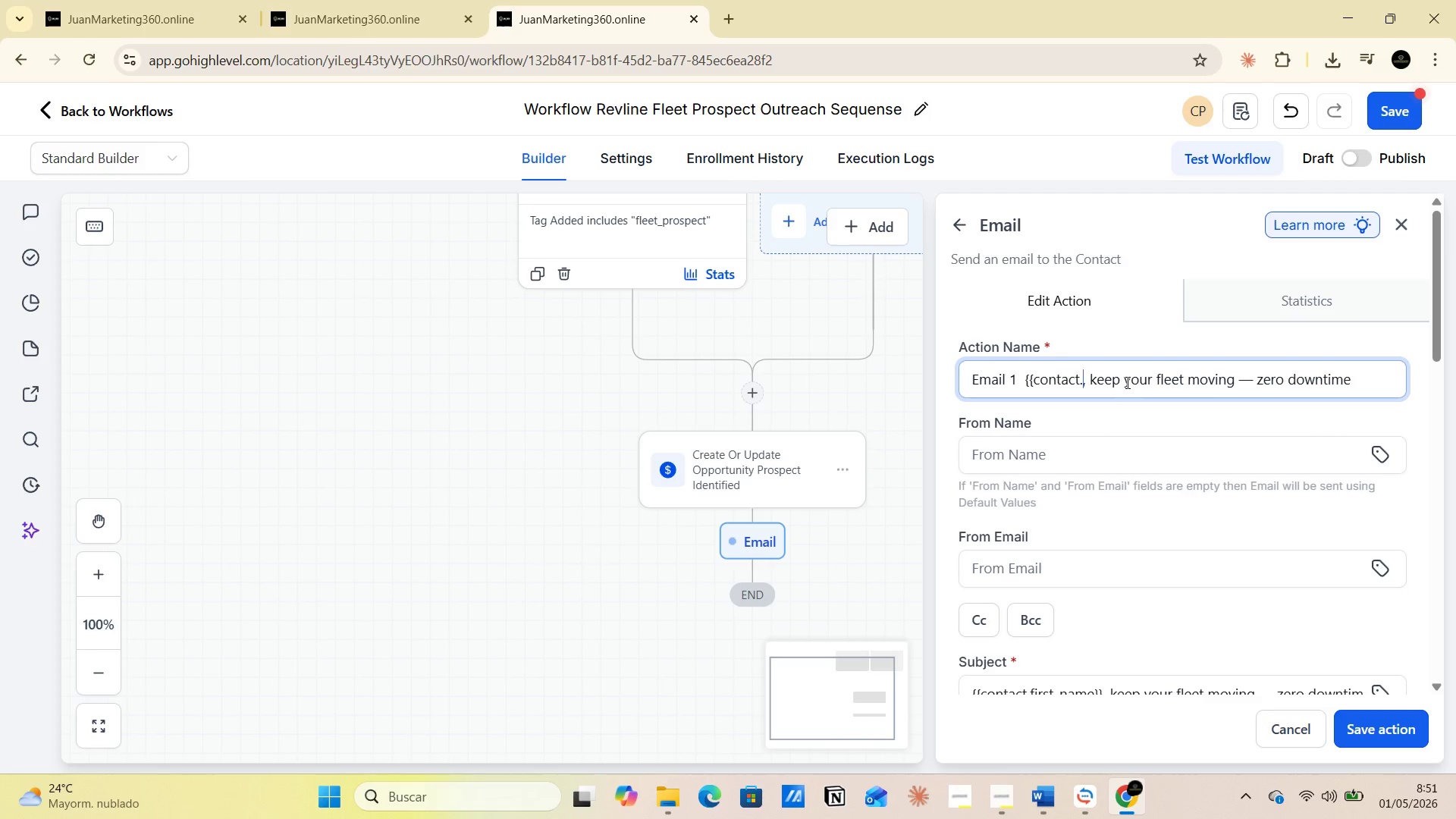 
key(Backspace)
 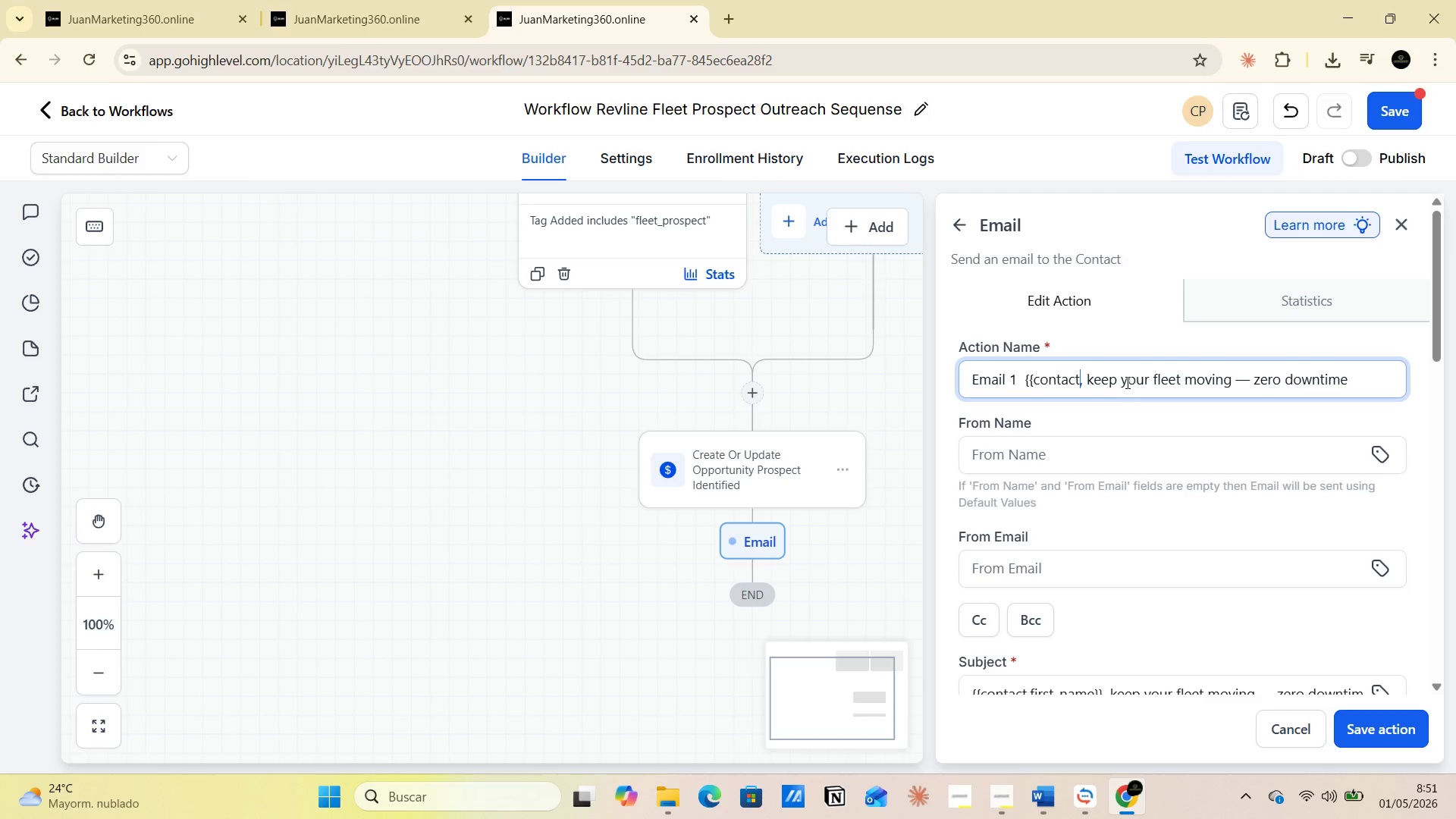 
key(Backspace)
 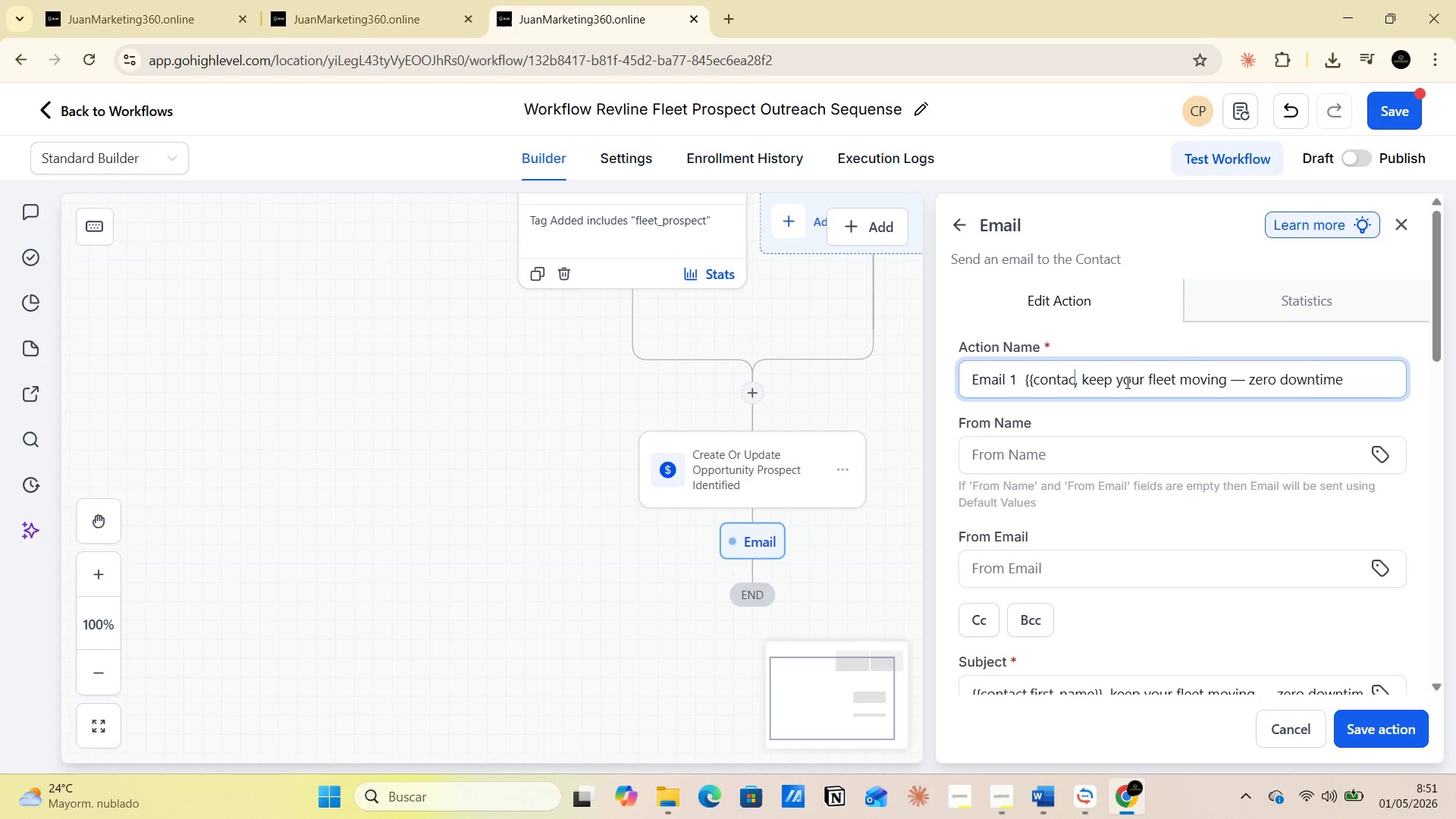 
key(Backspace)
 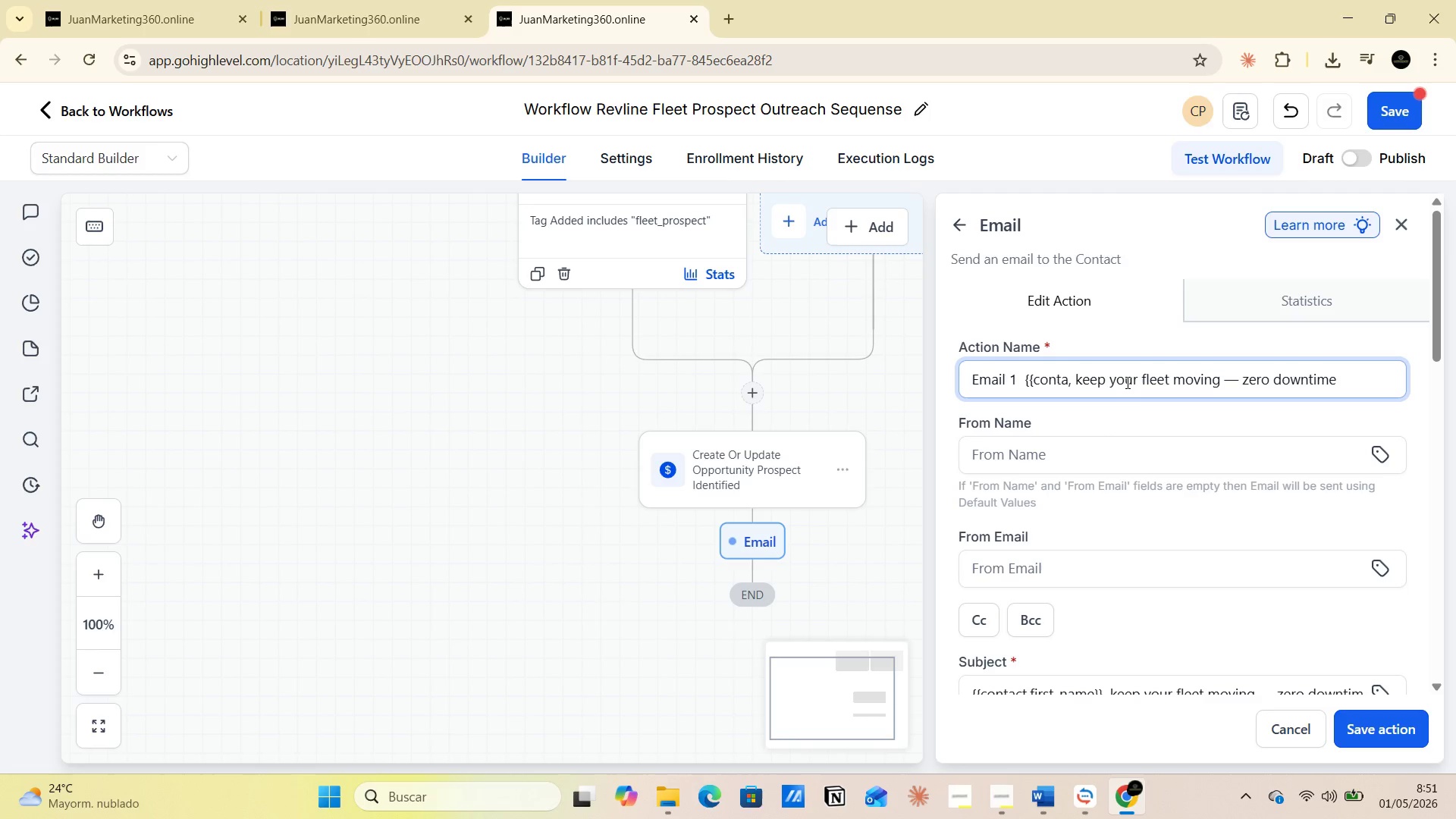 
key(Backspace)
 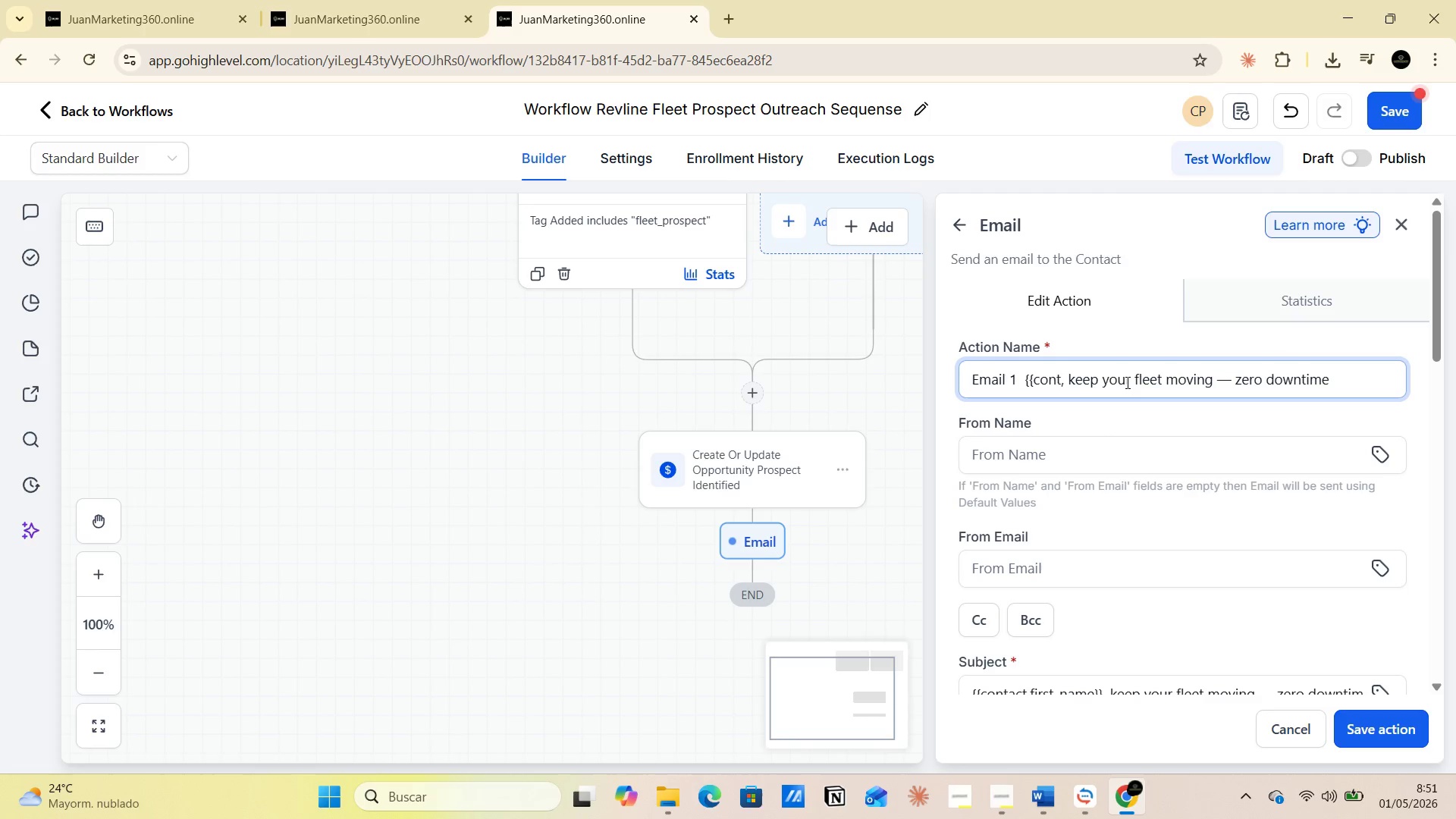 
key(Backspace)
 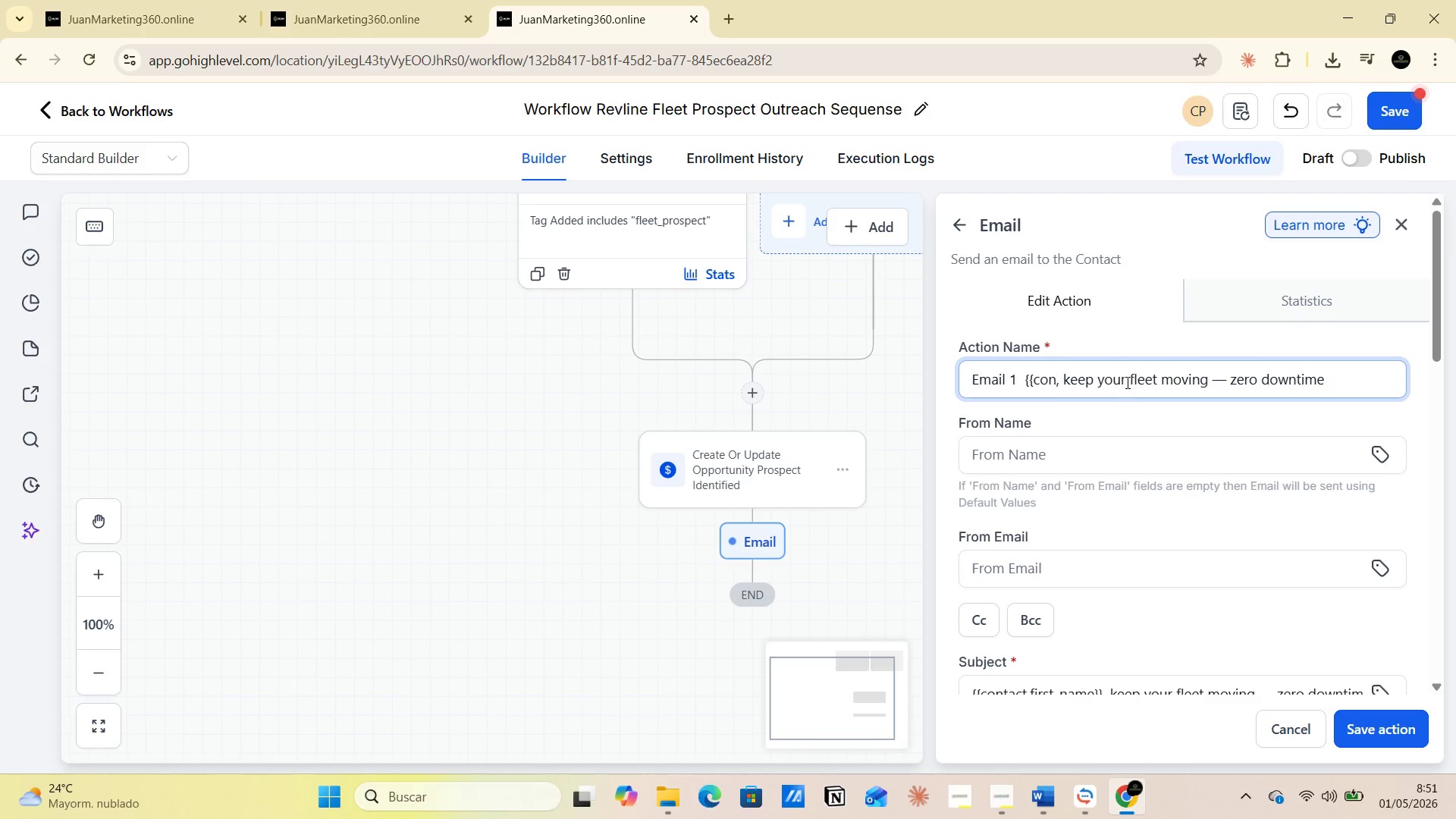 
key(Backspace)
 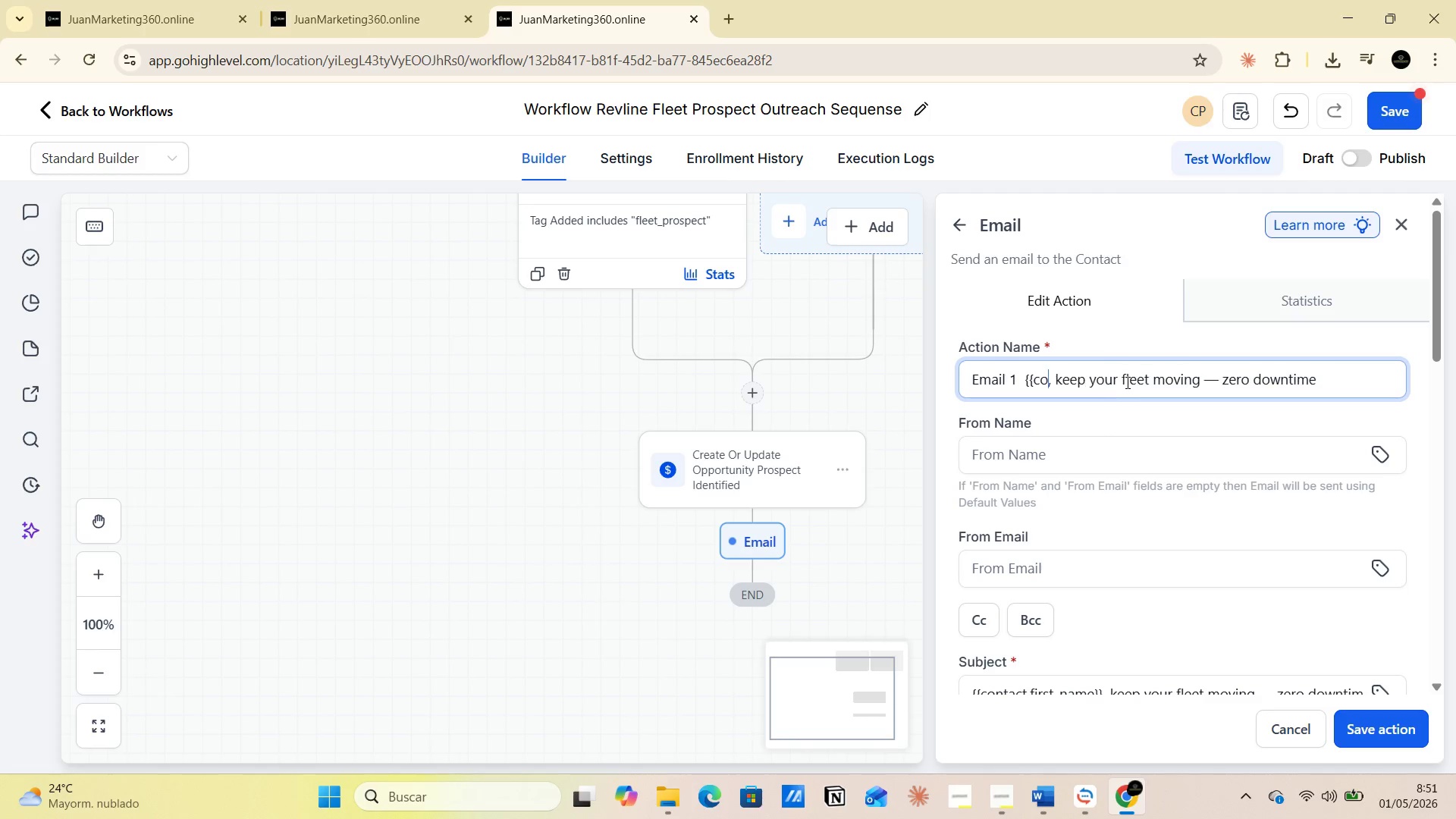 
key(Backspace)
 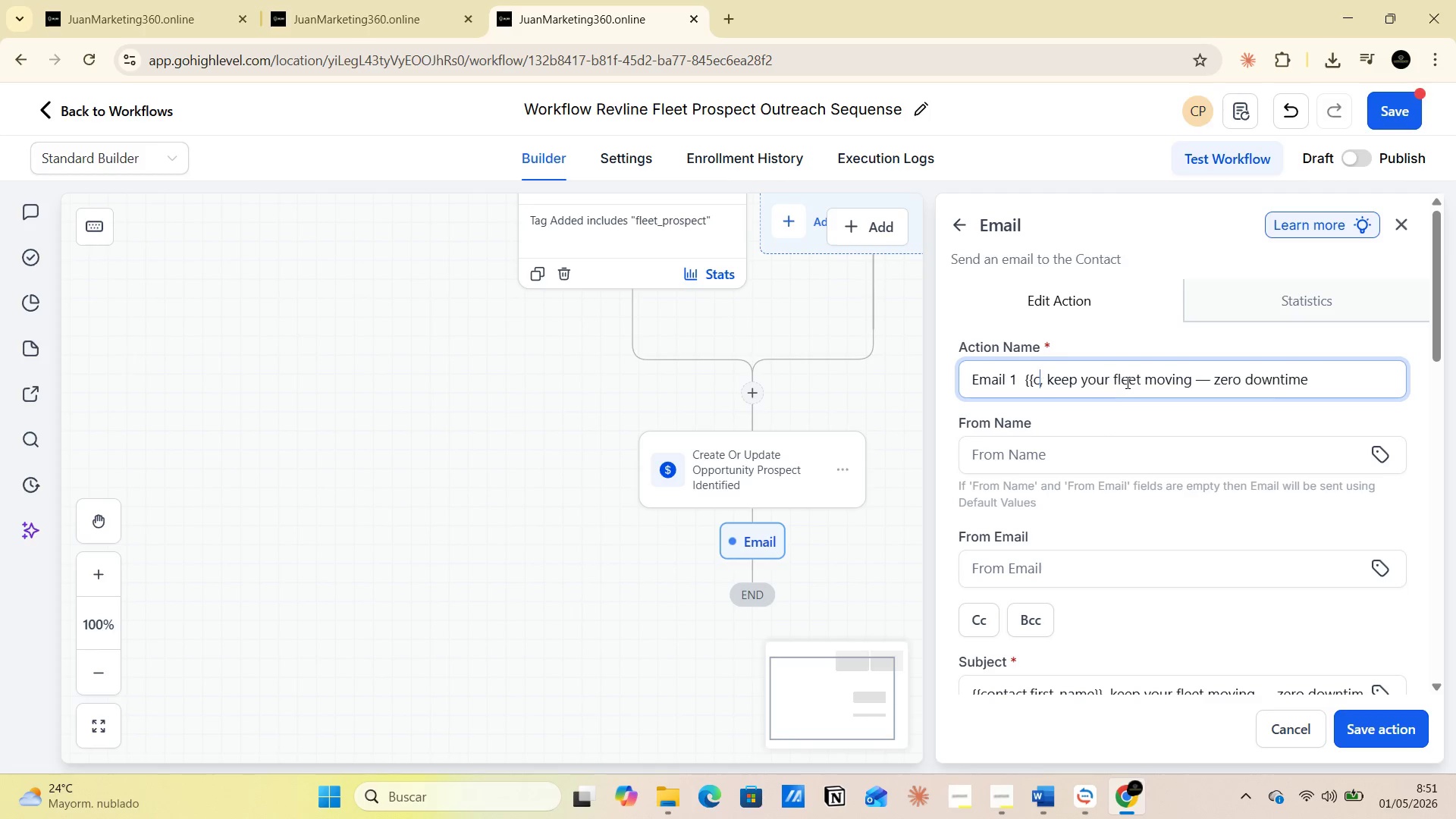 
key(Backspace)
 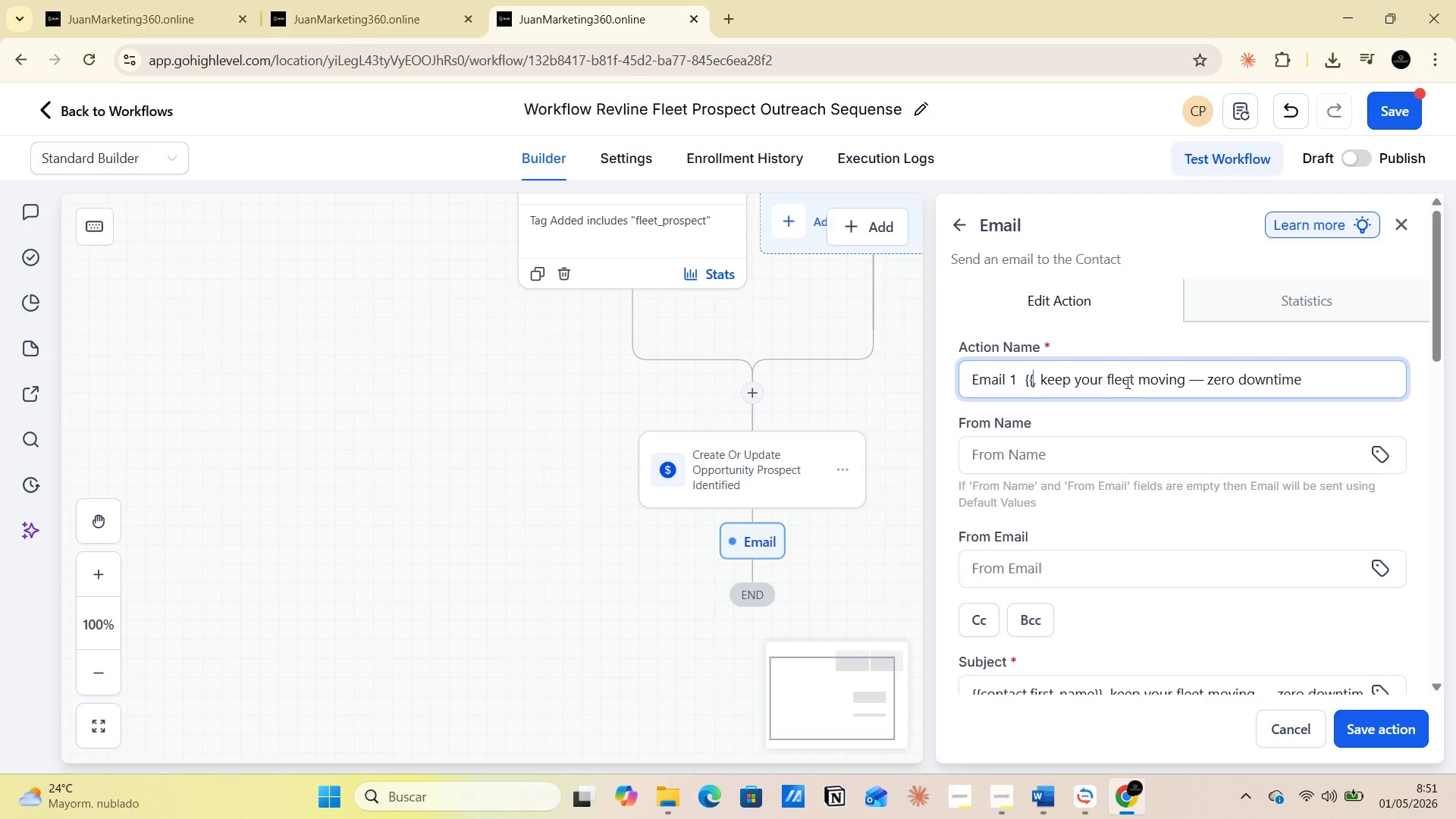 
key(Backspace)
 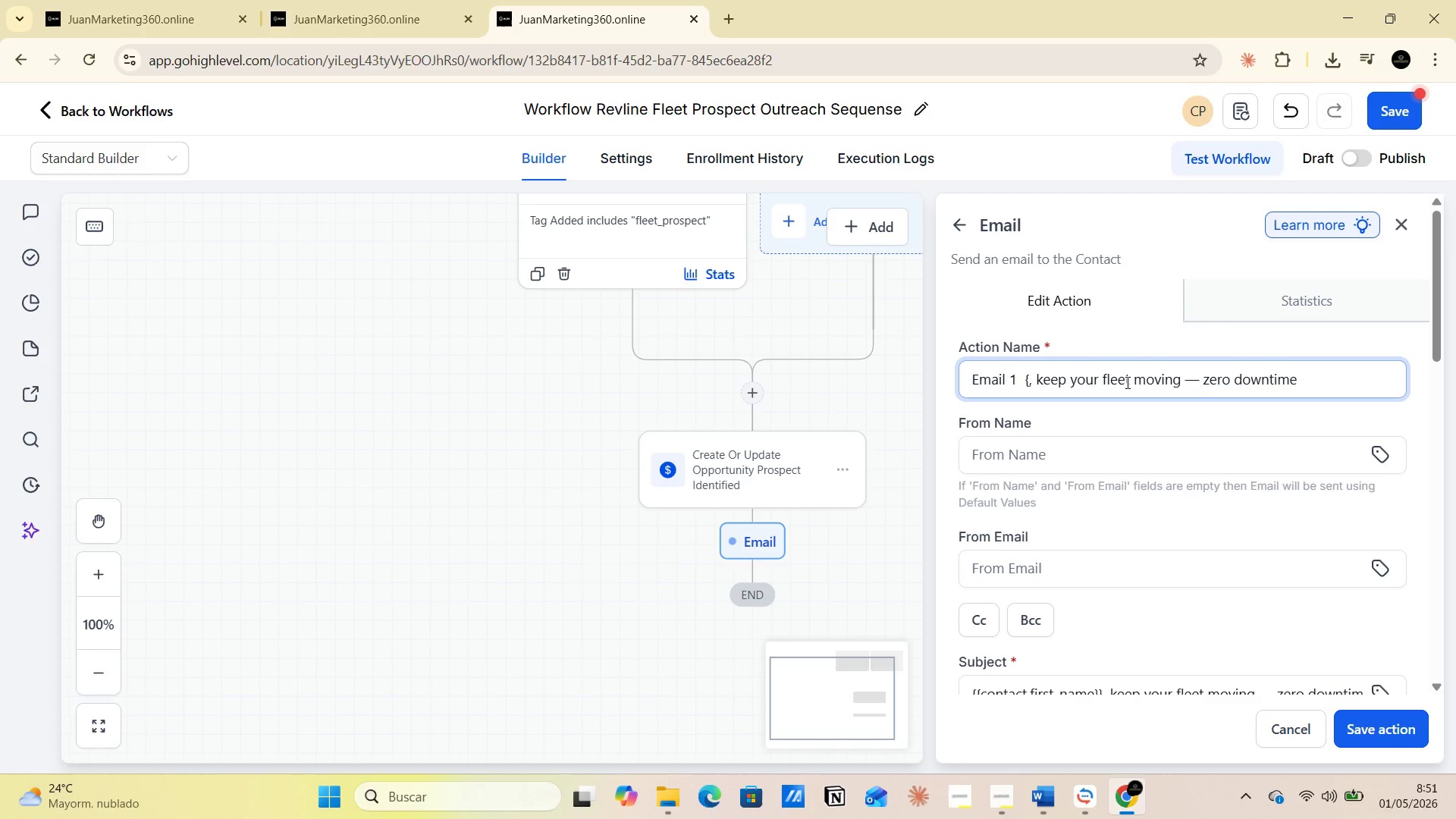 
key(Backspace)
 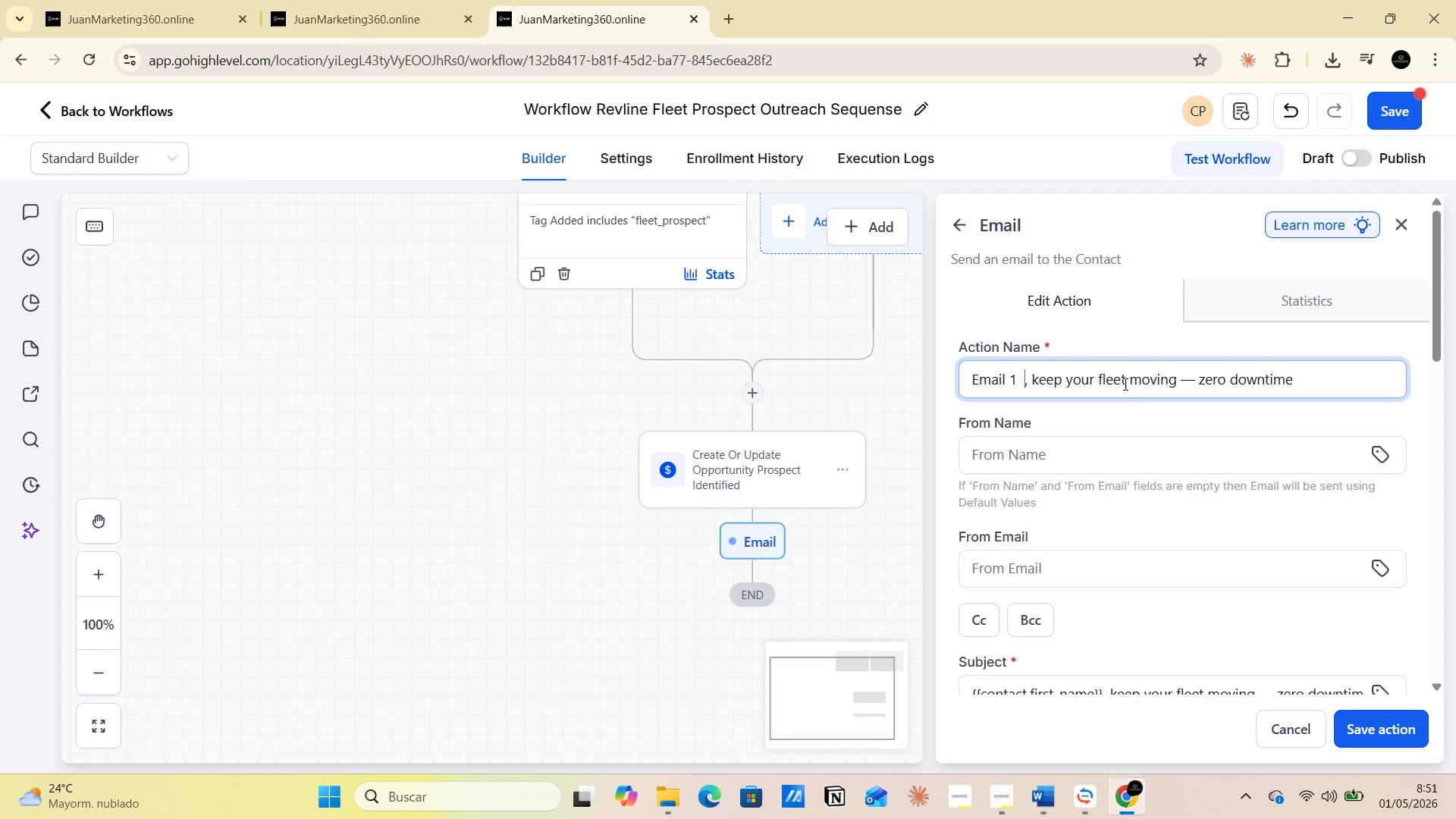 
key(Delete)
 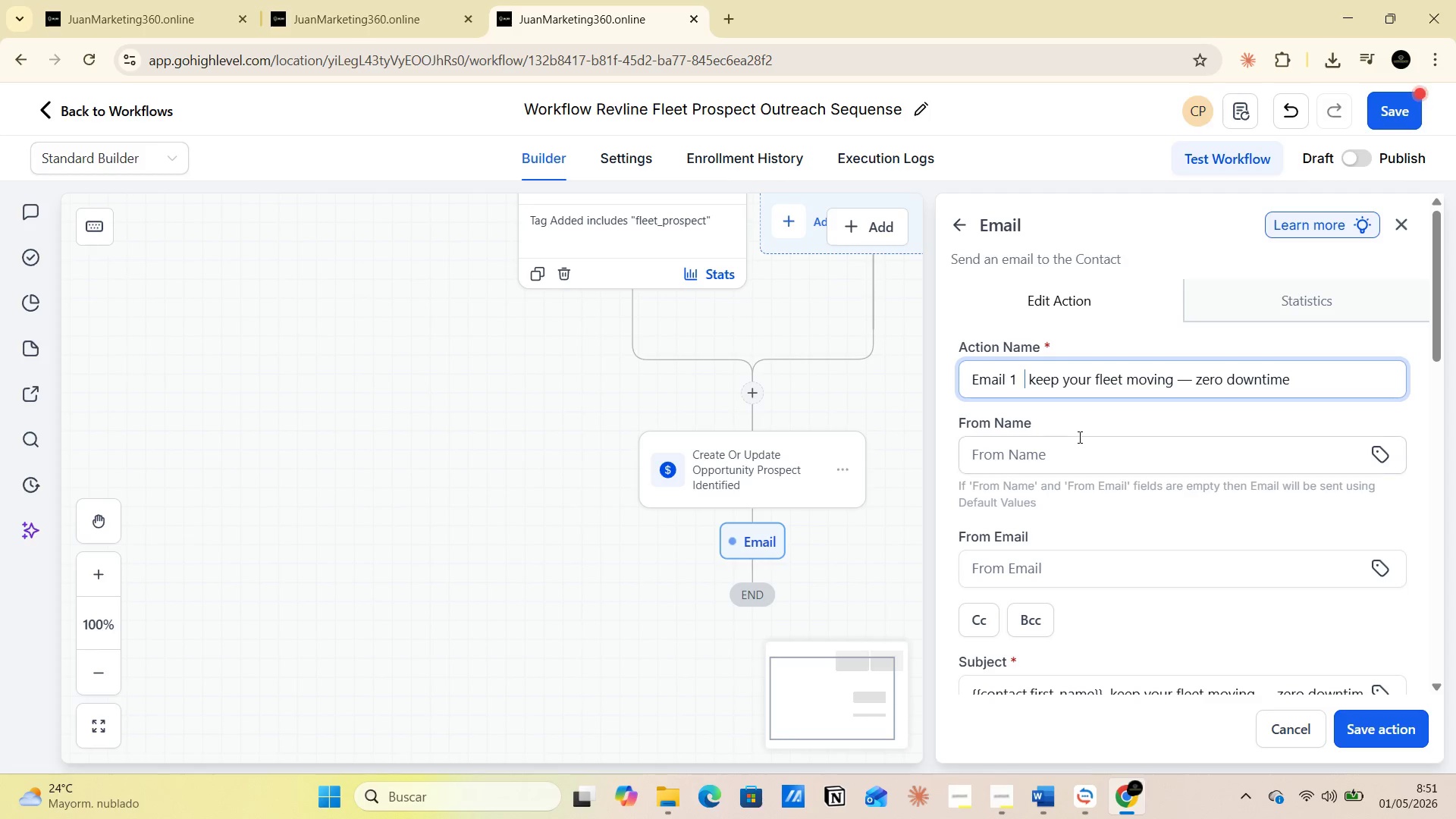 
left_click([1037, 437])
 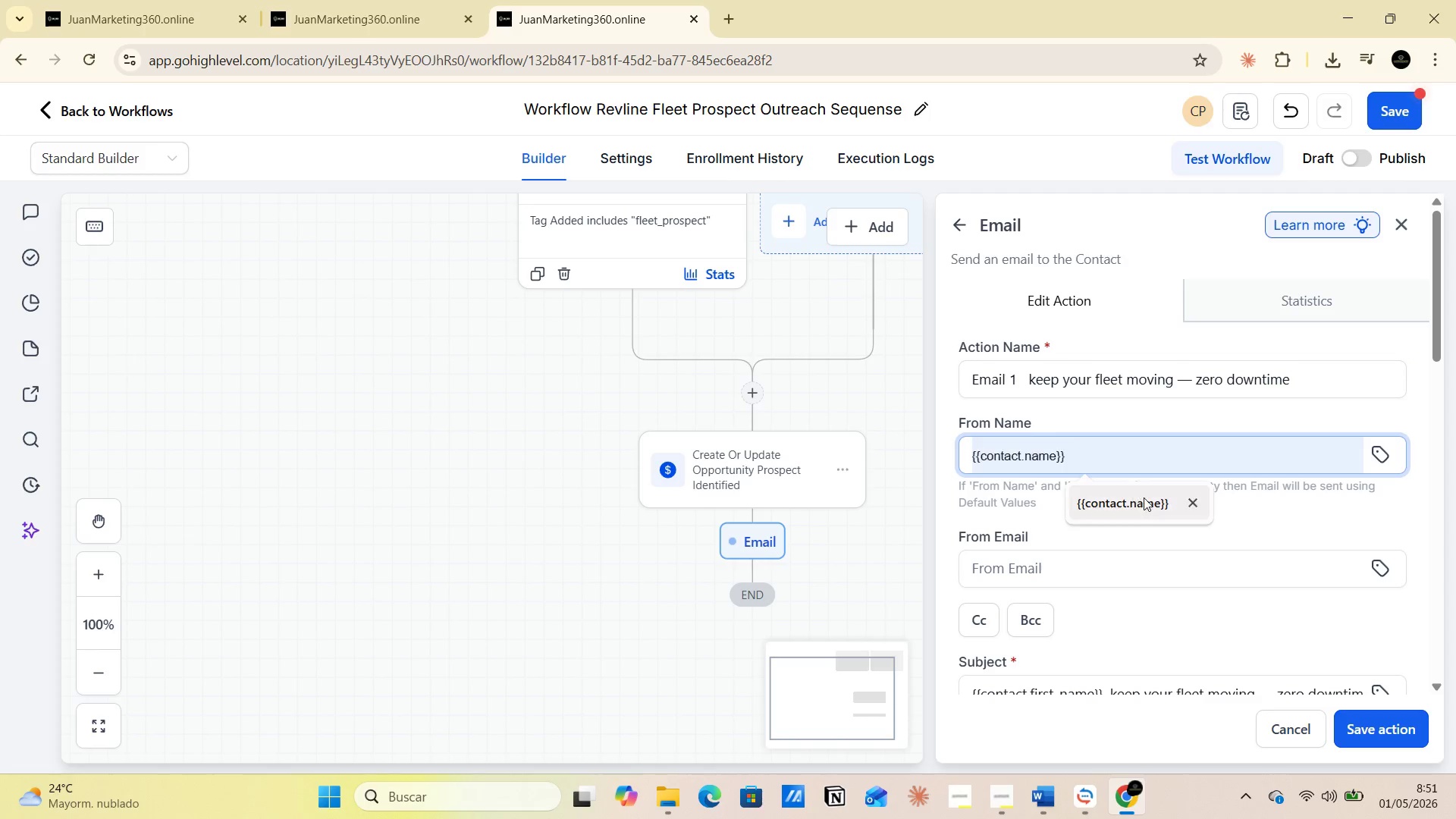 
left_click([1141, 504])
 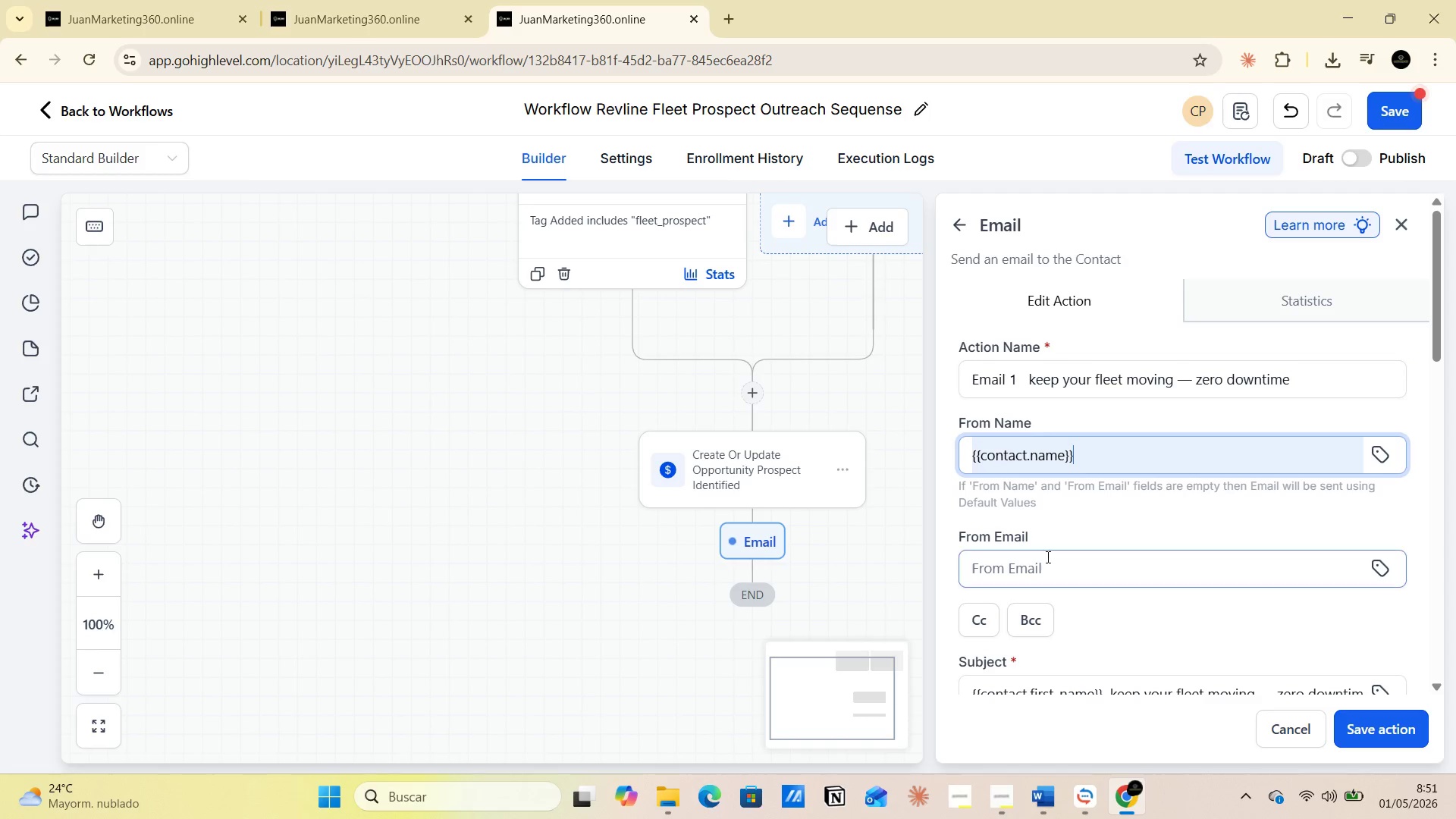 
left_click([1045, 557])
 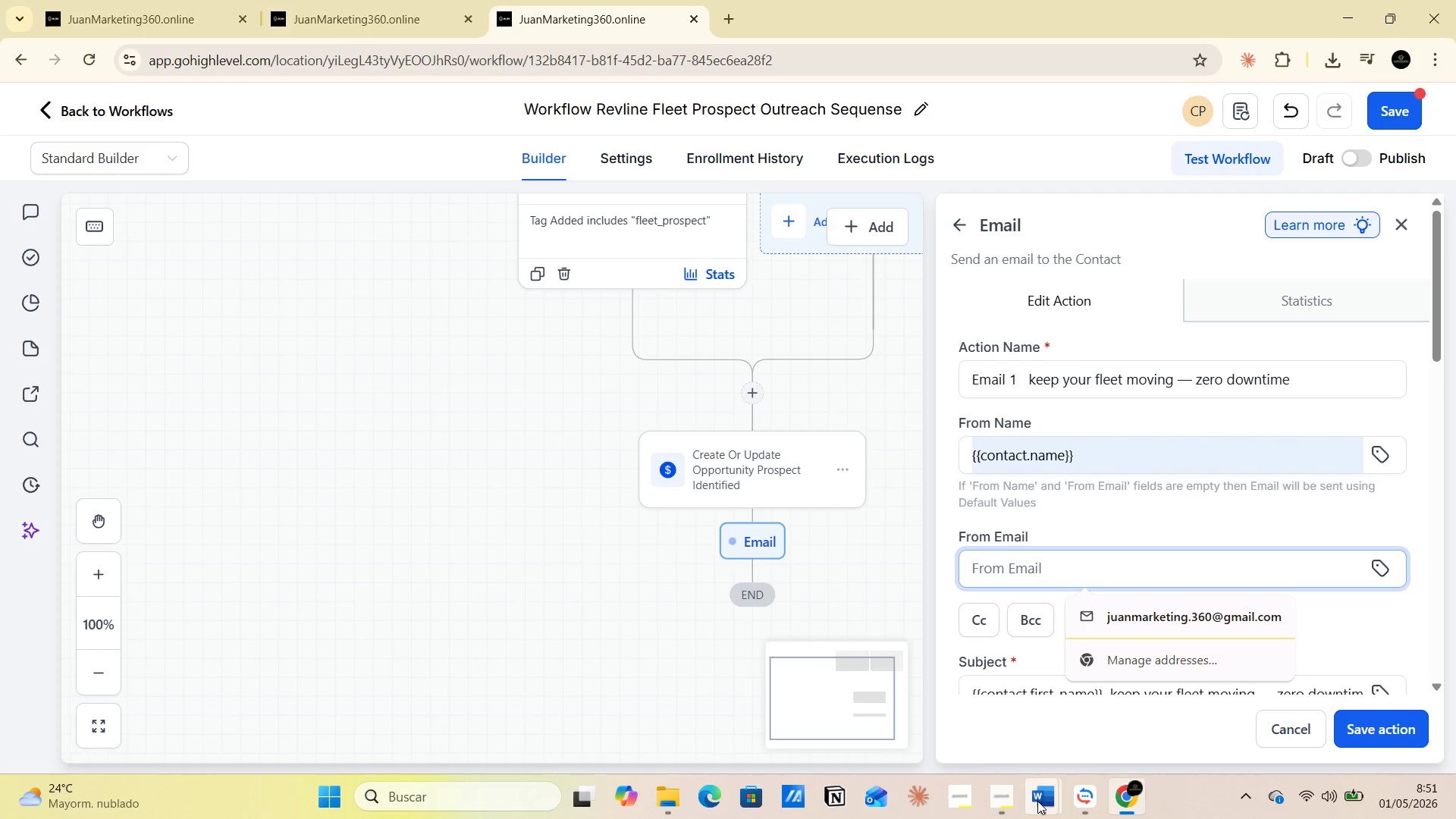 
left_click([966, 716])
 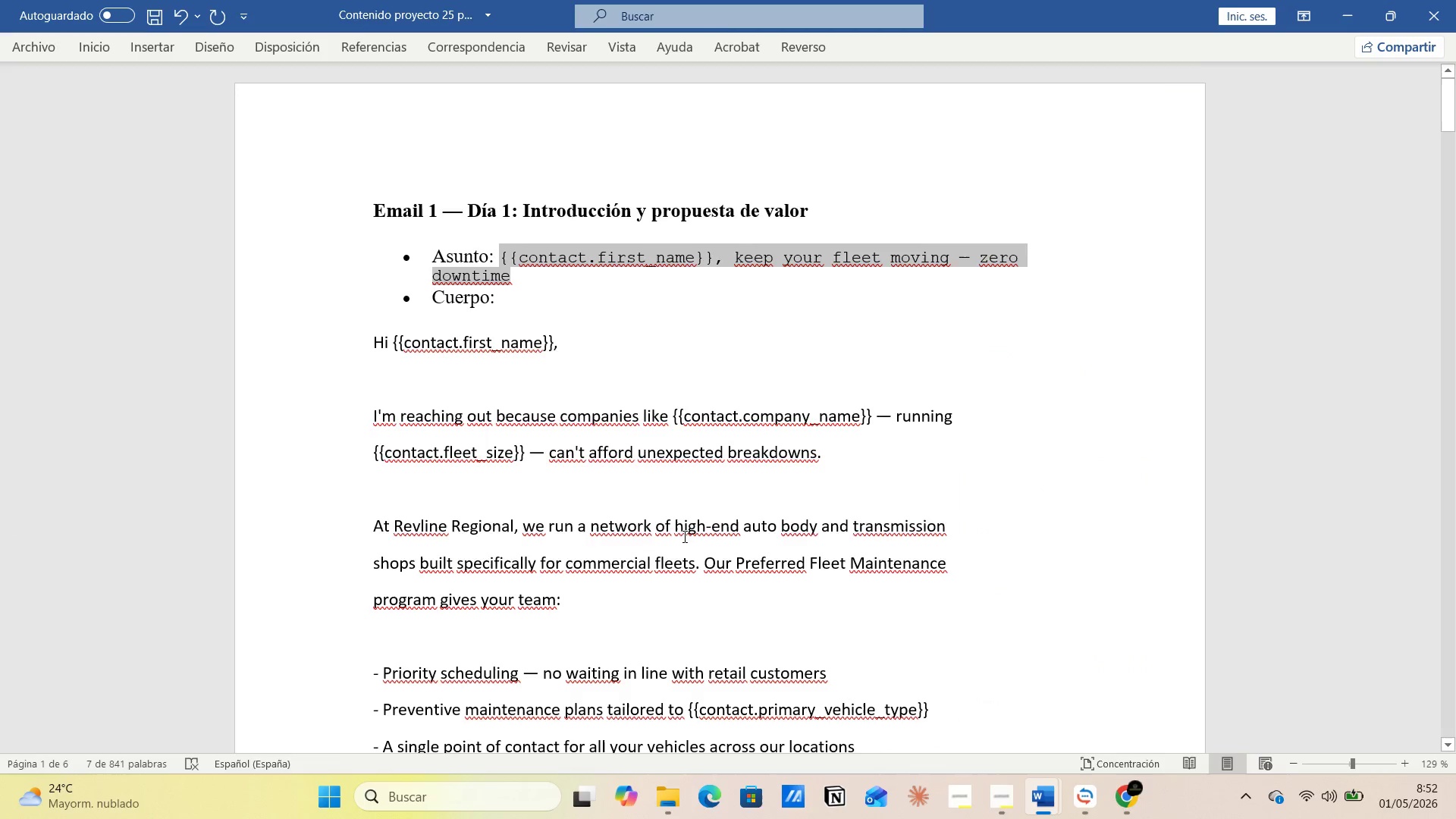 
scroll: coordinate [494, 632], scroll_direction: down, amount: 39.0
 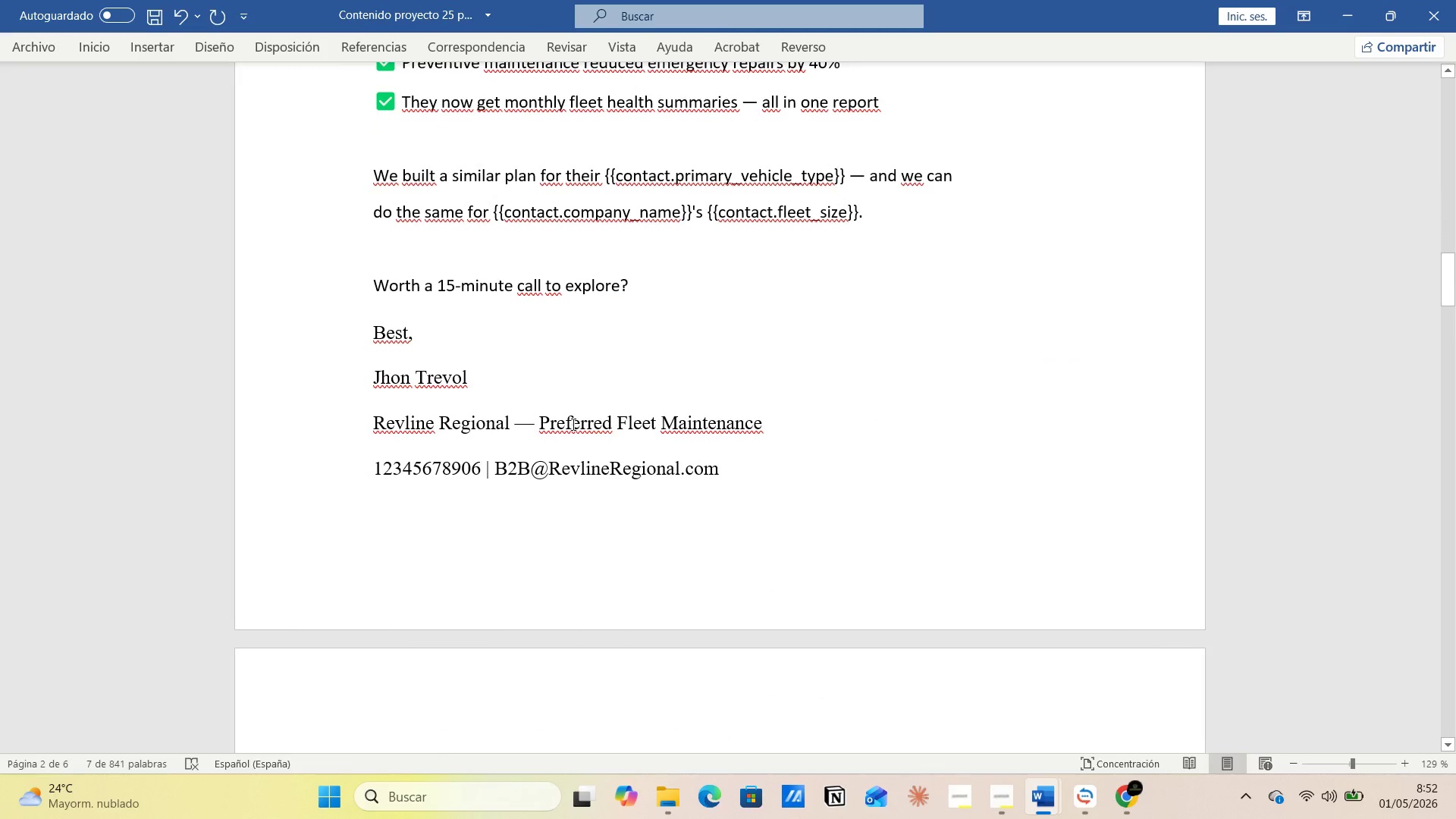 
left_click([572, 422])
 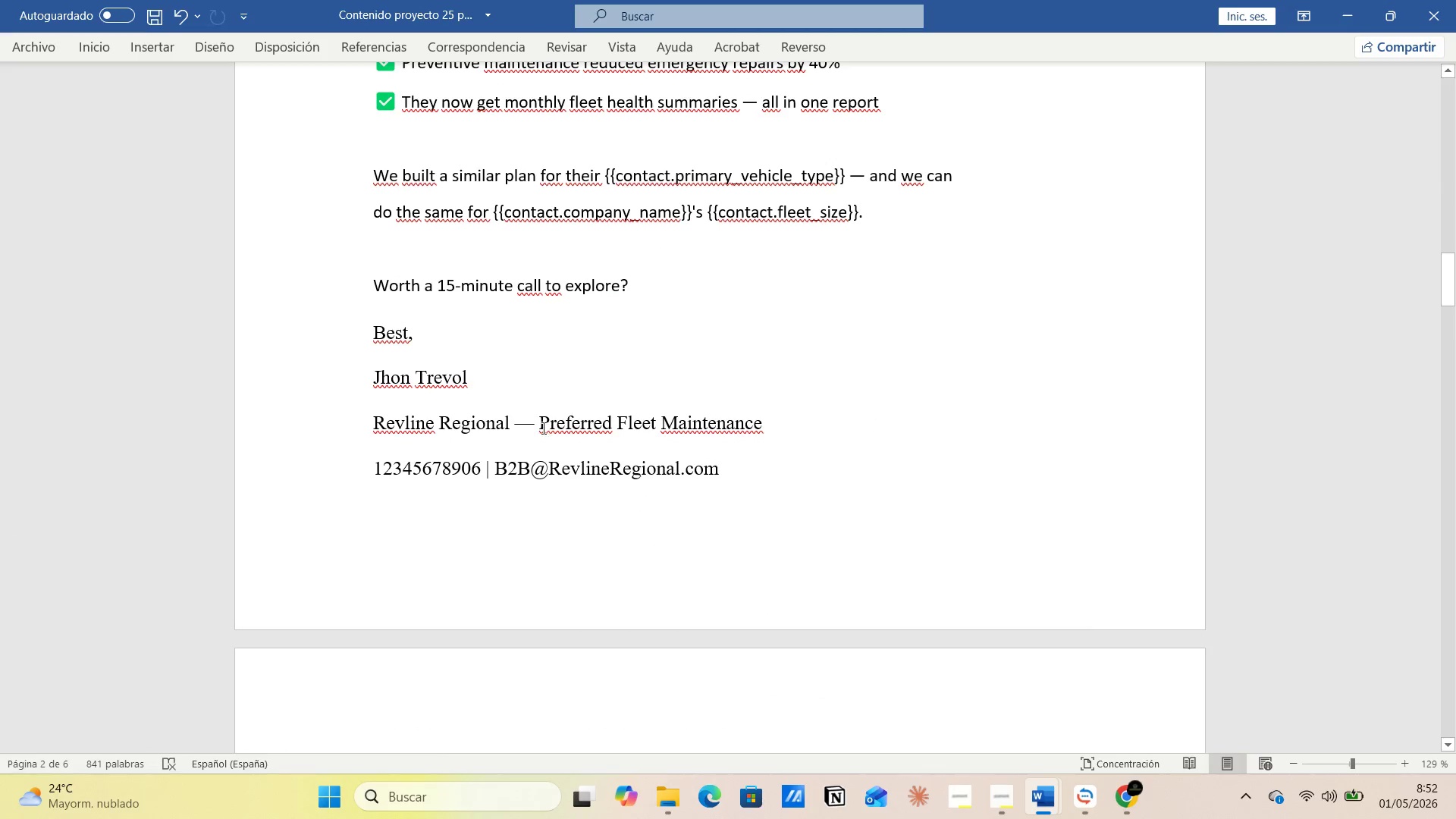 
left_click([542, 428])
 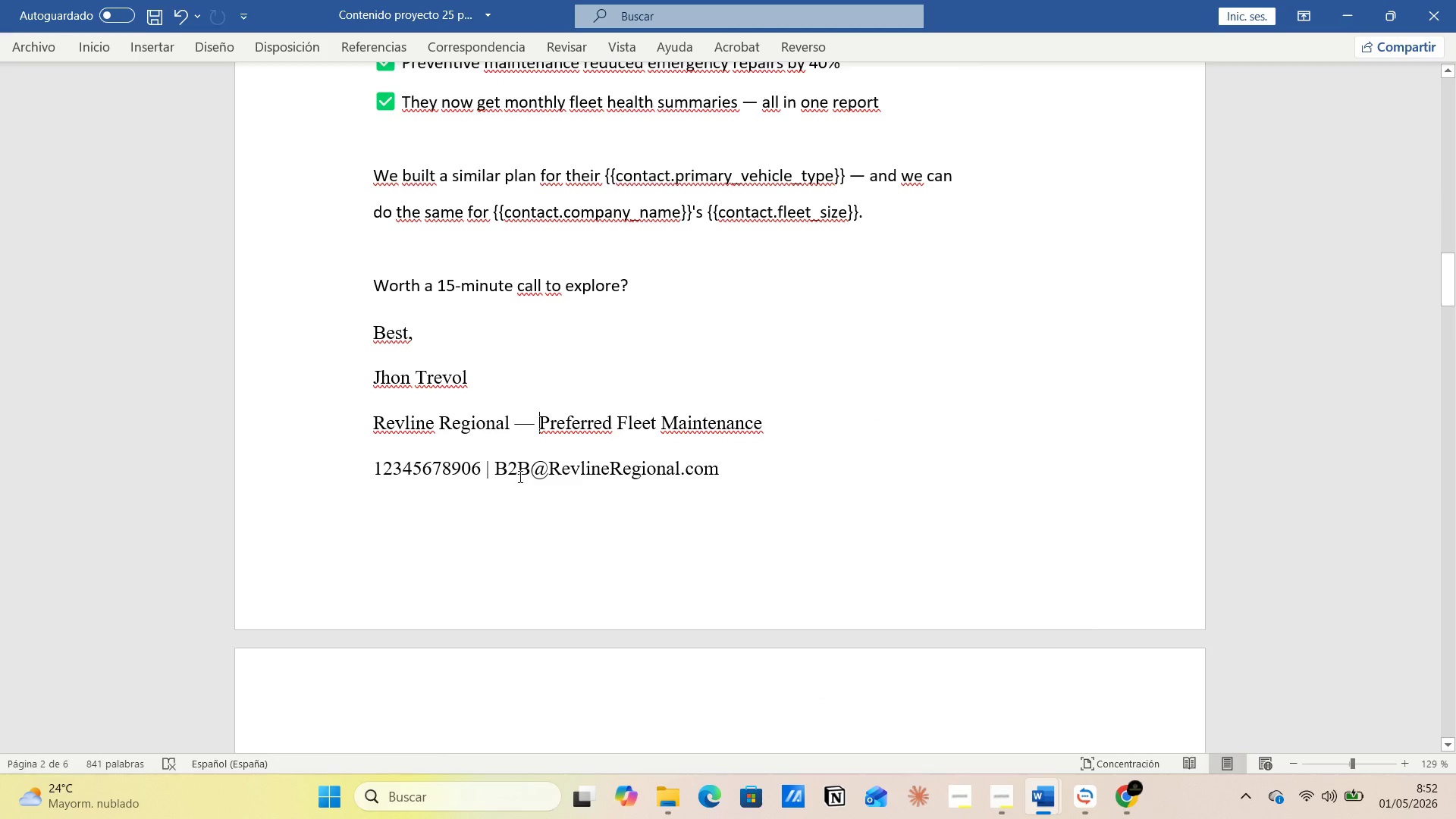 
left_click([519, 476])
 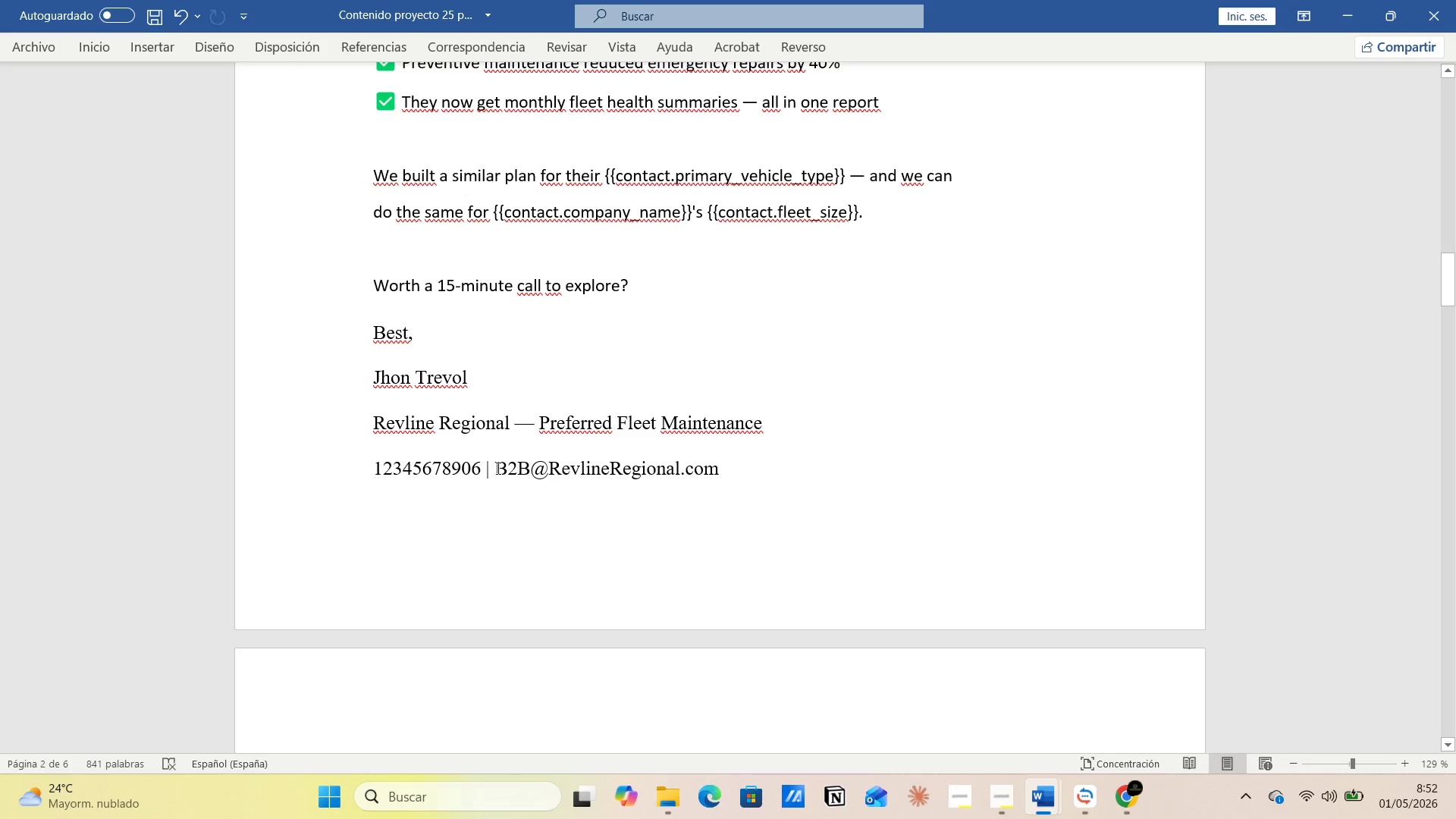 
left_click_drag(start_coordinate=[497, 468], to_coordinate=[720, 469])
 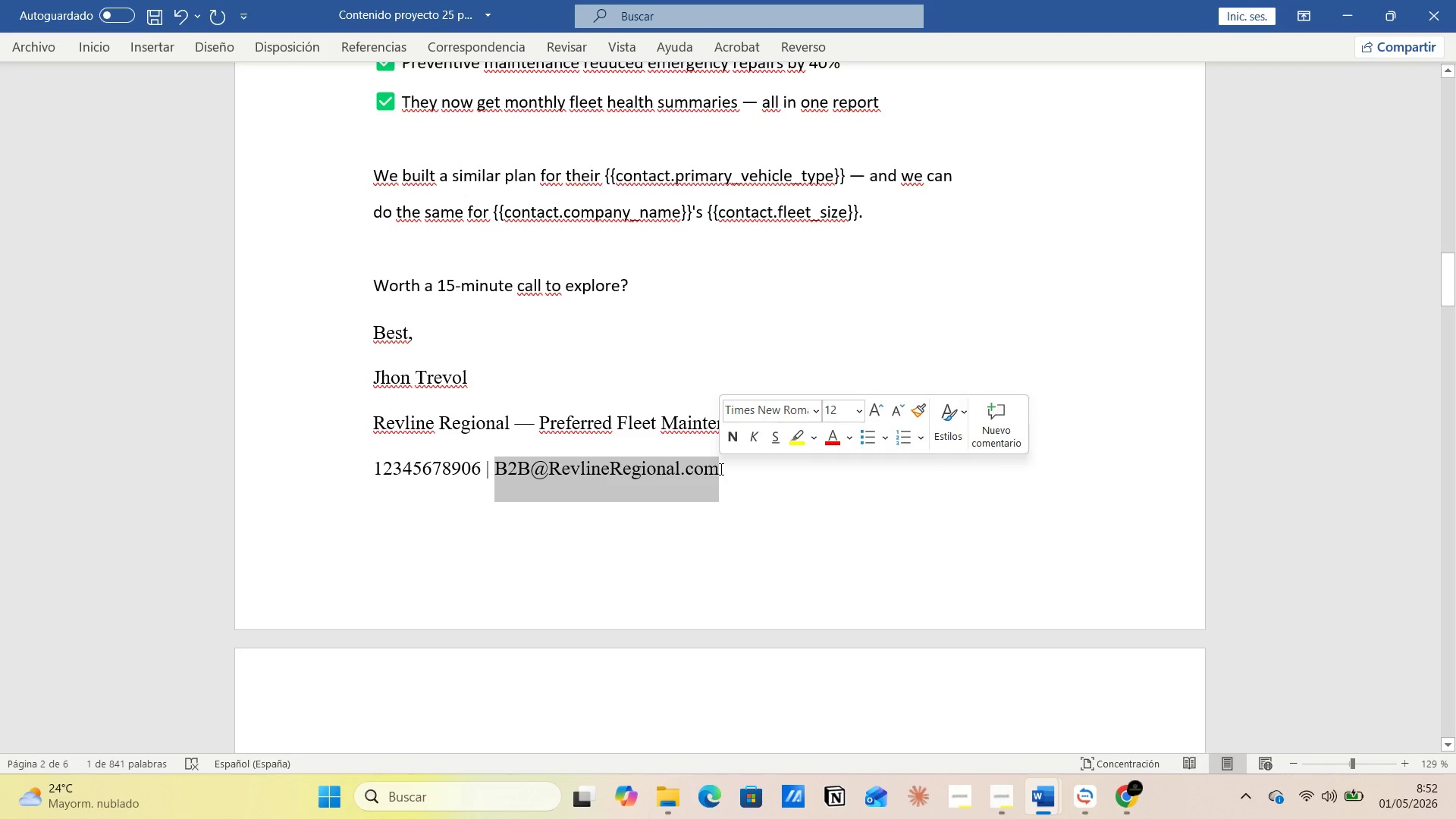 
key(Control+C)
 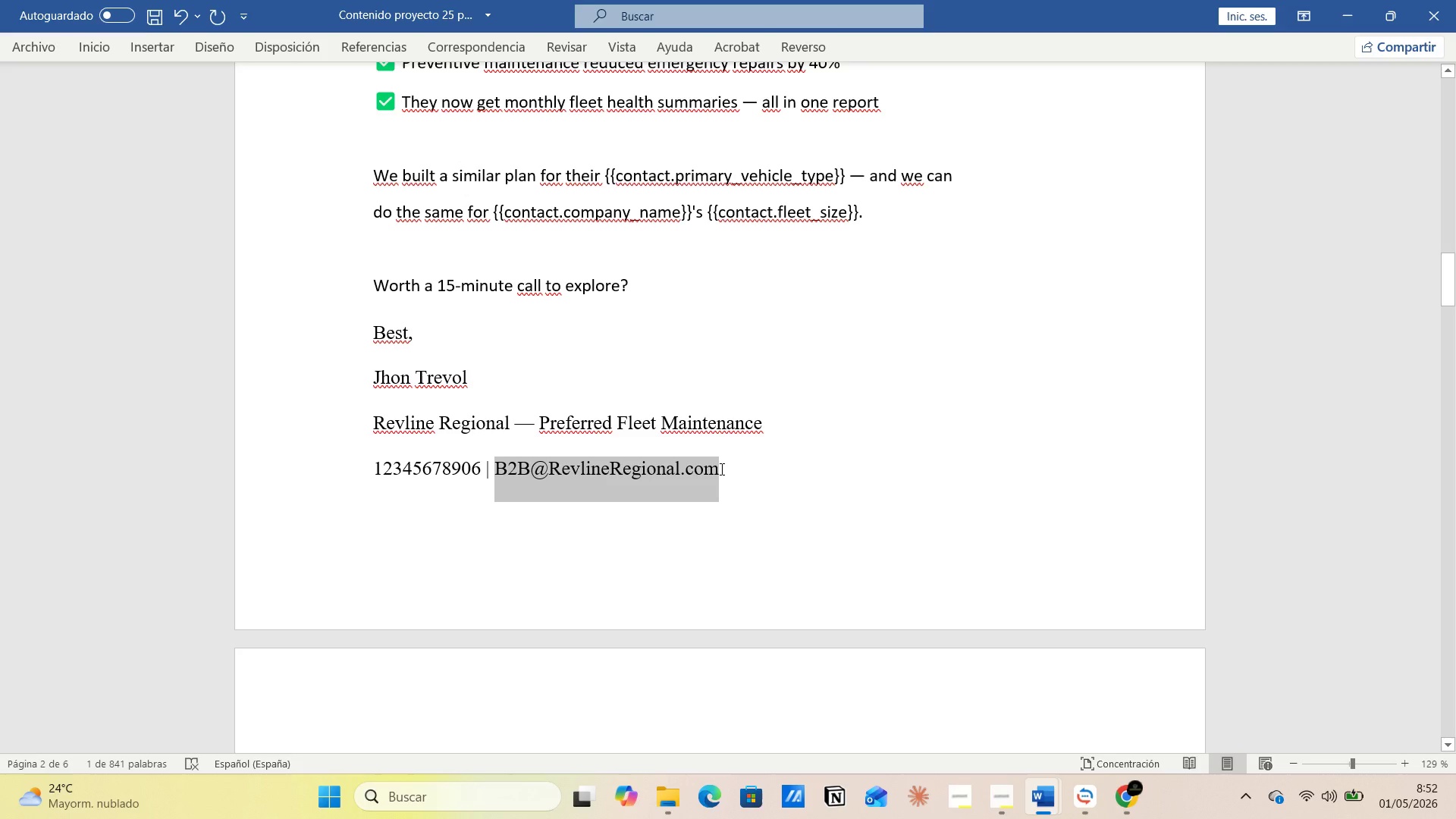 
key(Alt+AltLeft)
 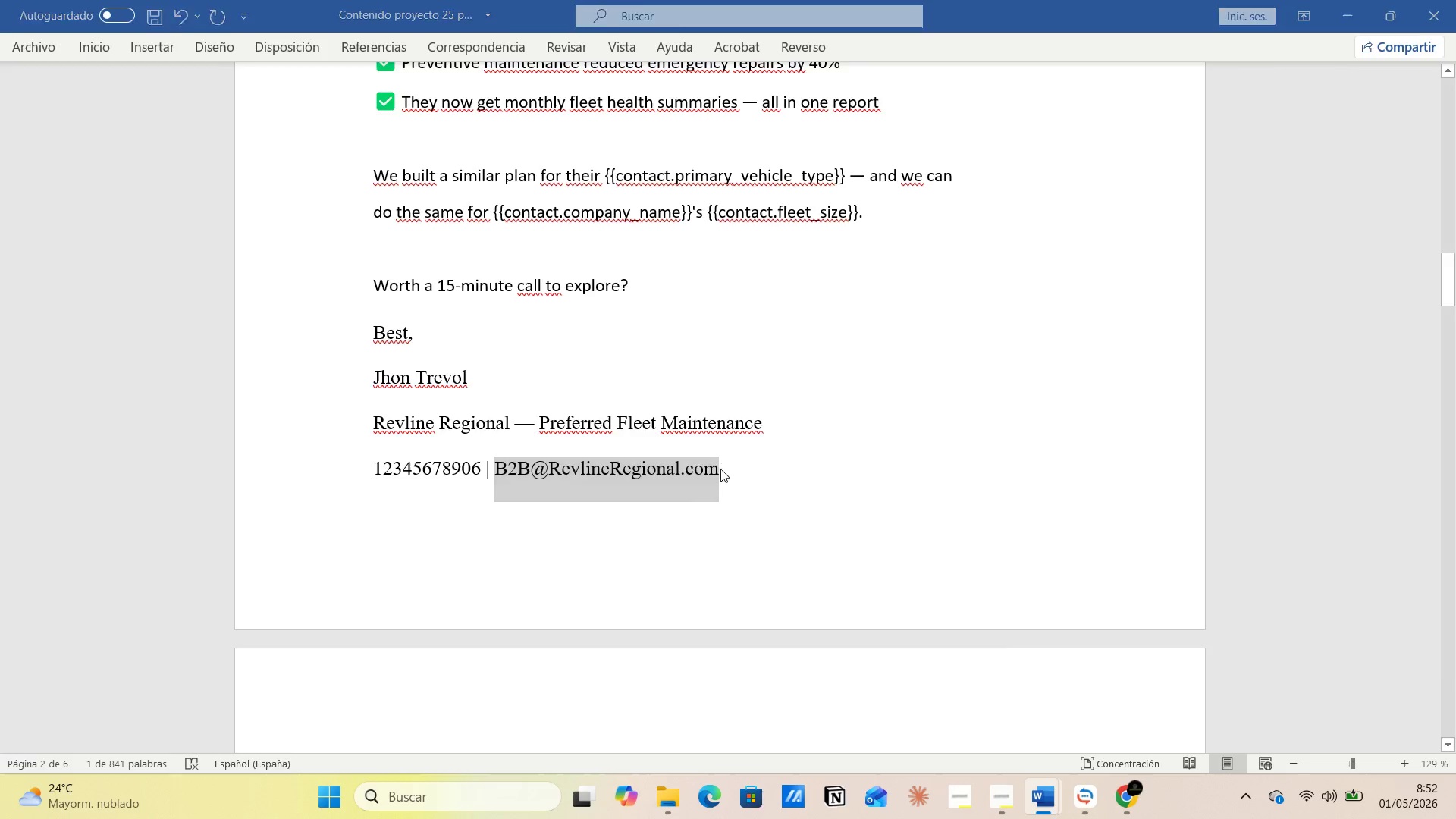 
key(Alt+Tab)
 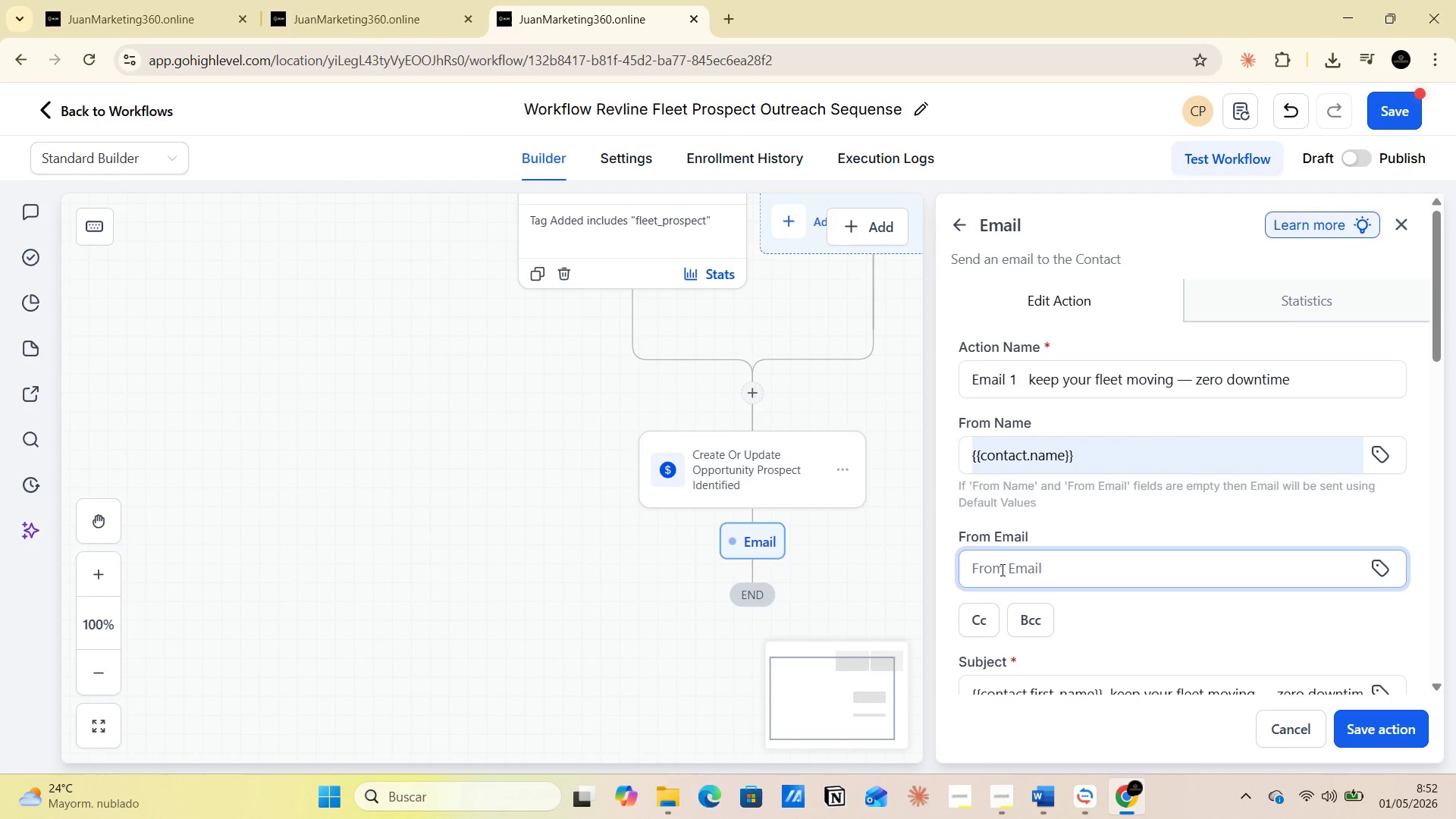 
left_click([1003, 573])
 